 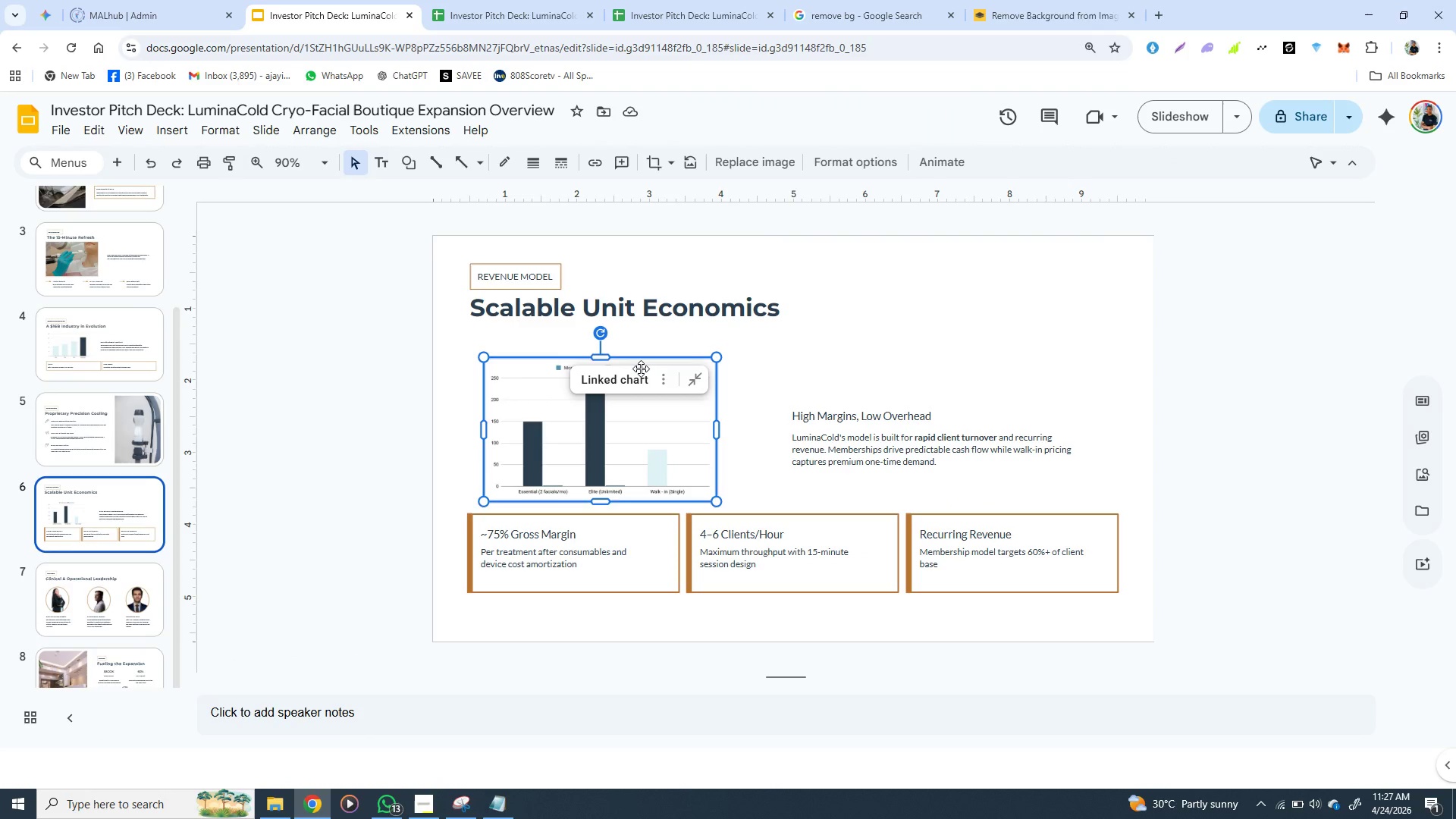 
hold_key(key=ArrowUp, duration=0.88)
 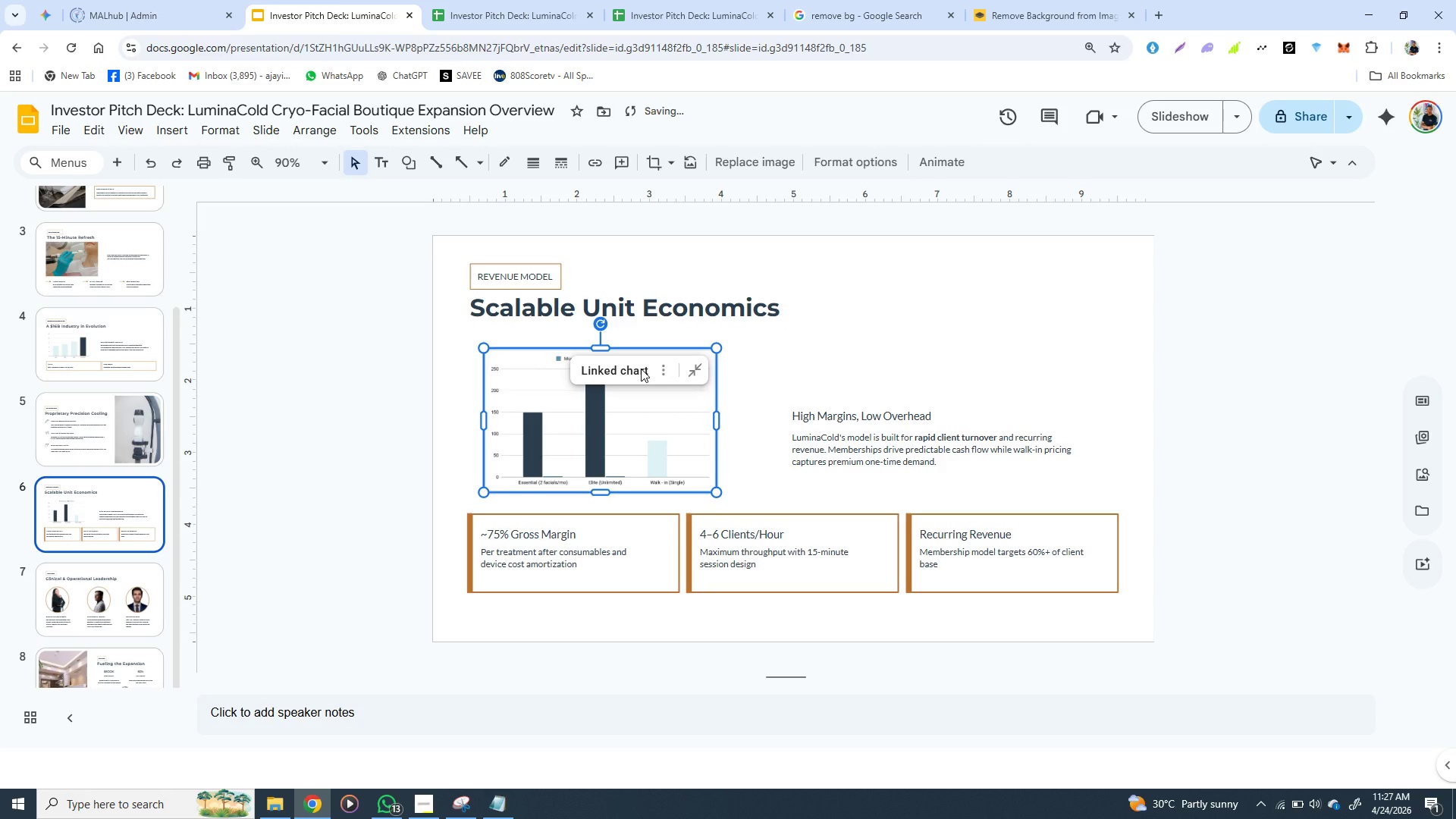 
key(ArrowUp)
 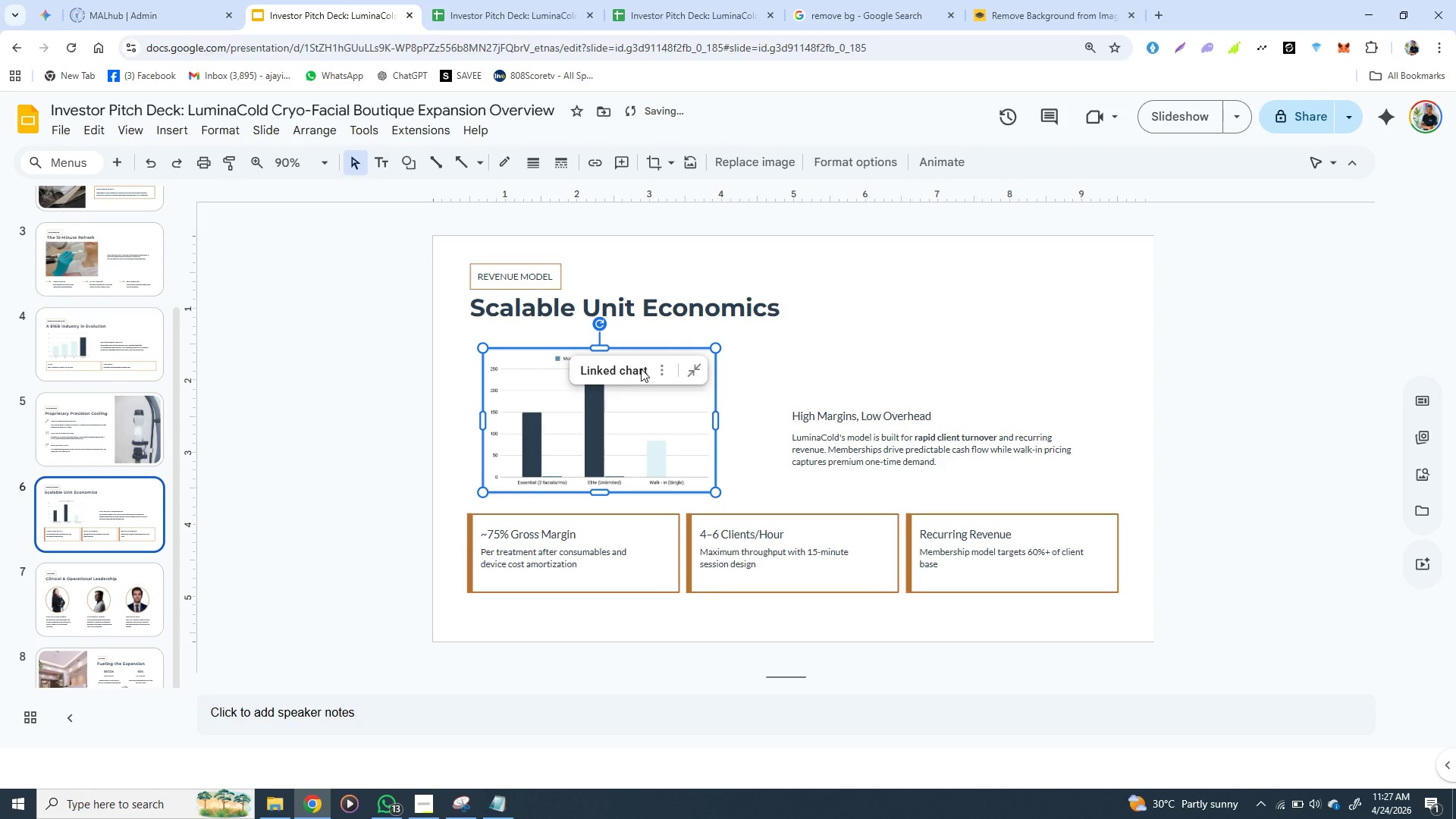 
hold_key(key=ArrowLeft, duration=1.05)
 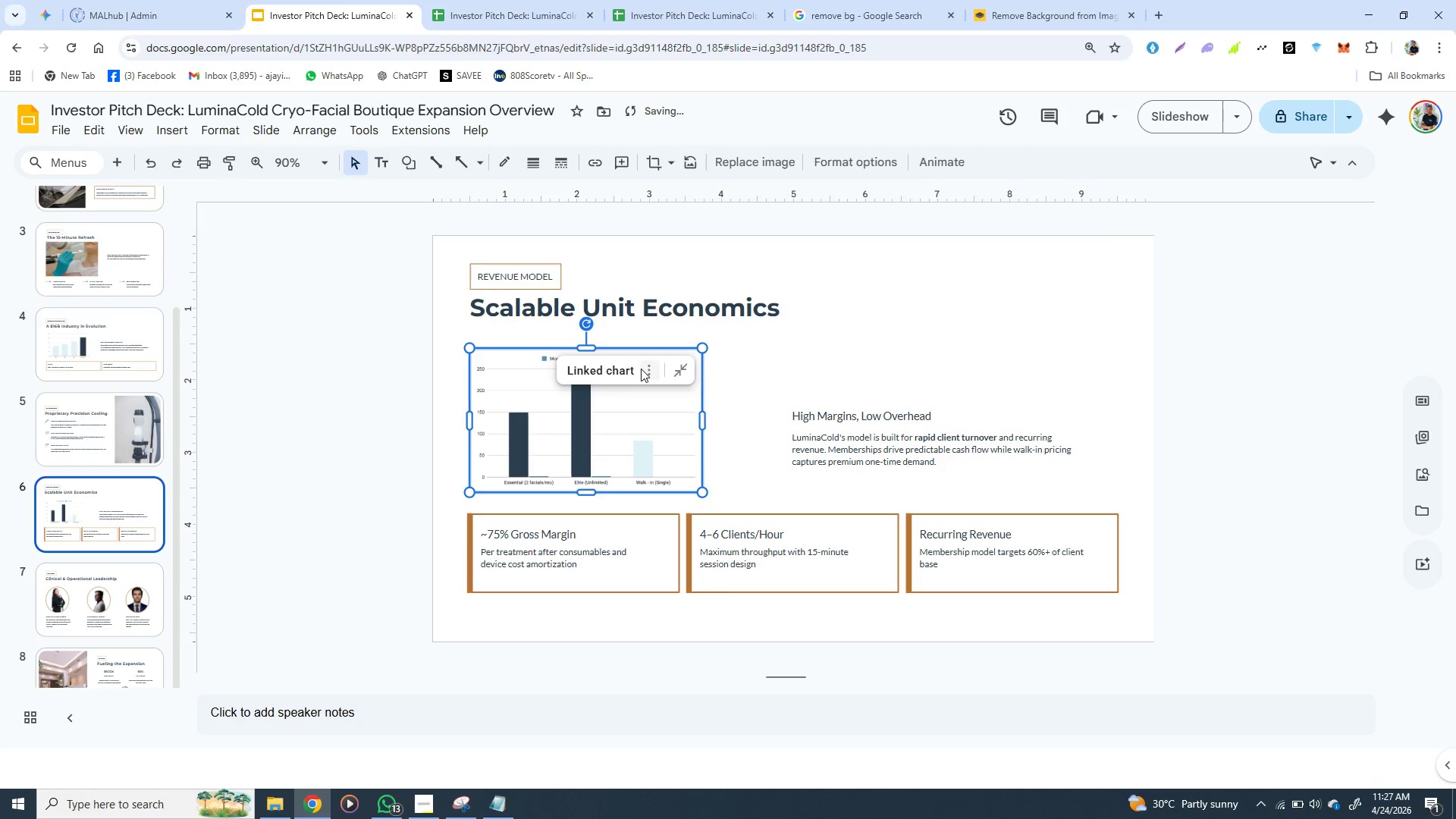 
key(ArrowLeft)
 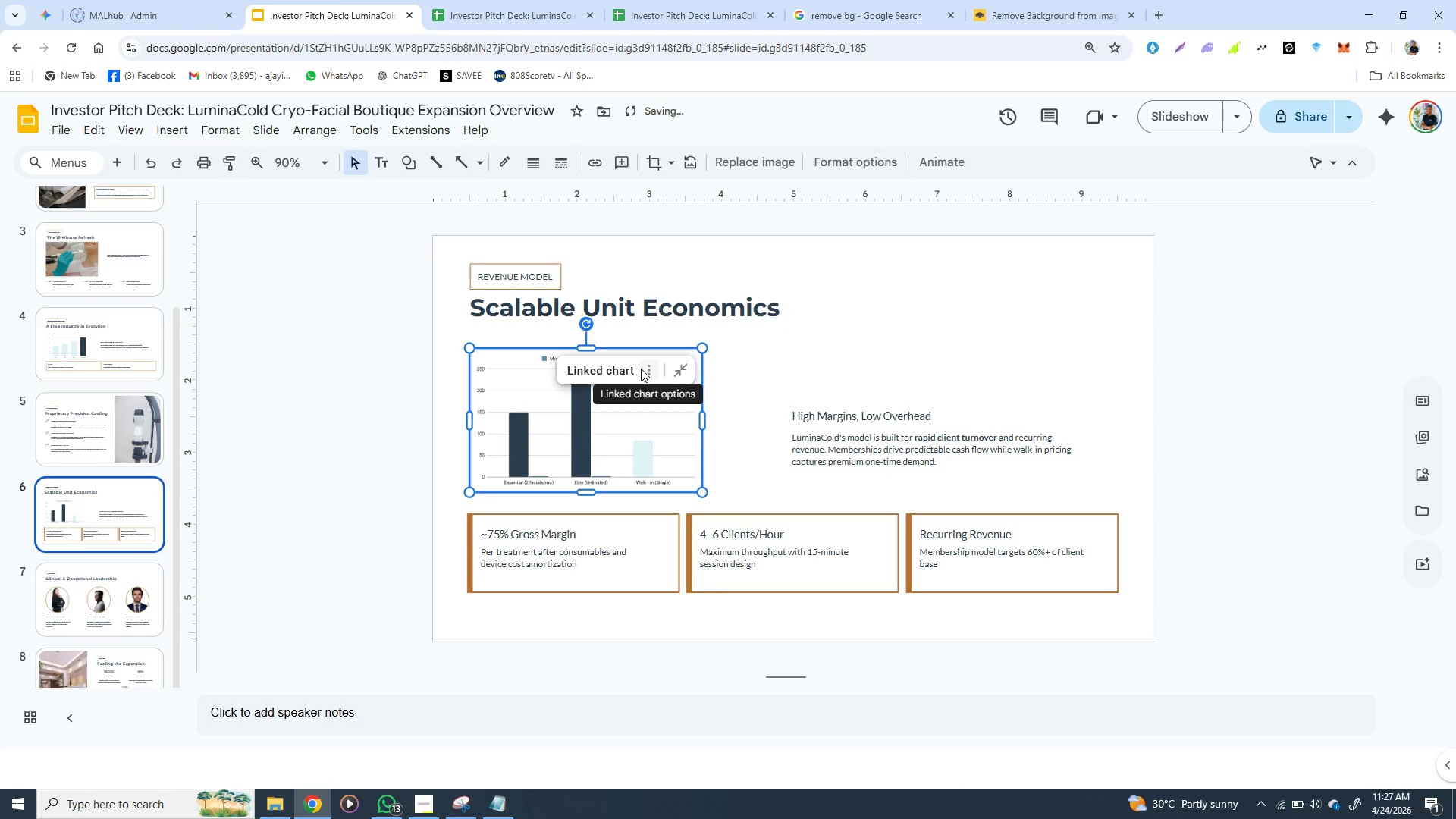 
key(ArrowLeft)
 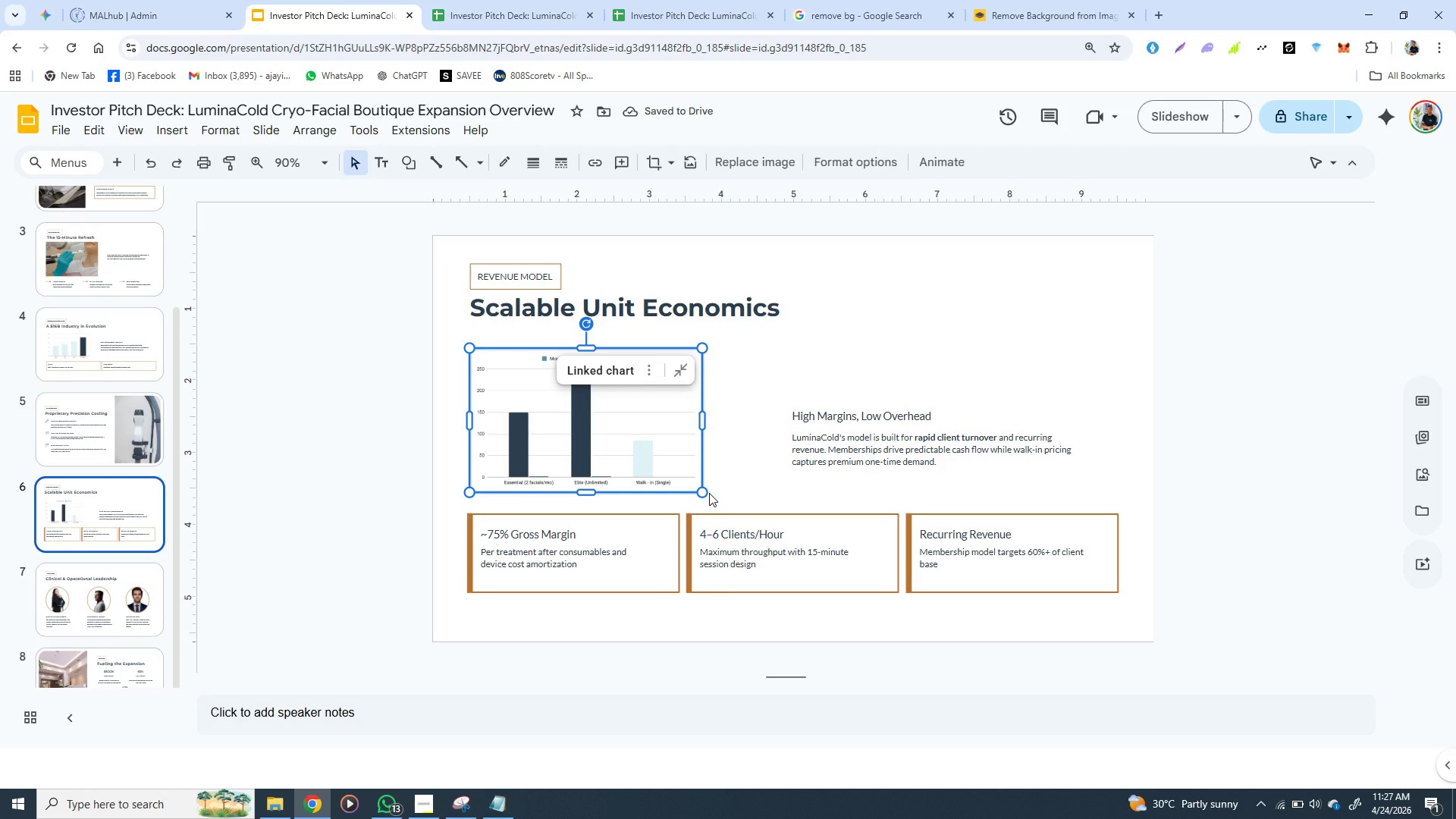 
hold_key(key=ShiftLeft, duration=1.22)
 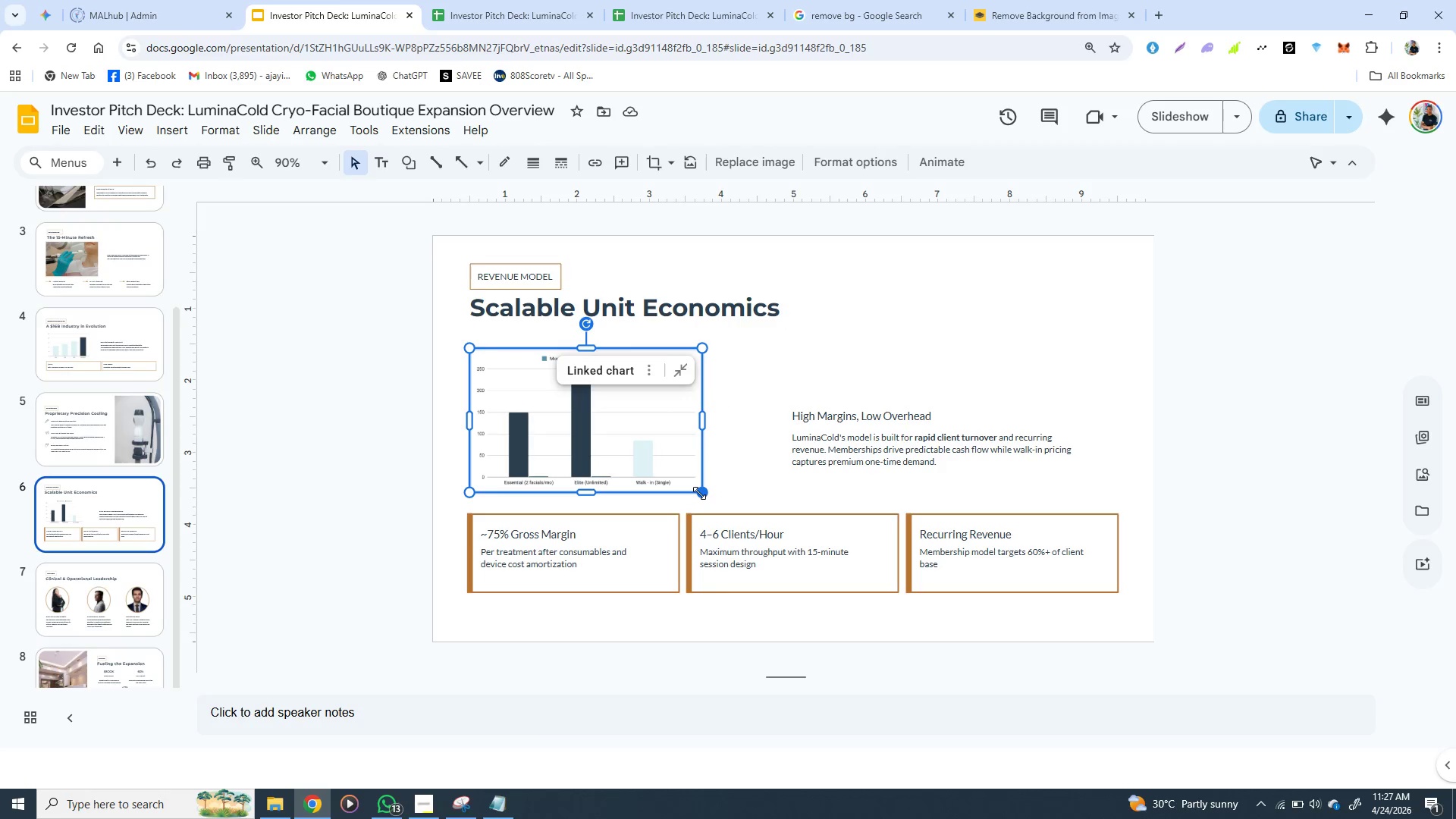 
hold_key(key=ShiftLeft, duration=1.53)
left_click_drag(start_coordinate=[699, 493], to_coordinate=[722, 499])
 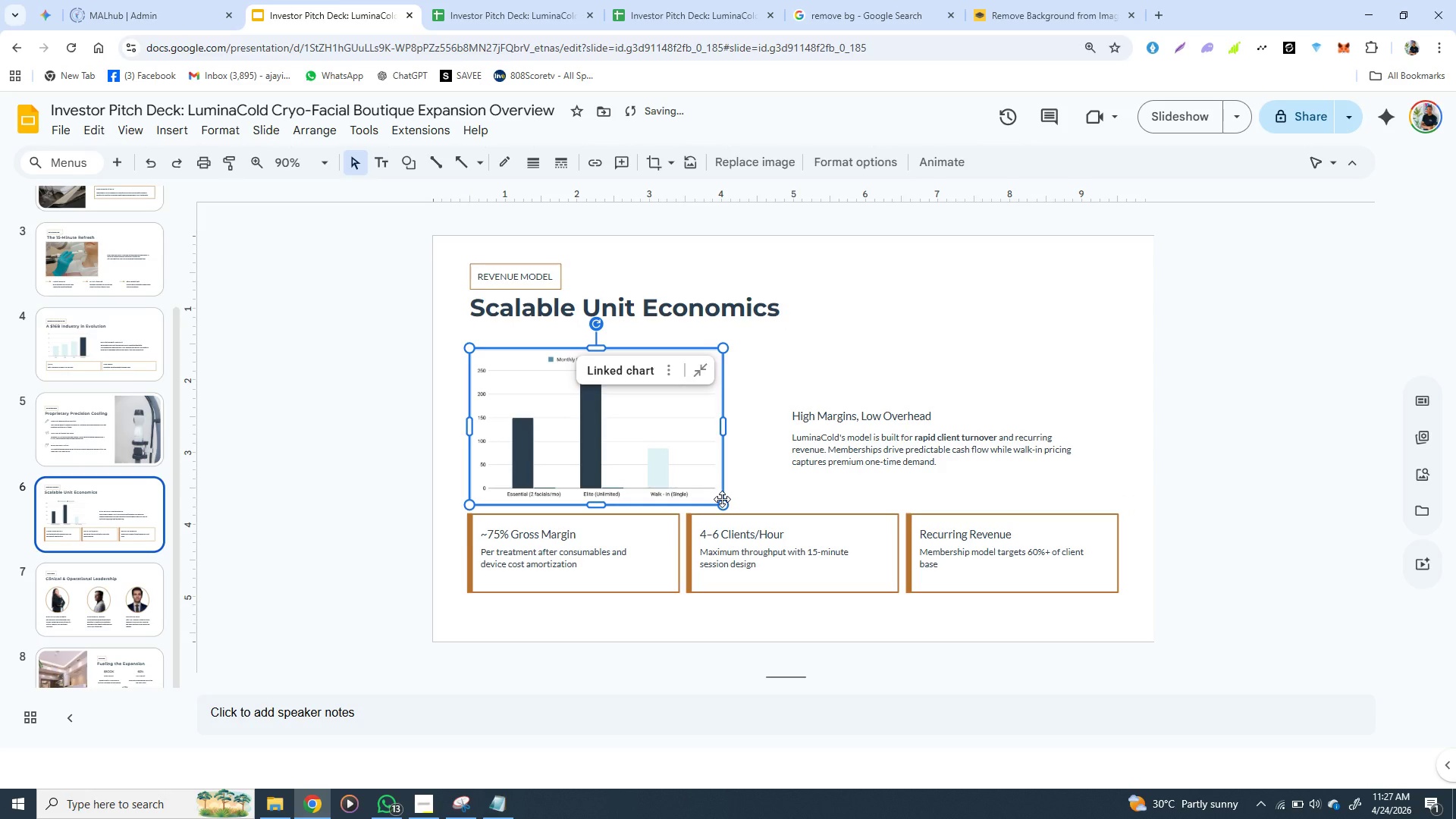 
hold_key(key=ShiftLeft, duration=0.55)
 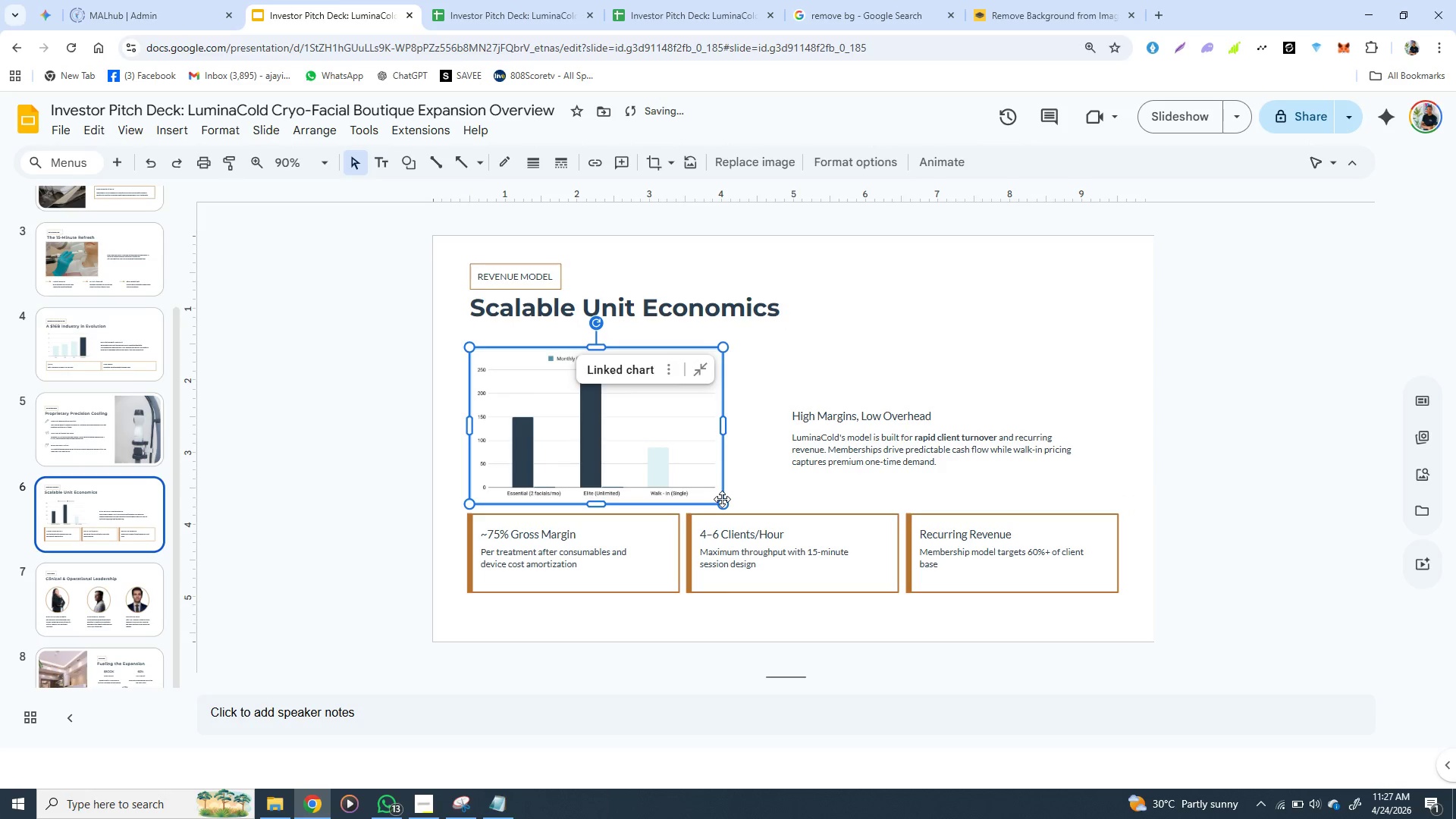 
hold_key(key=ArrowUp, duration=0.86)
 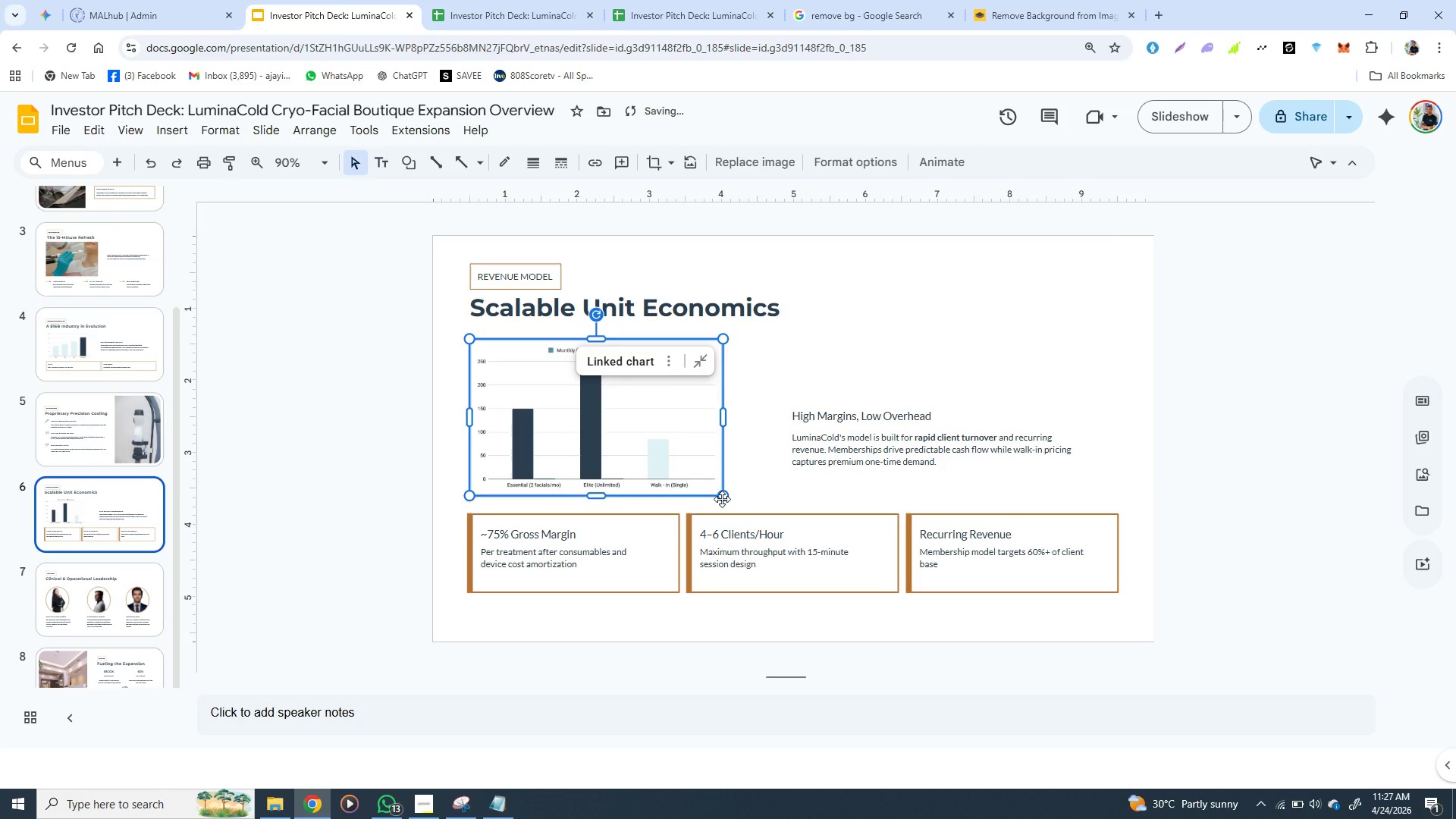 
key(ArrowUp)
 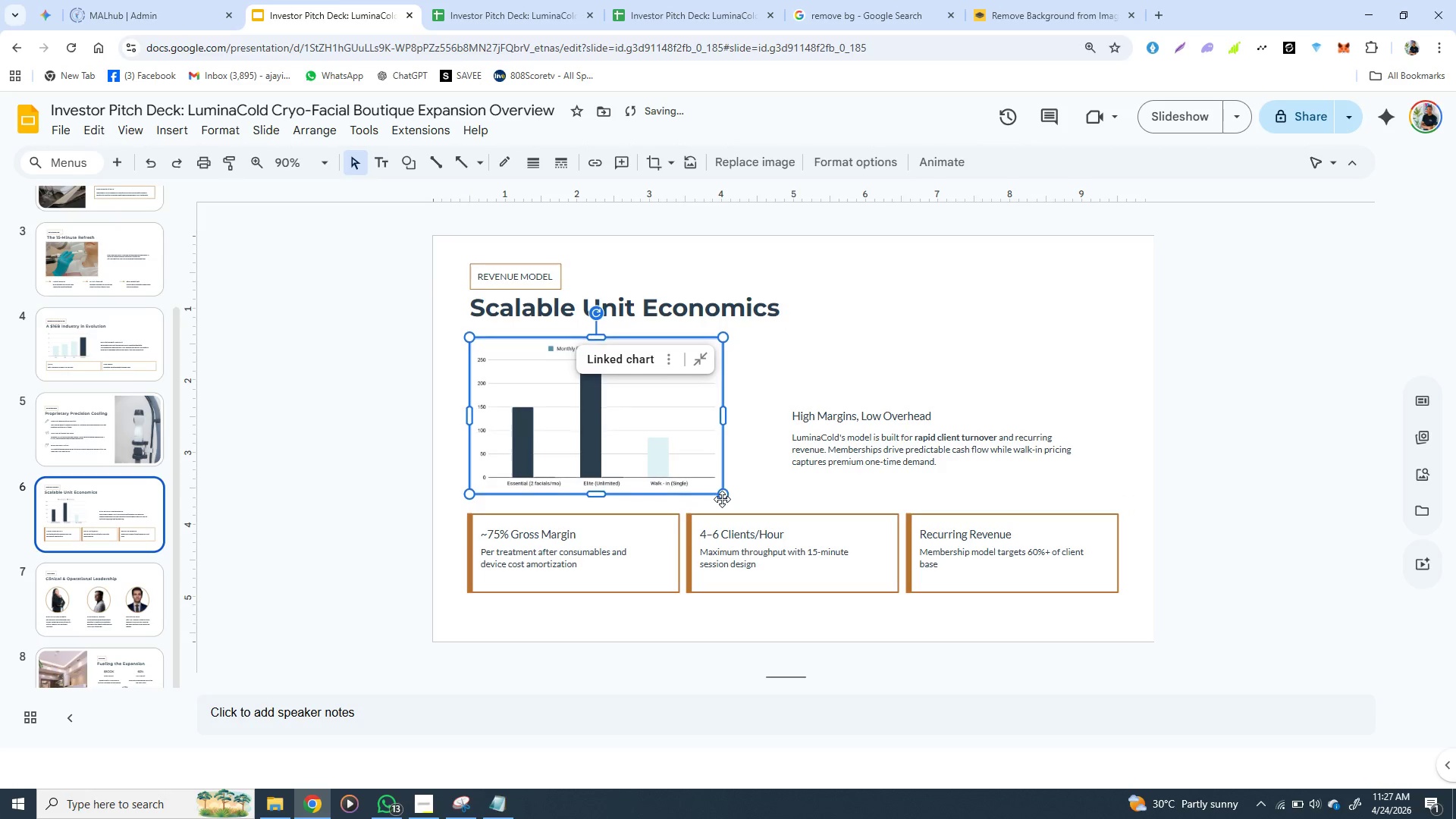 
key(ArrowUp)
 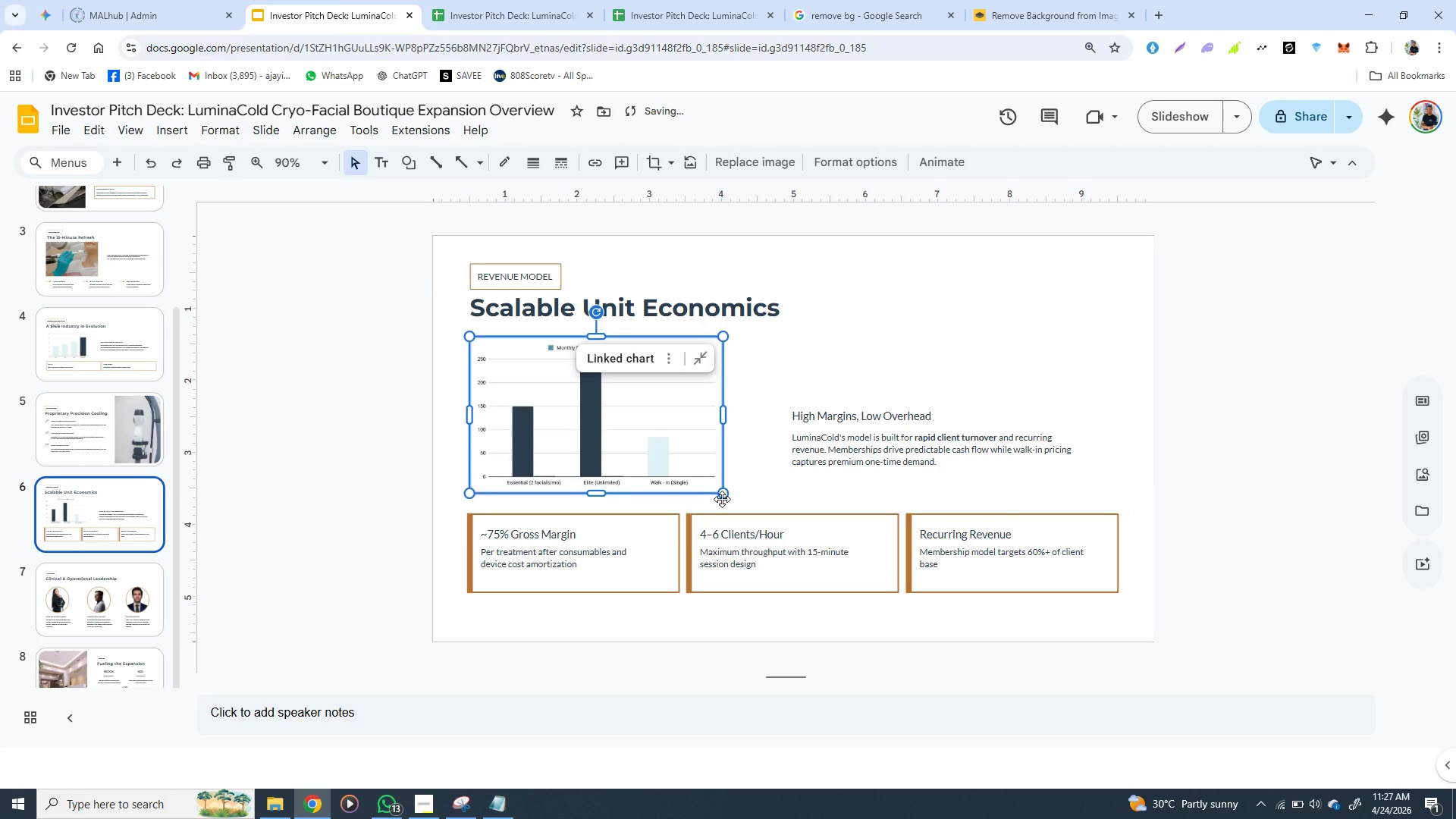 
key(ArrowUp)
 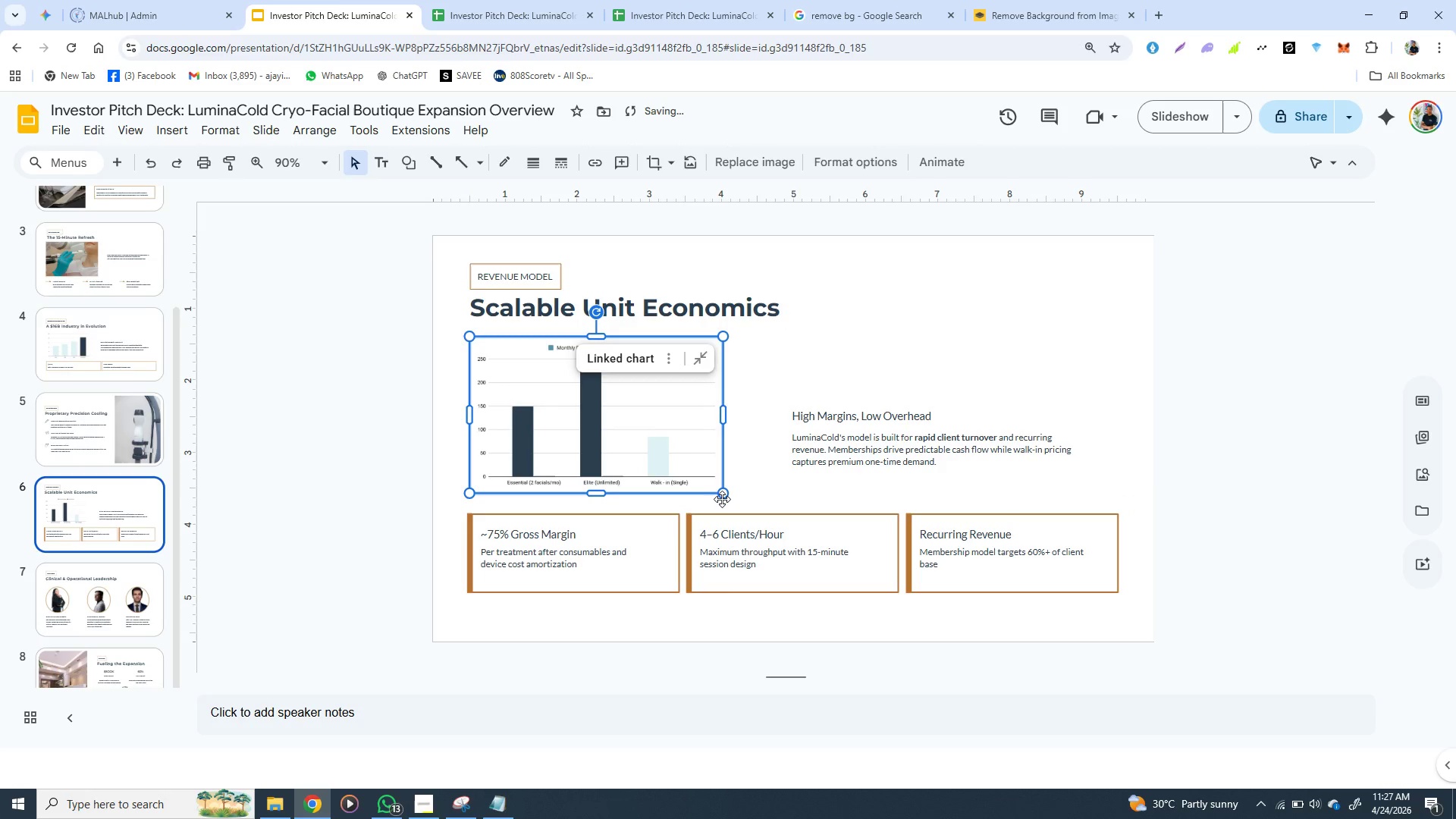 
key(ArrowUp)
 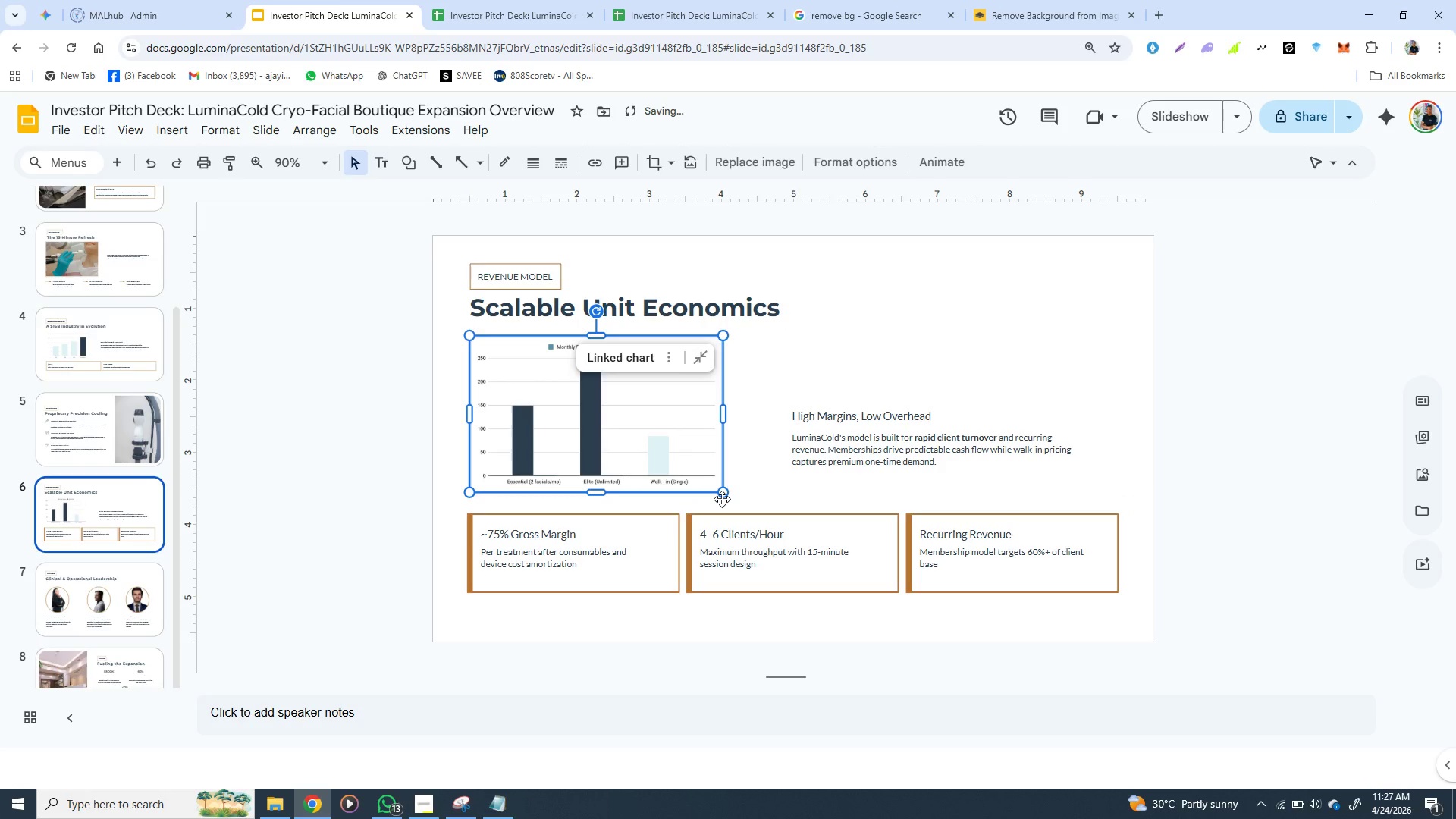 
key(ArrowUp)
 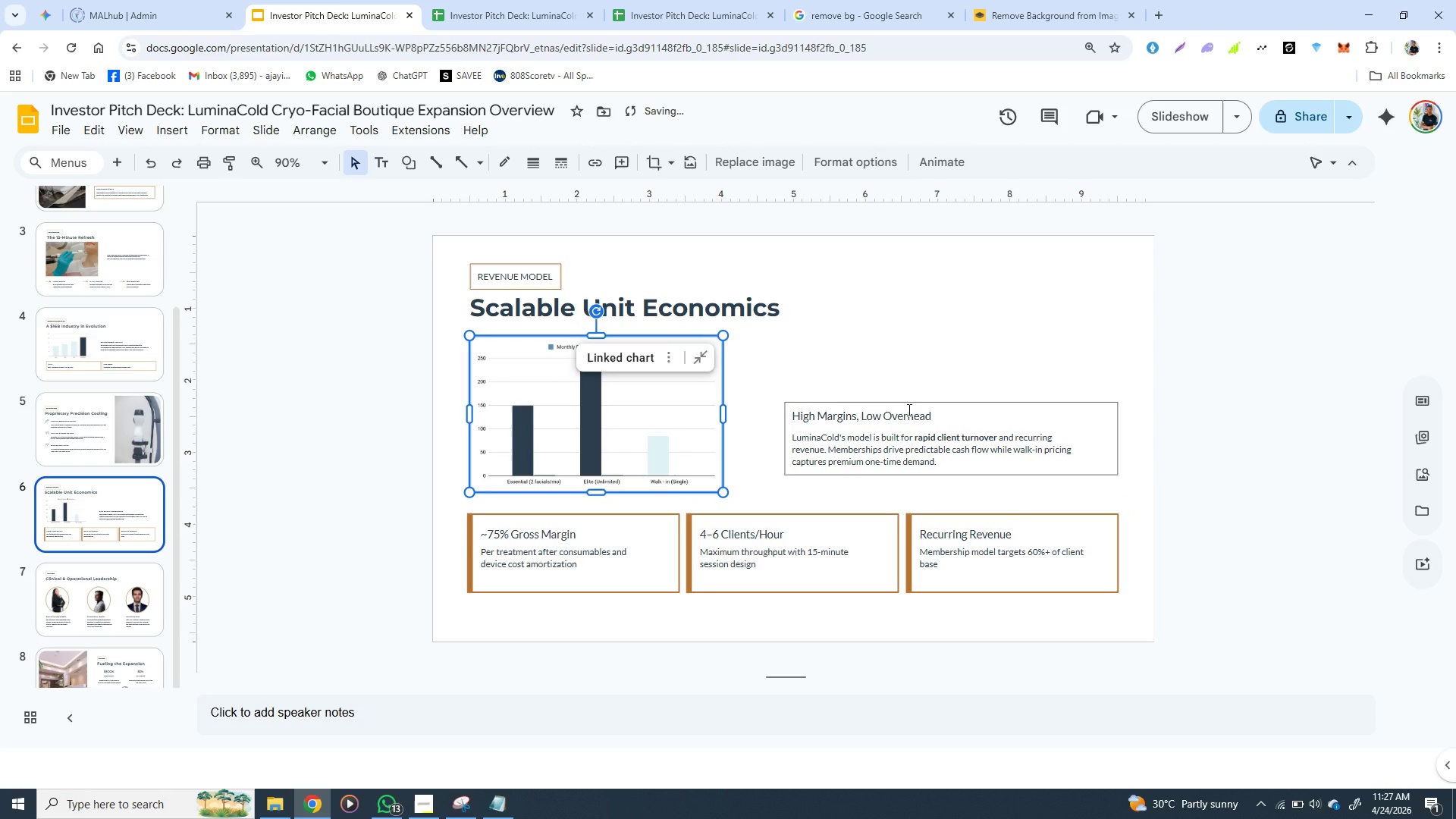 
left_click([908, 410])
 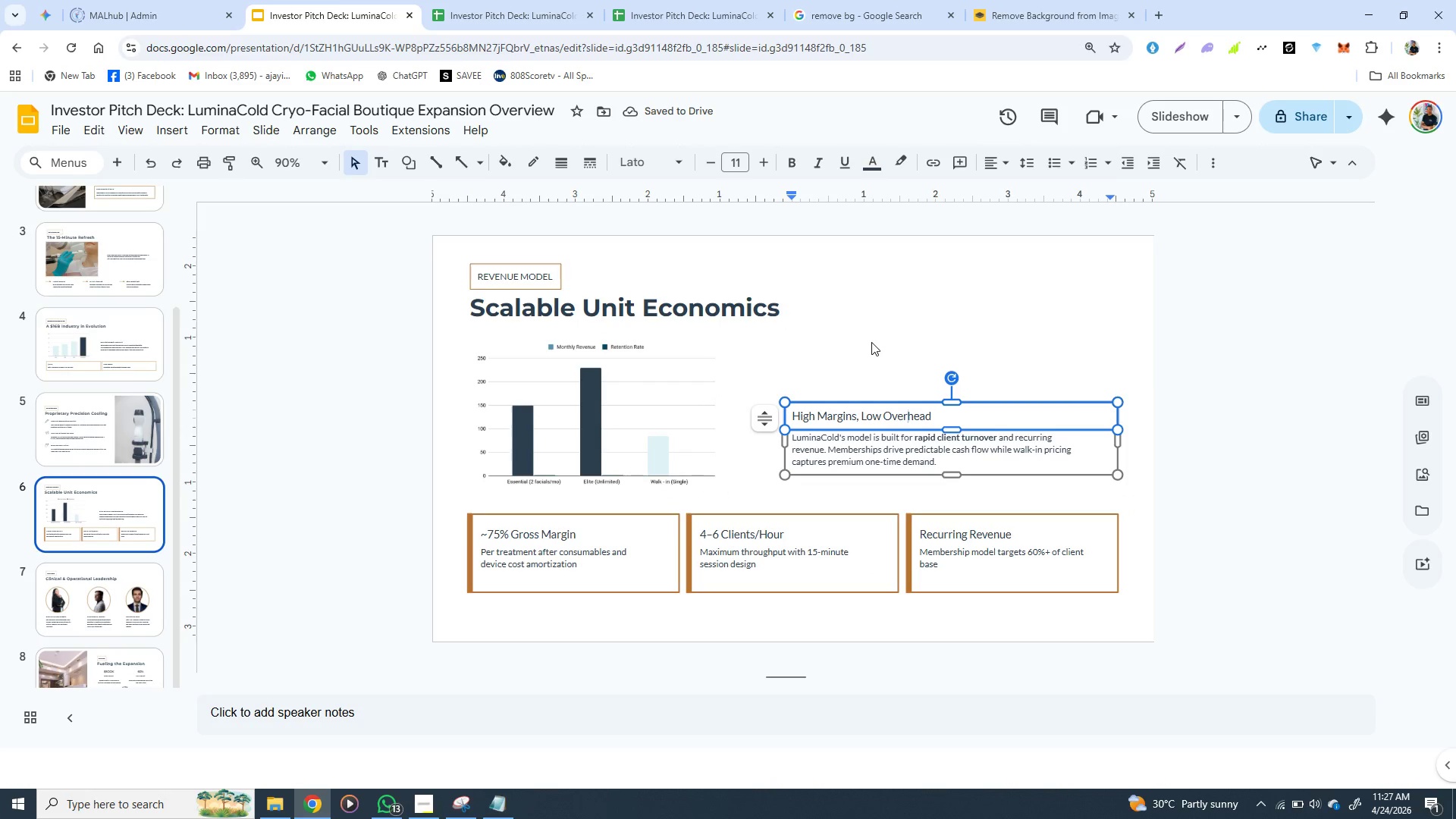 
left_click([871, 342])
 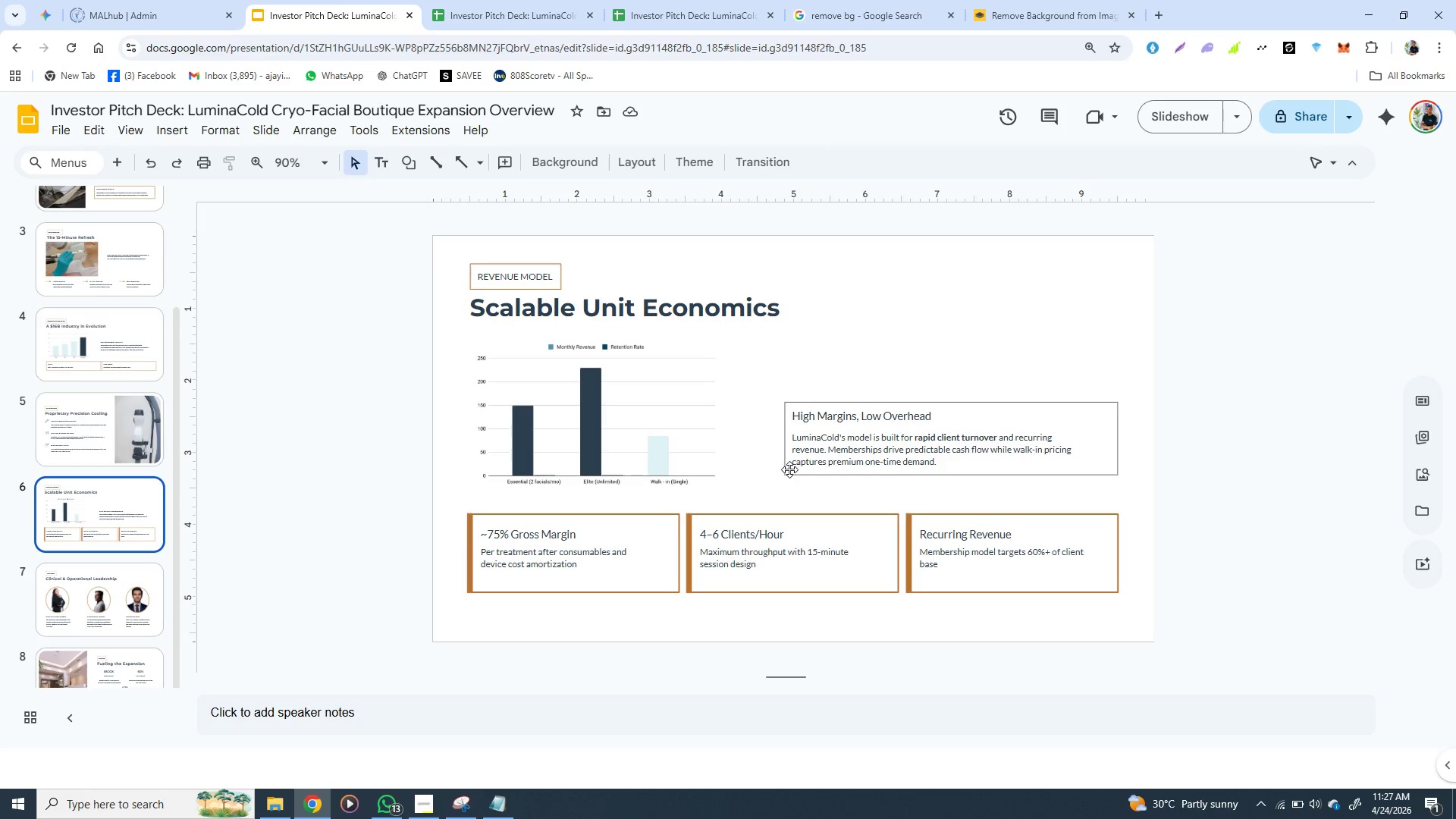 
left_click([789, 470])
 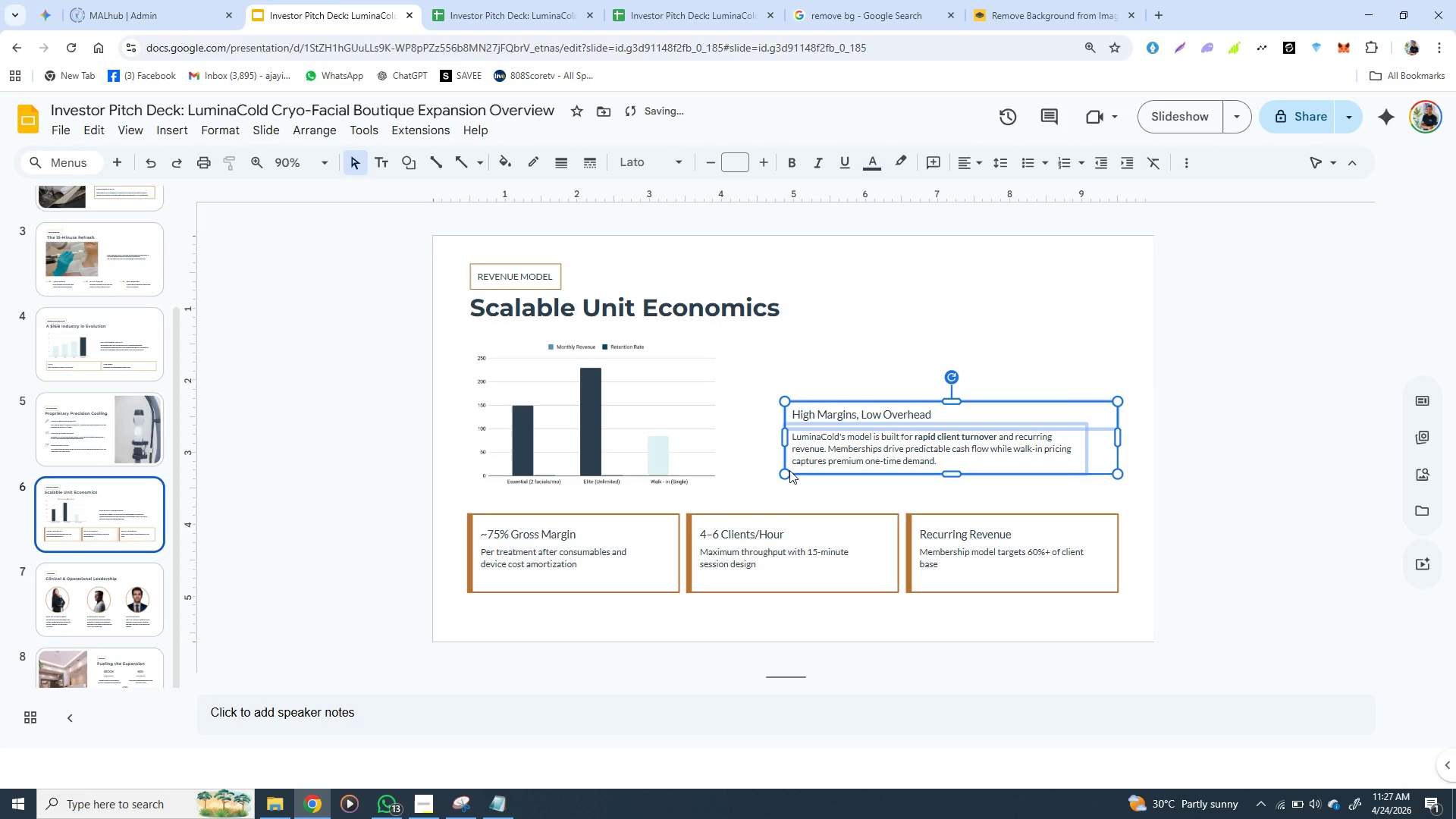 
hold_key(key=ArrowUp, duration=1.42)
 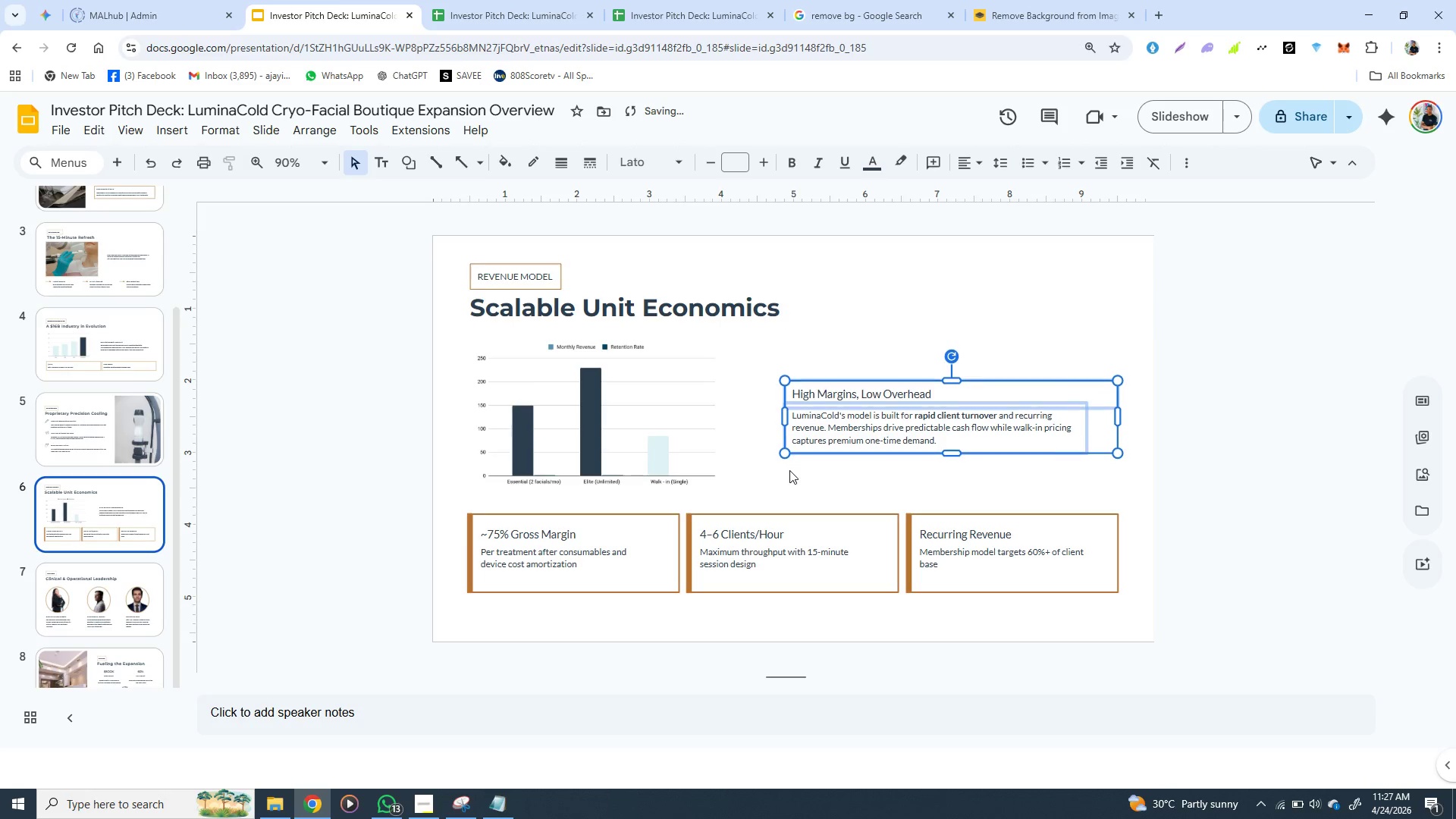 
key(ArrowUp)
 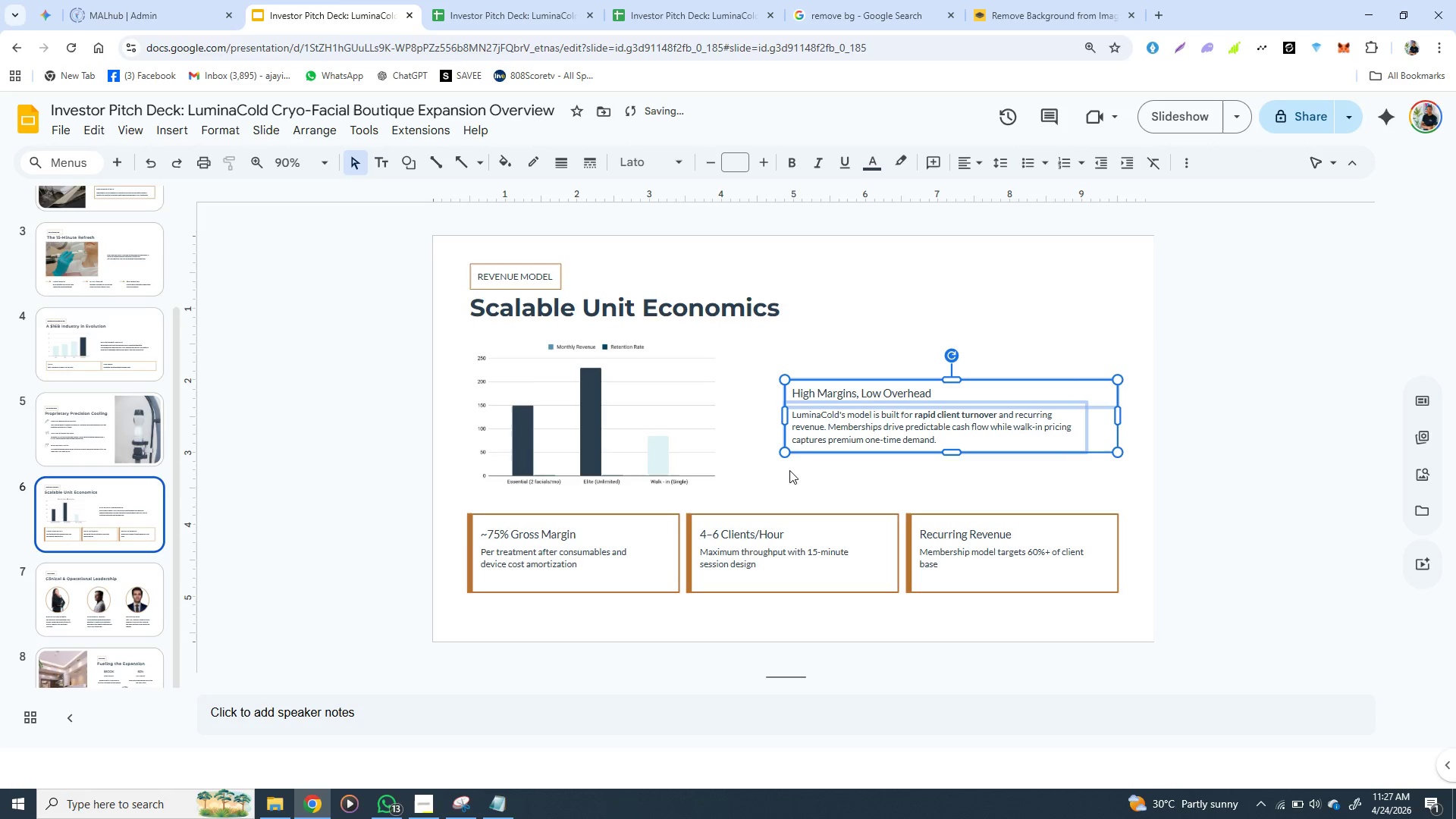 
key(ArrowUp)
 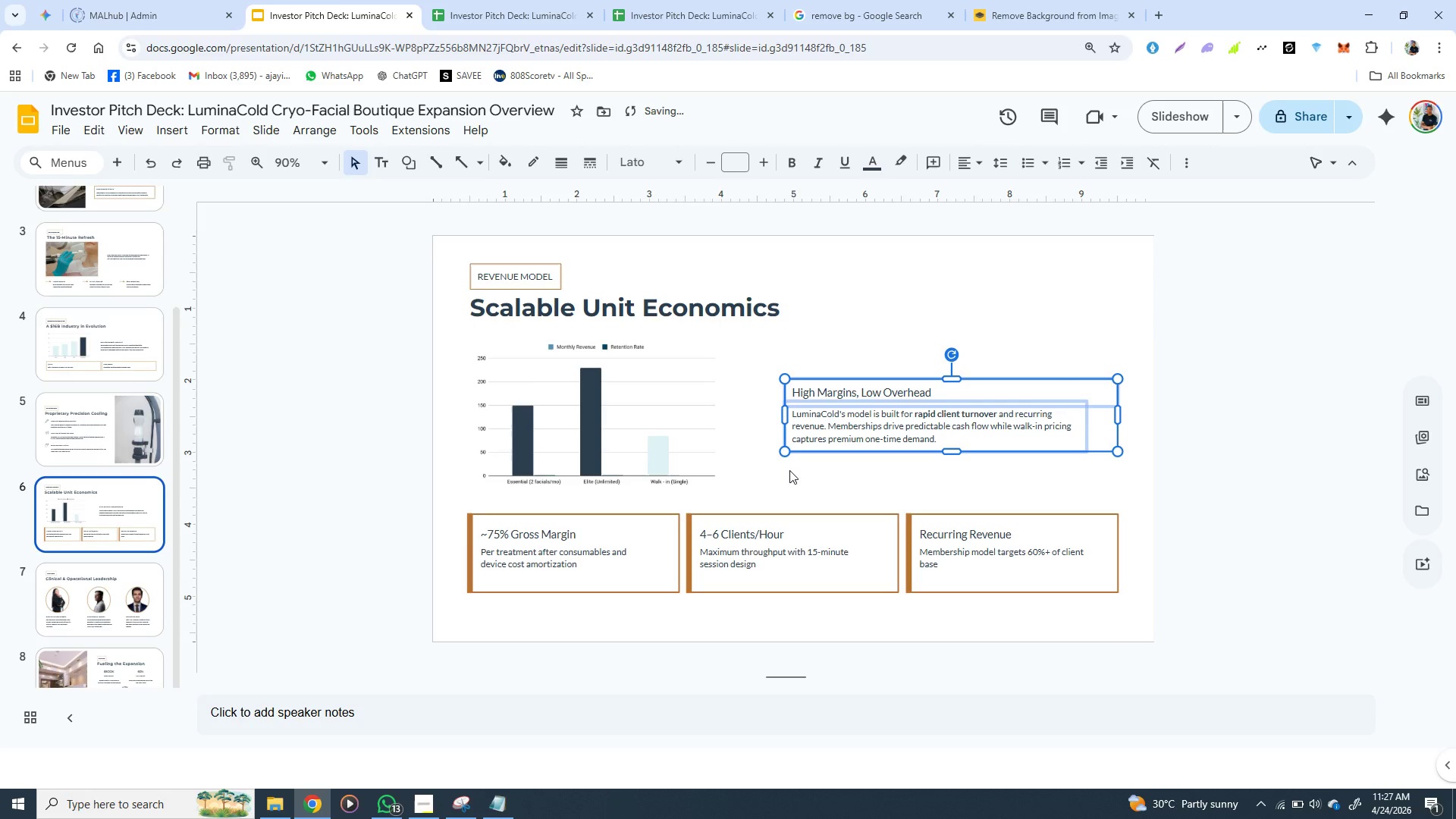 
key(ArrowUp)
 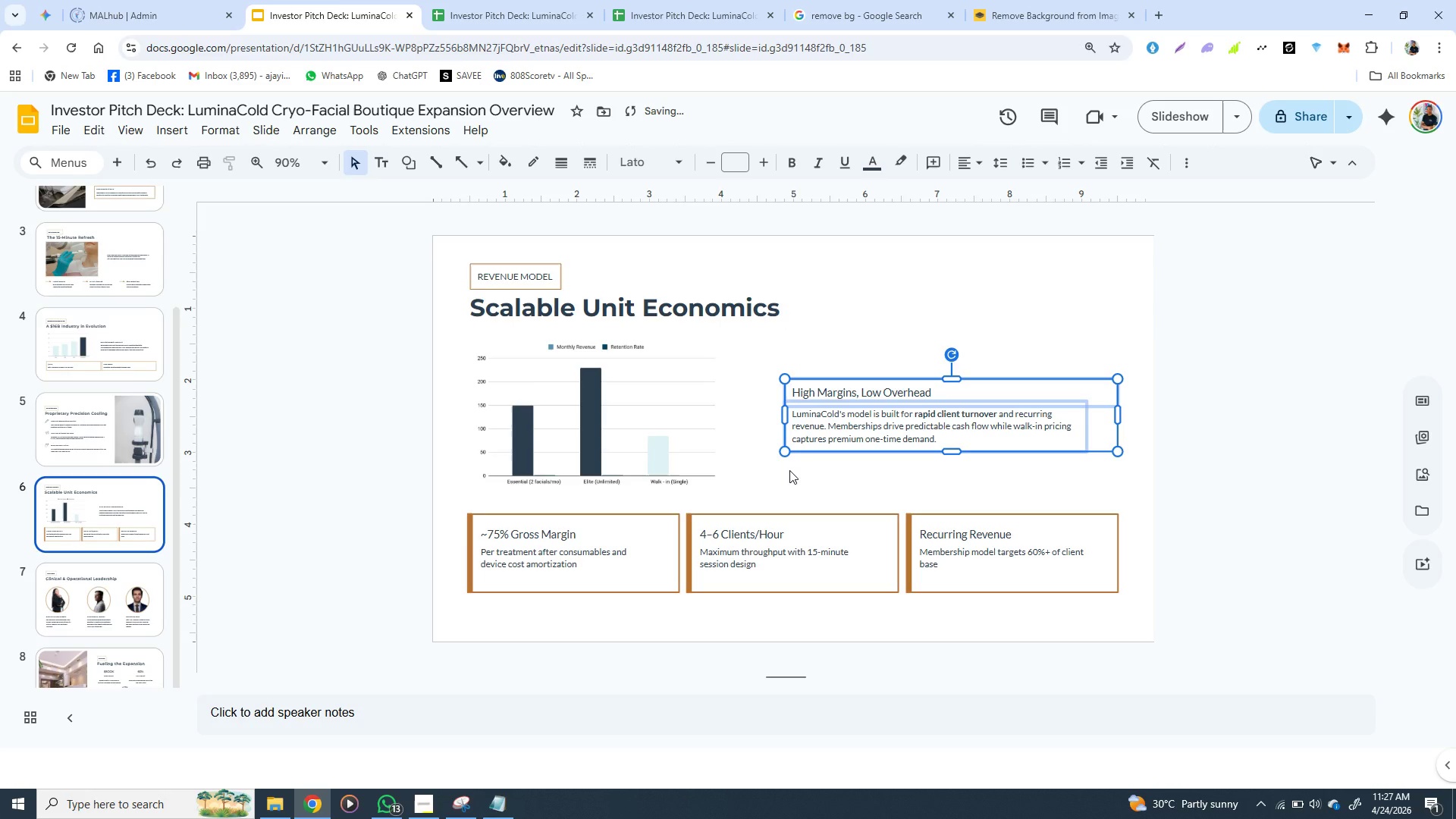 
key(ArrowUp)
 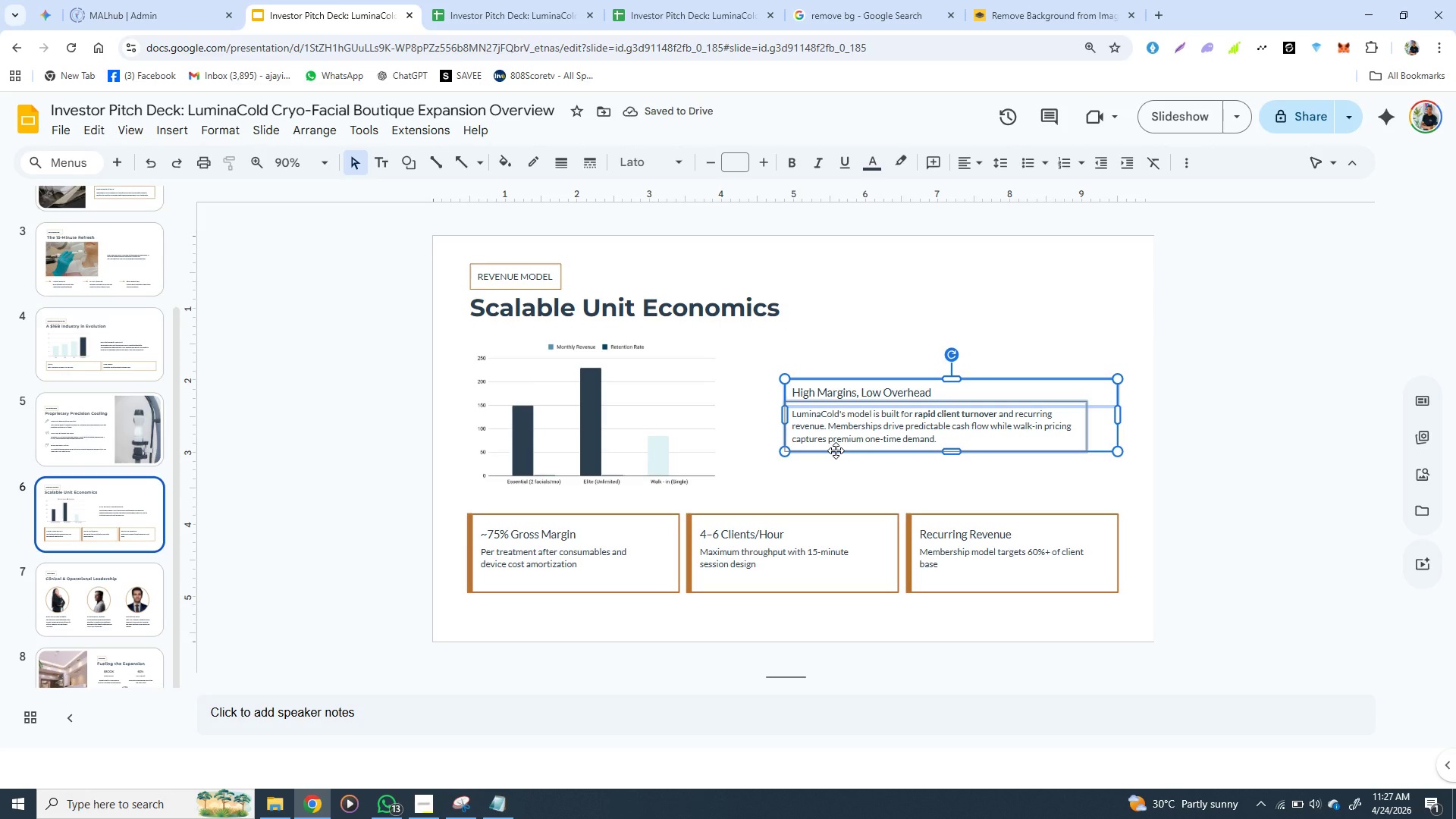 
left_click_drag(start_coordinate=[836, 450], to_coordinate=[836, 447])
 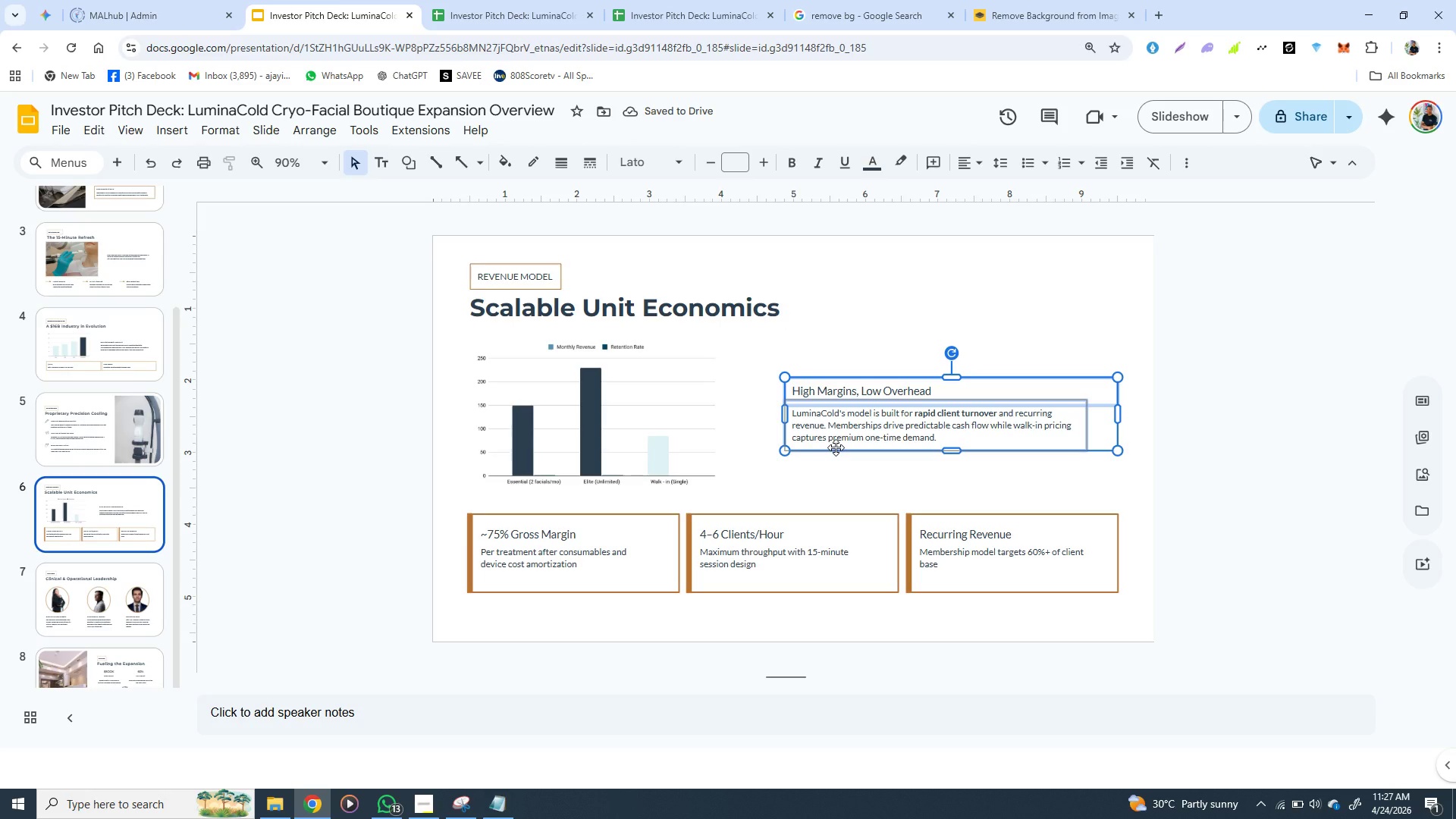 
key(ArrowLeft)
 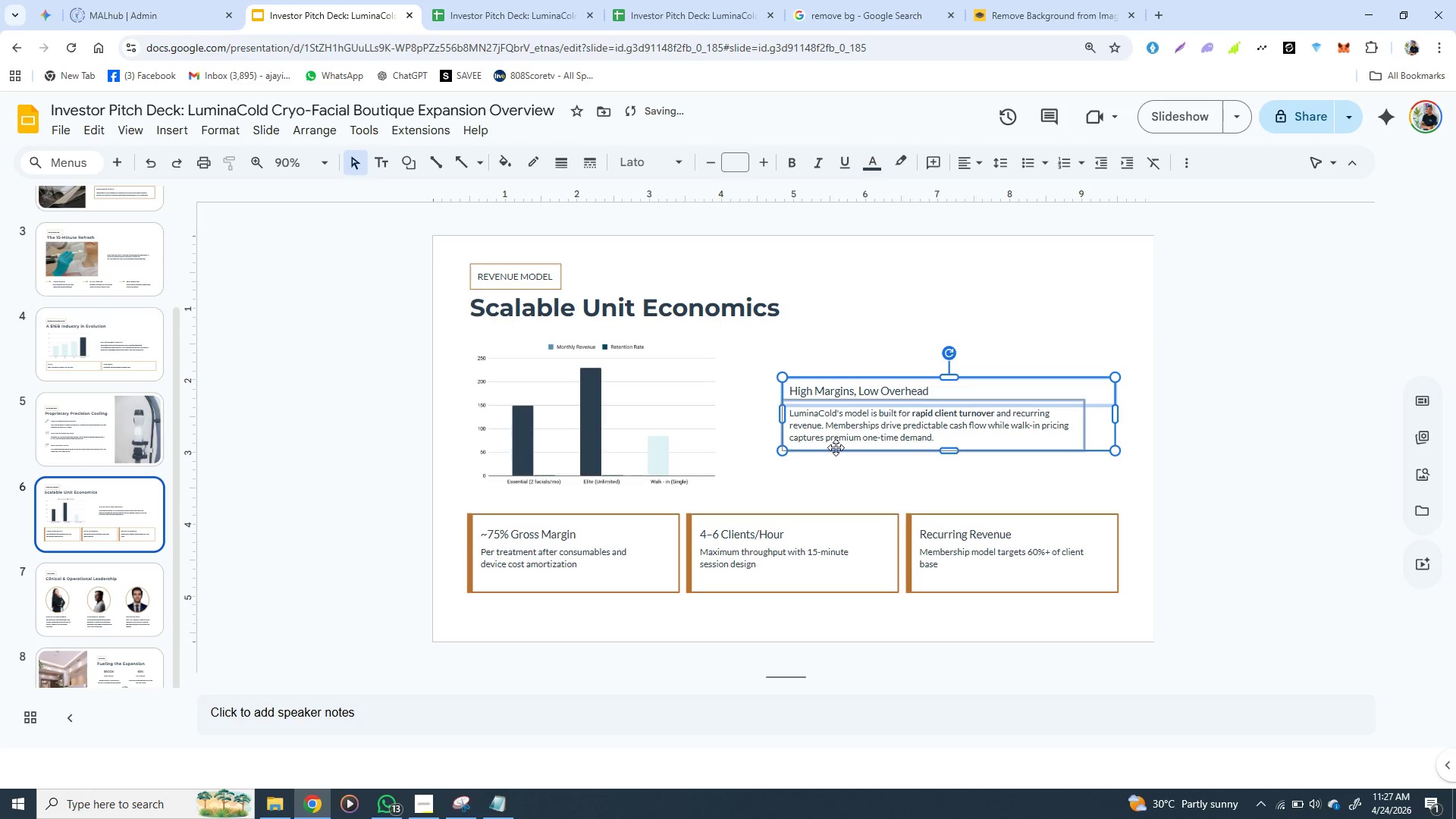 
key(ArrowLeft)
 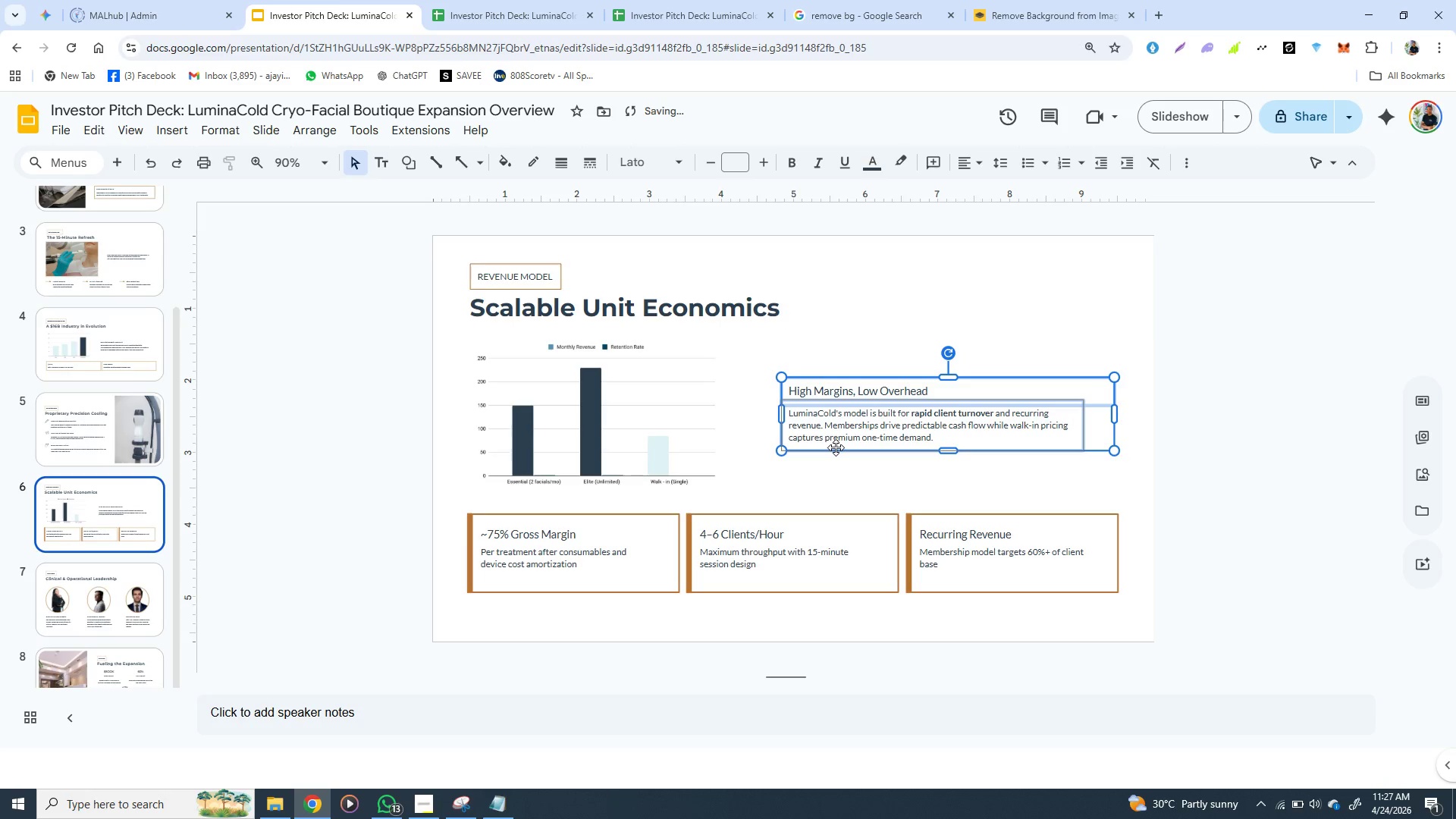 
key(ArrowLeft)
 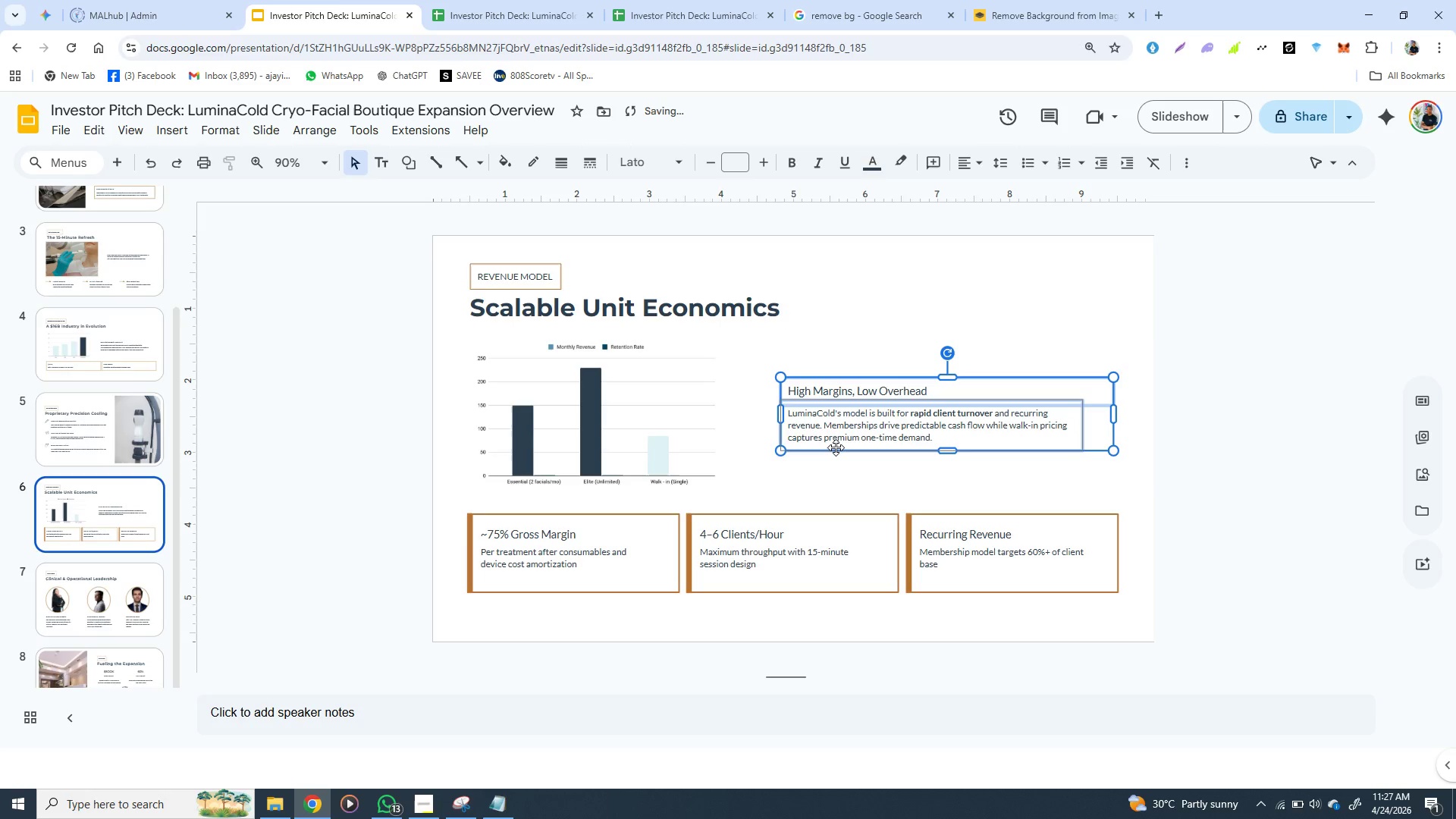 
key(ArrowLeft)
 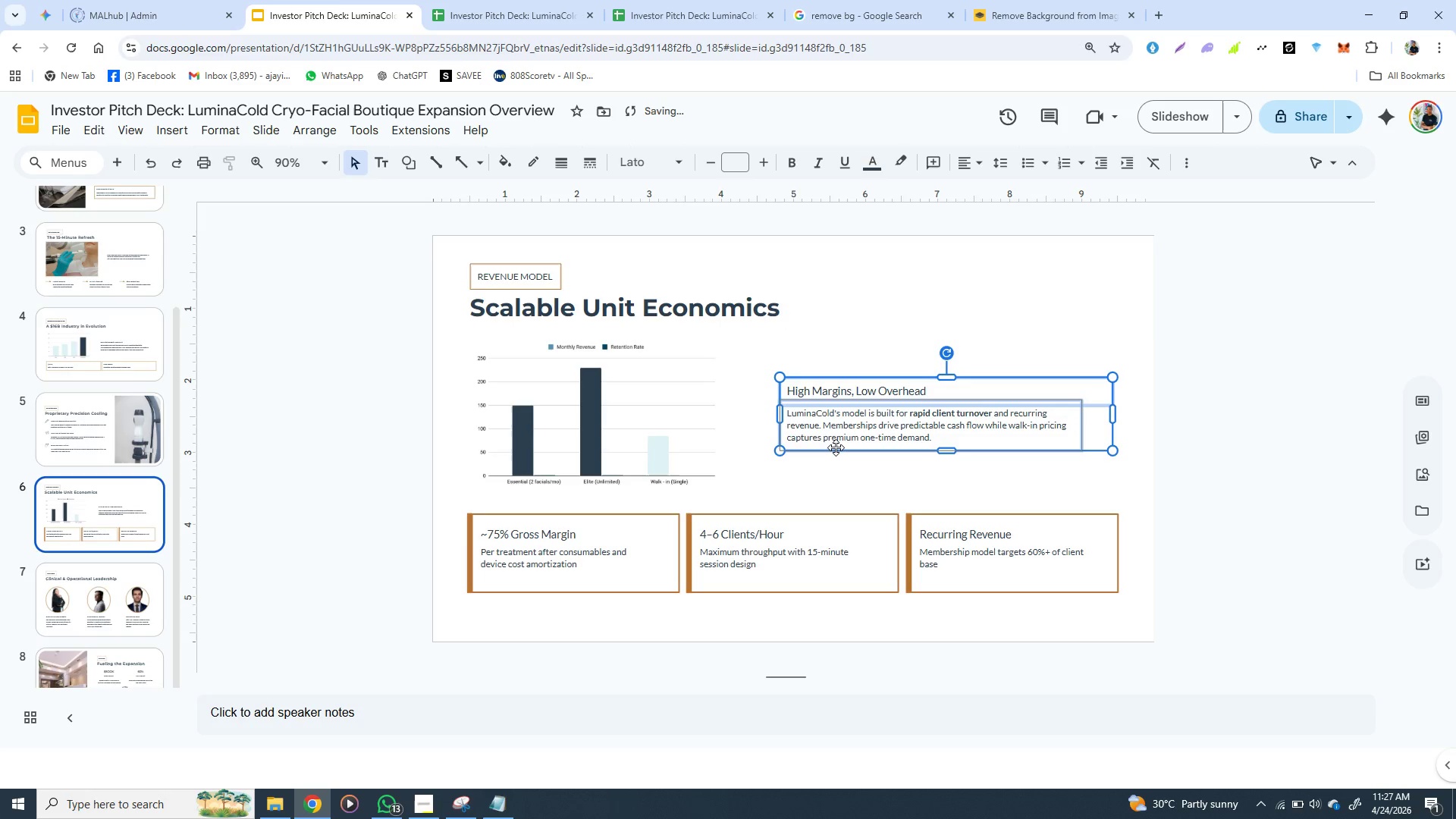 
key(ArrowLeft)
 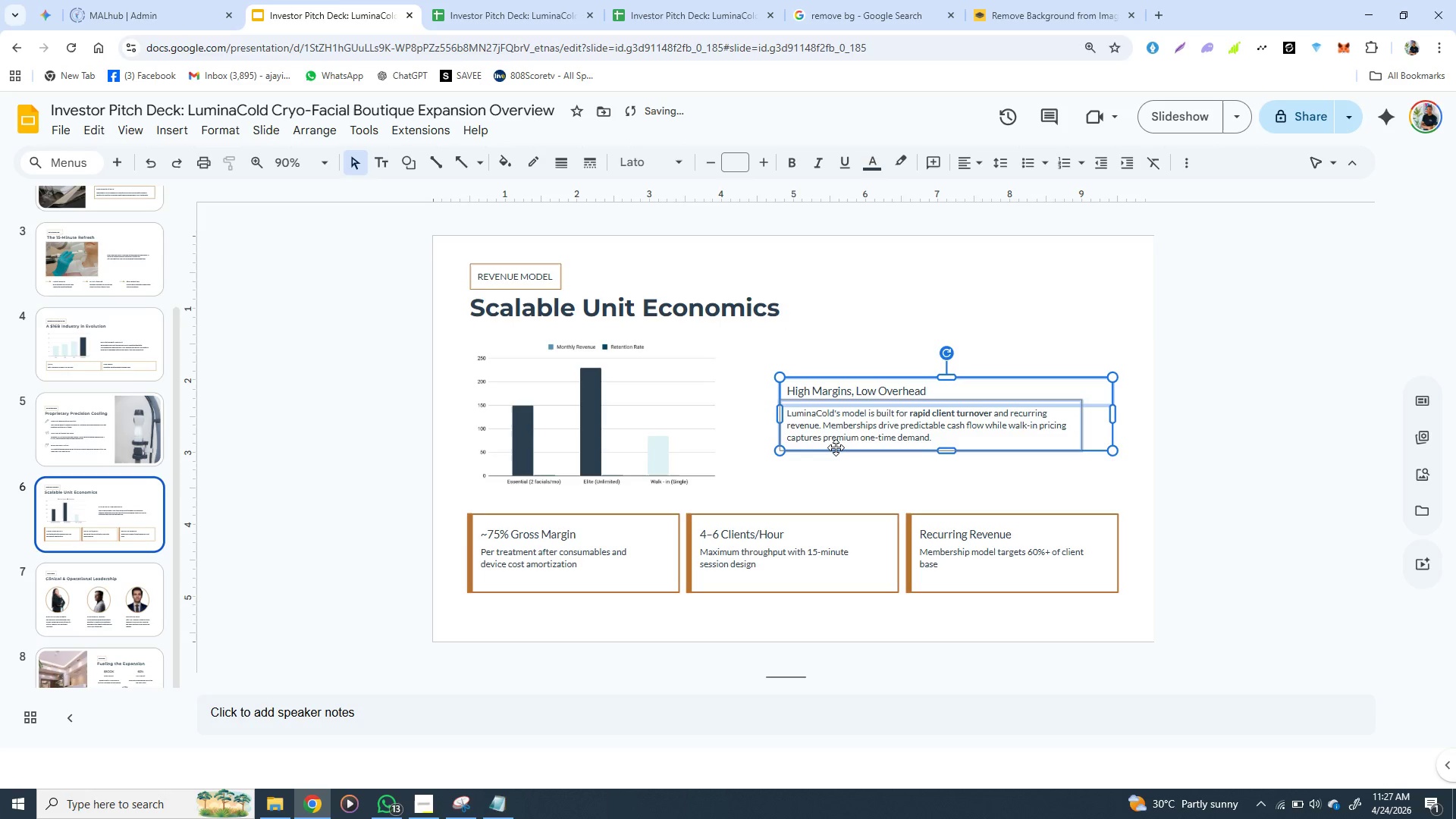 
key(ArrowLeft)
 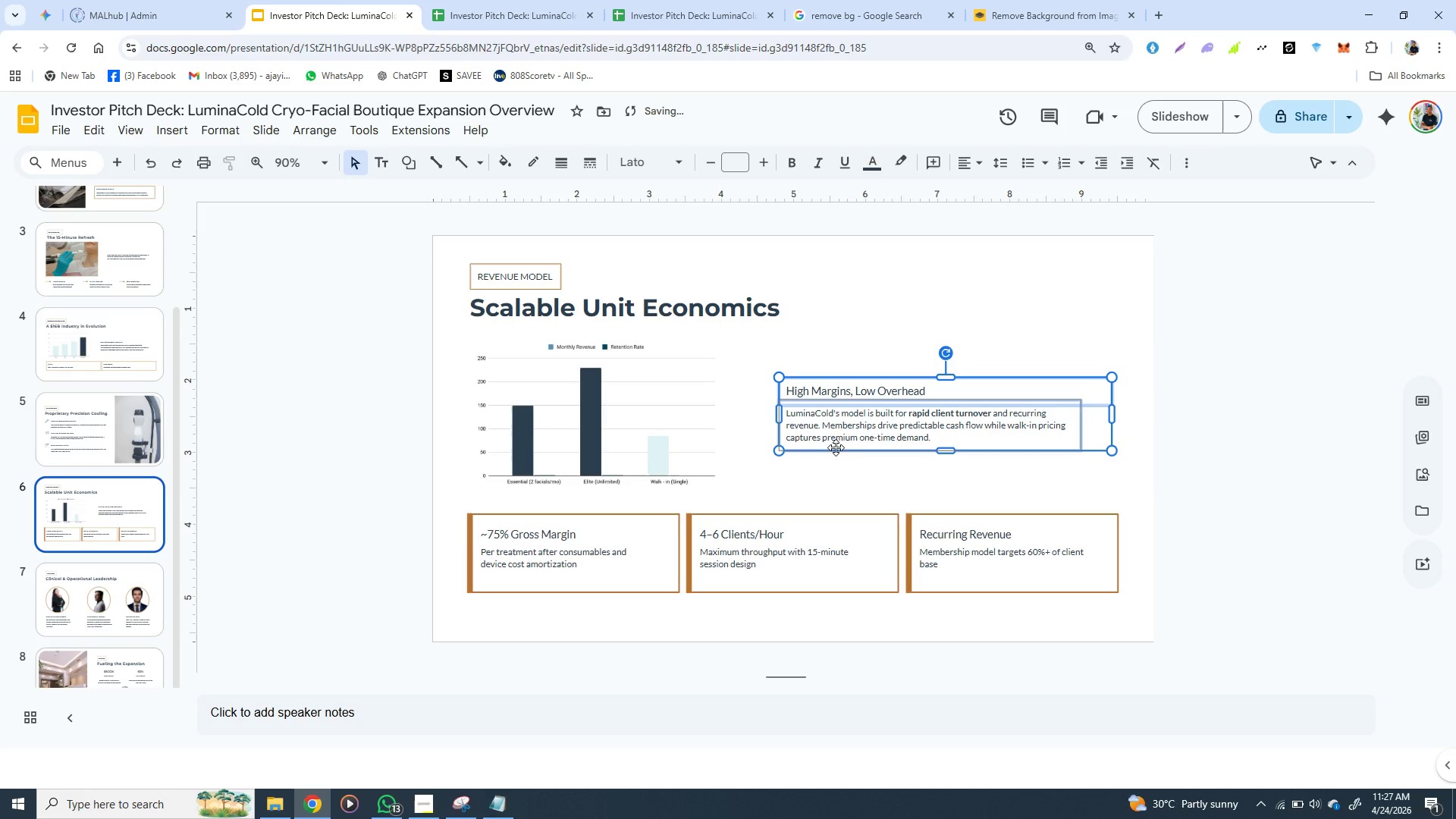 
key(ArrowLeft)
 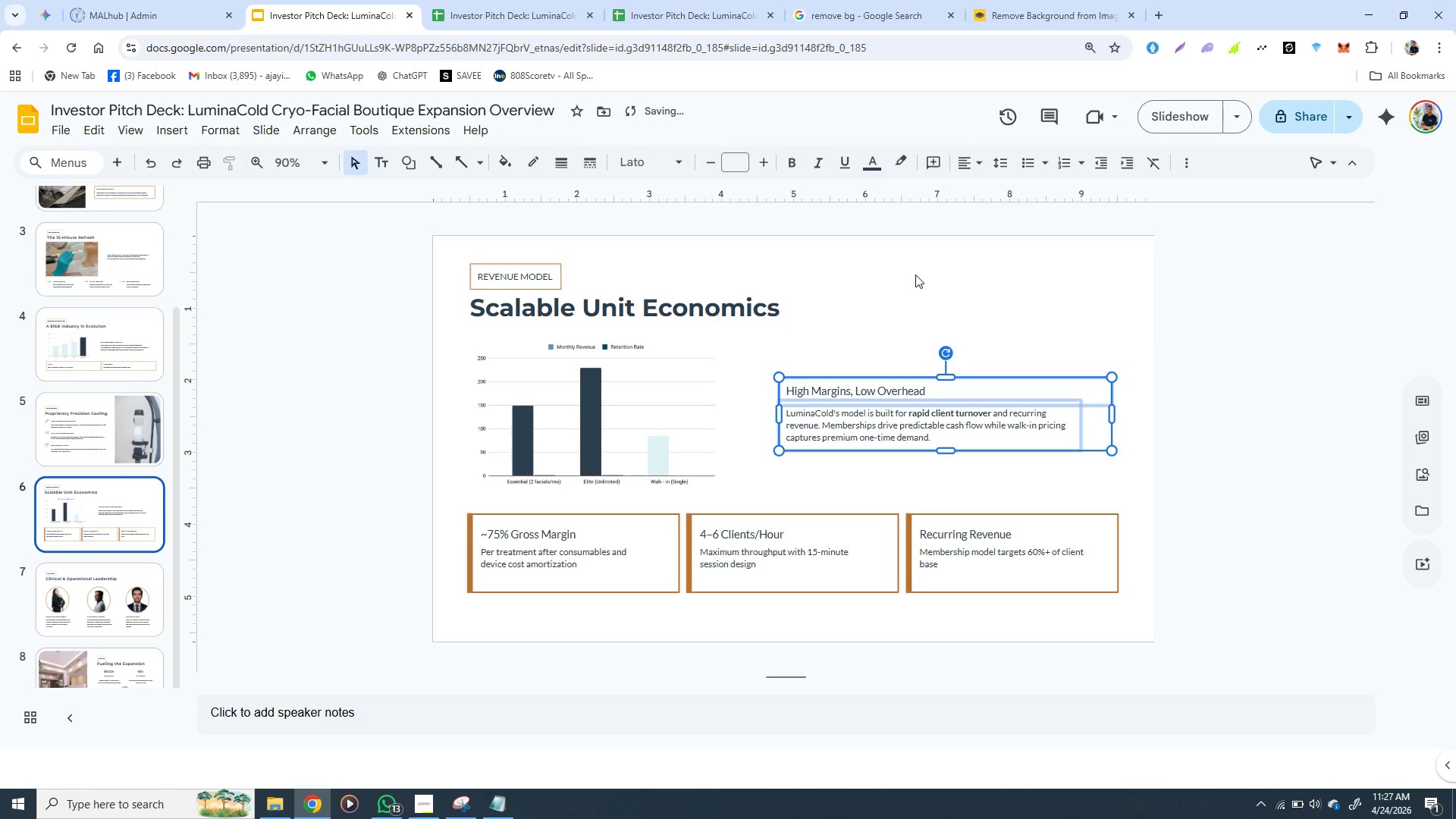 
left_click([915, 275])
 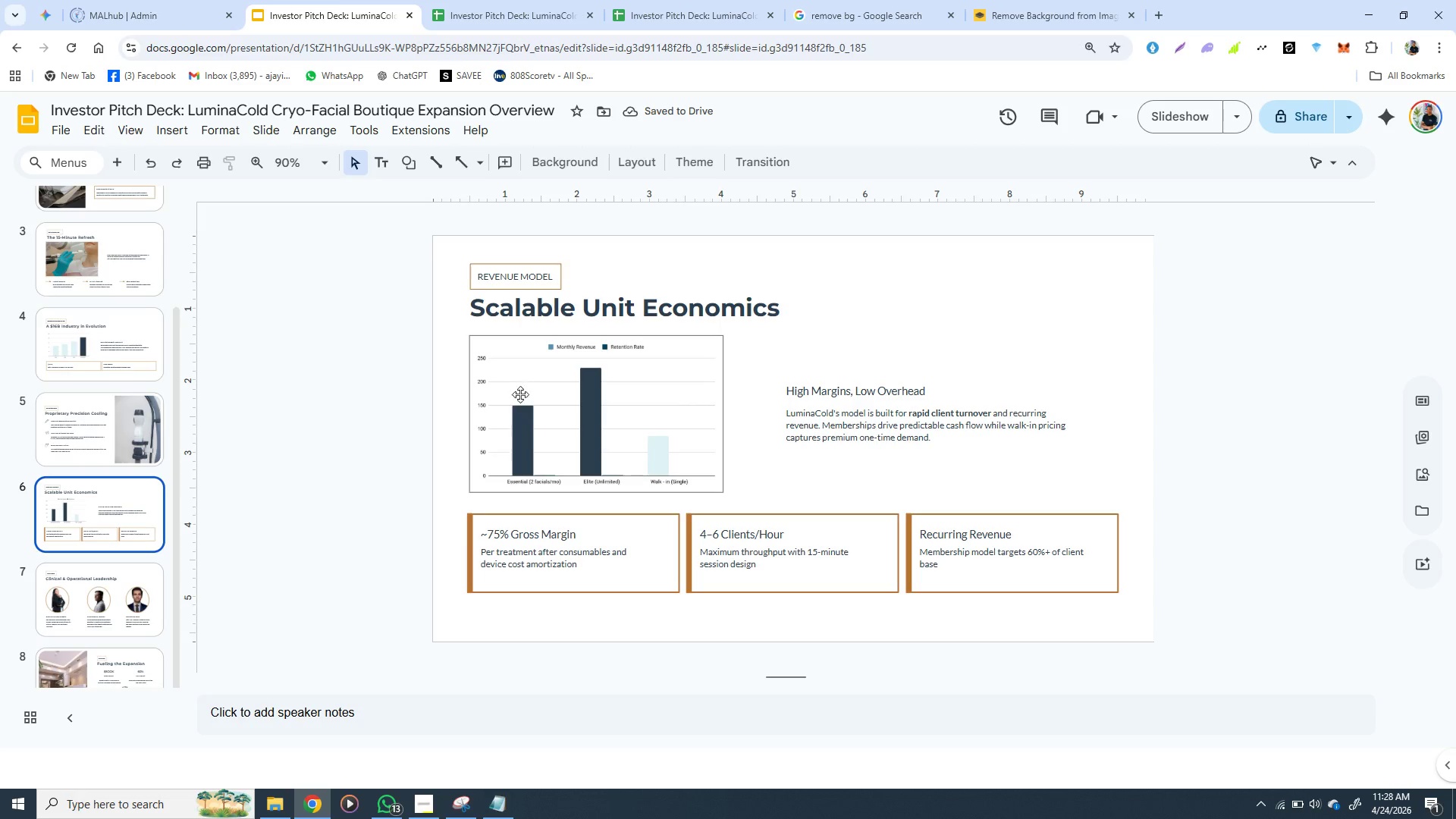 
left_click([513, 406])
 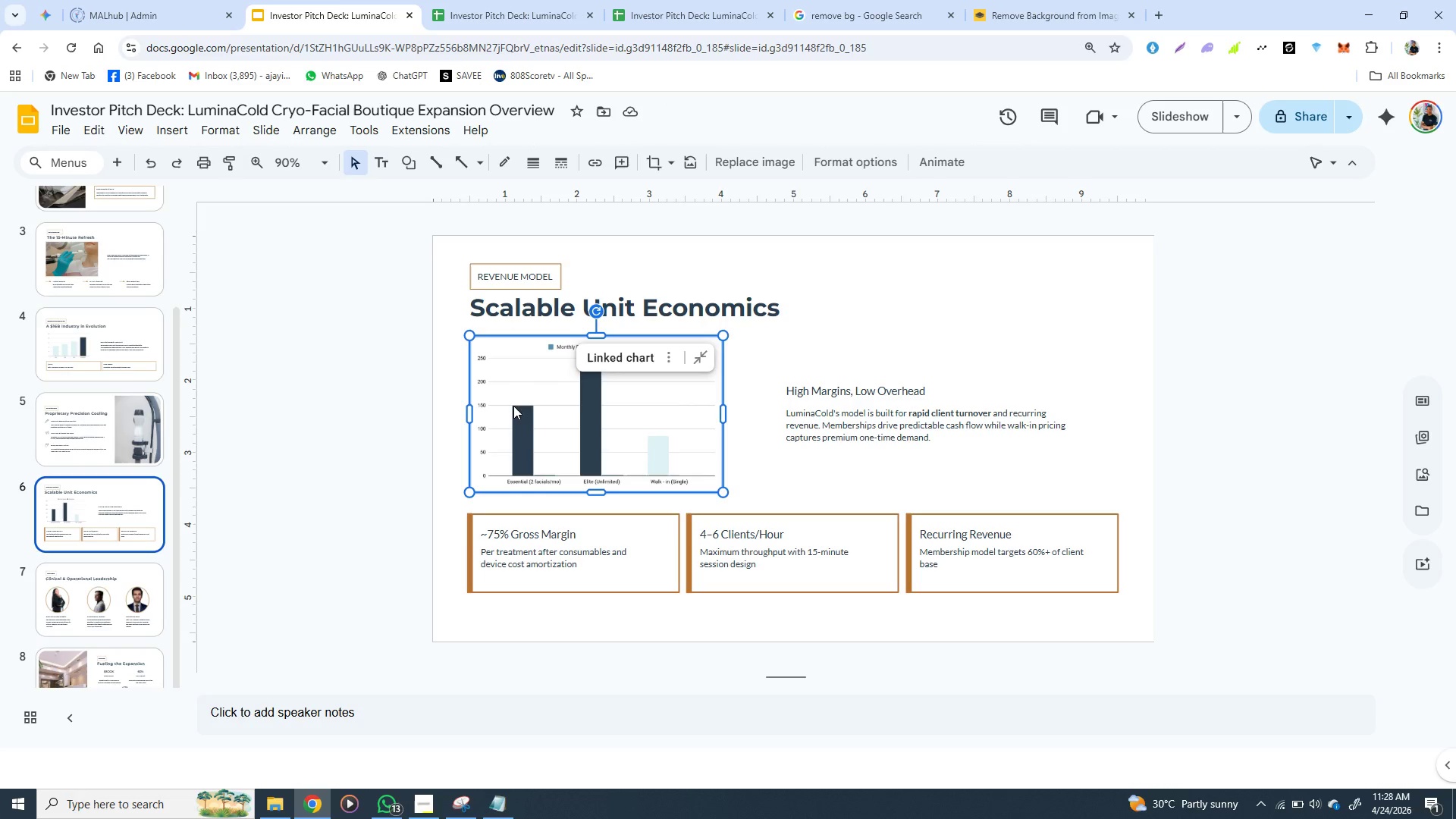 
hold_key(key=ShiftLeft, duration=1.53)
 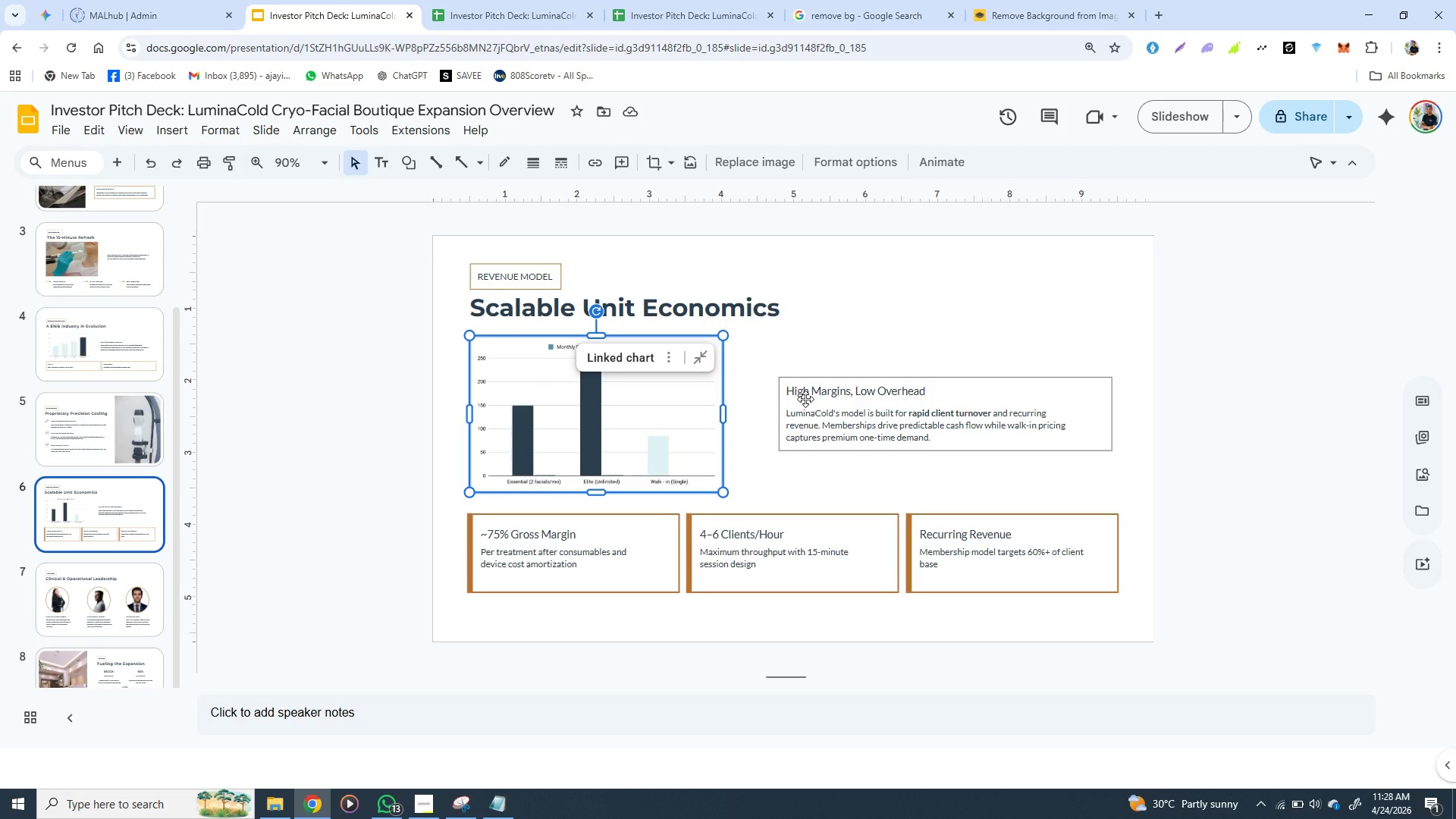 
hold_key(key=ShiftLeft, duration=1.5)
 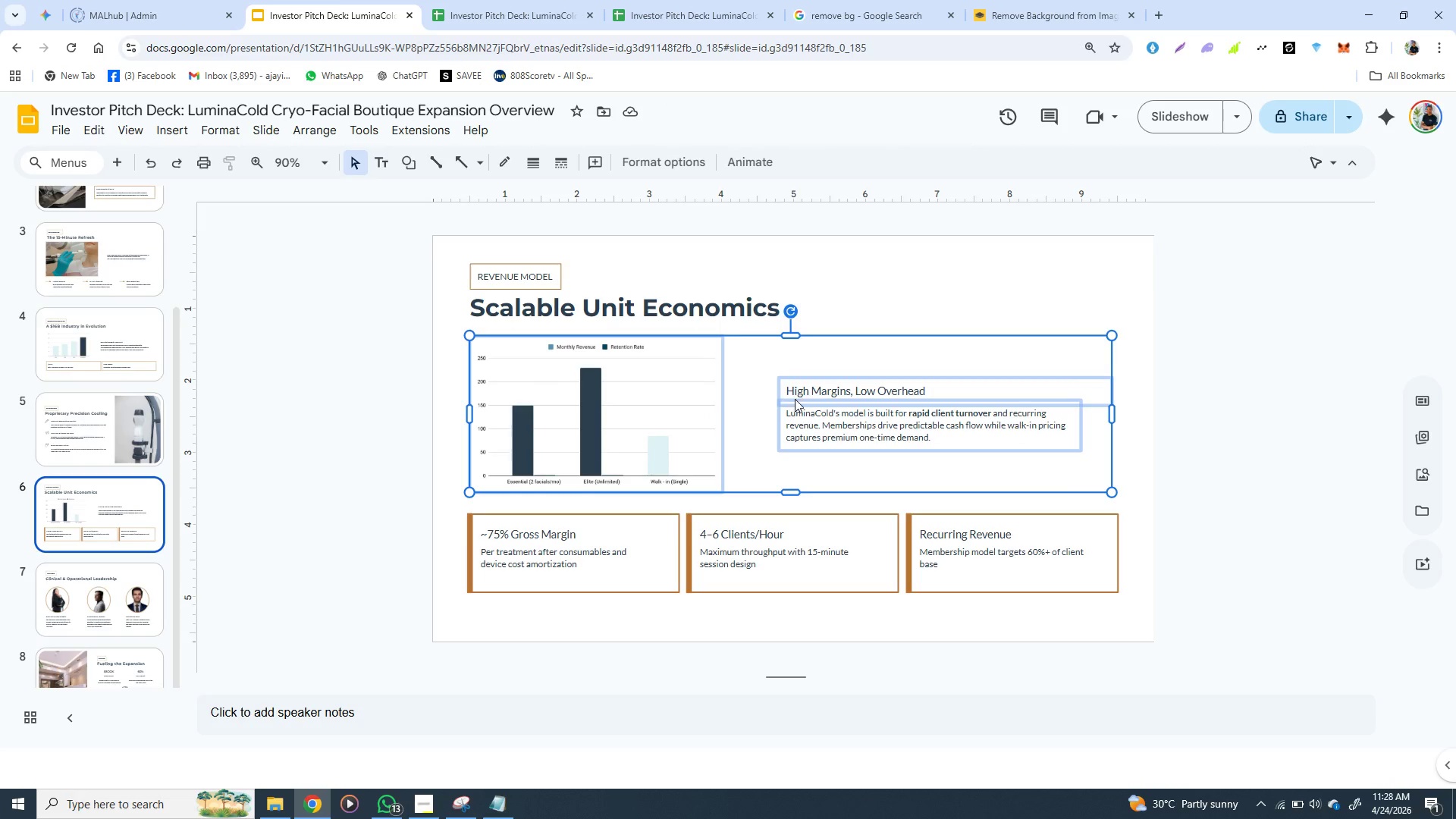 
hold_key(key=ShiftLeft, duration=0.52)
left_click([795, 399])
 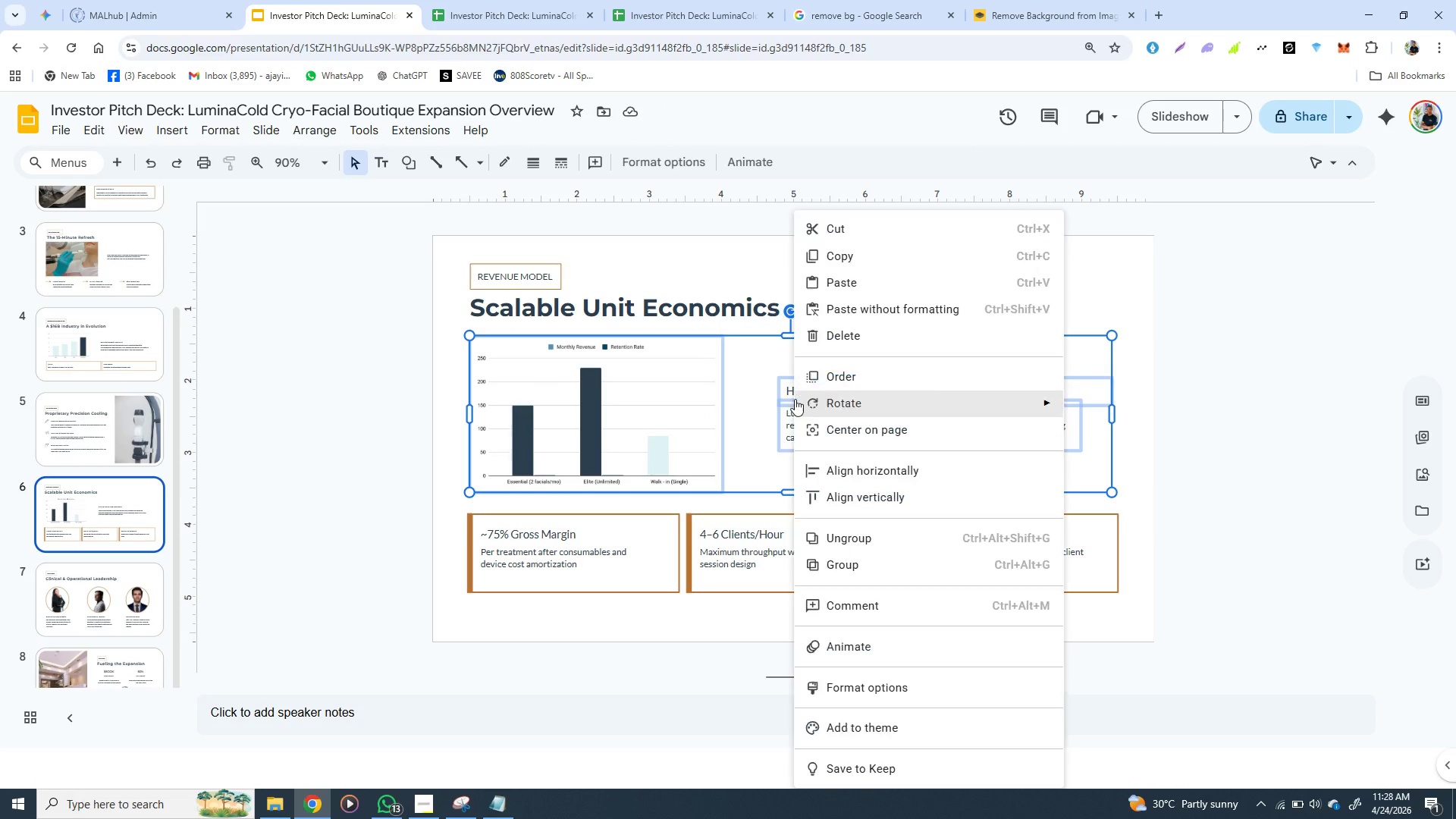 
right_click([795, 399])
 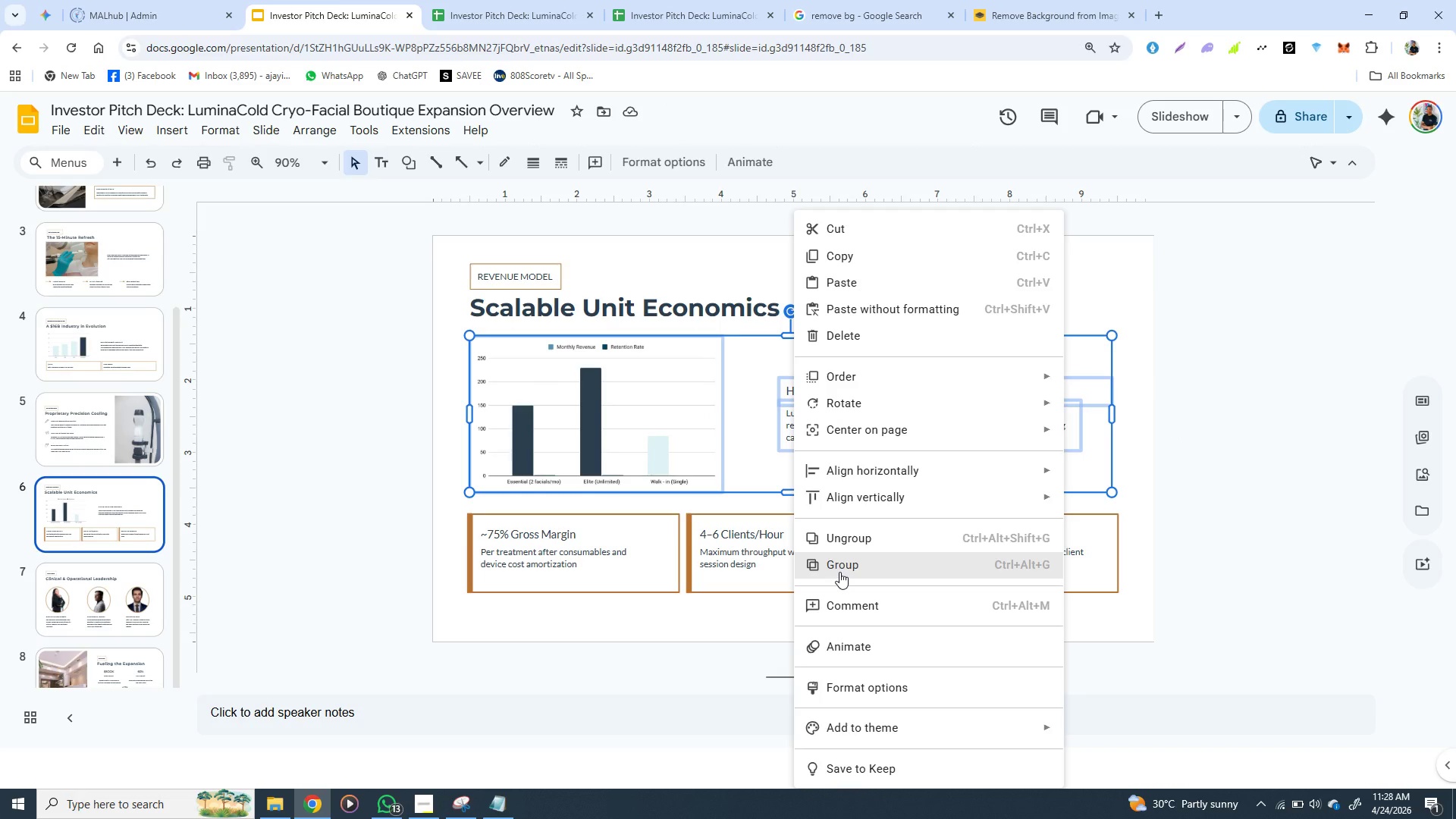 
left_click([839, 572])
 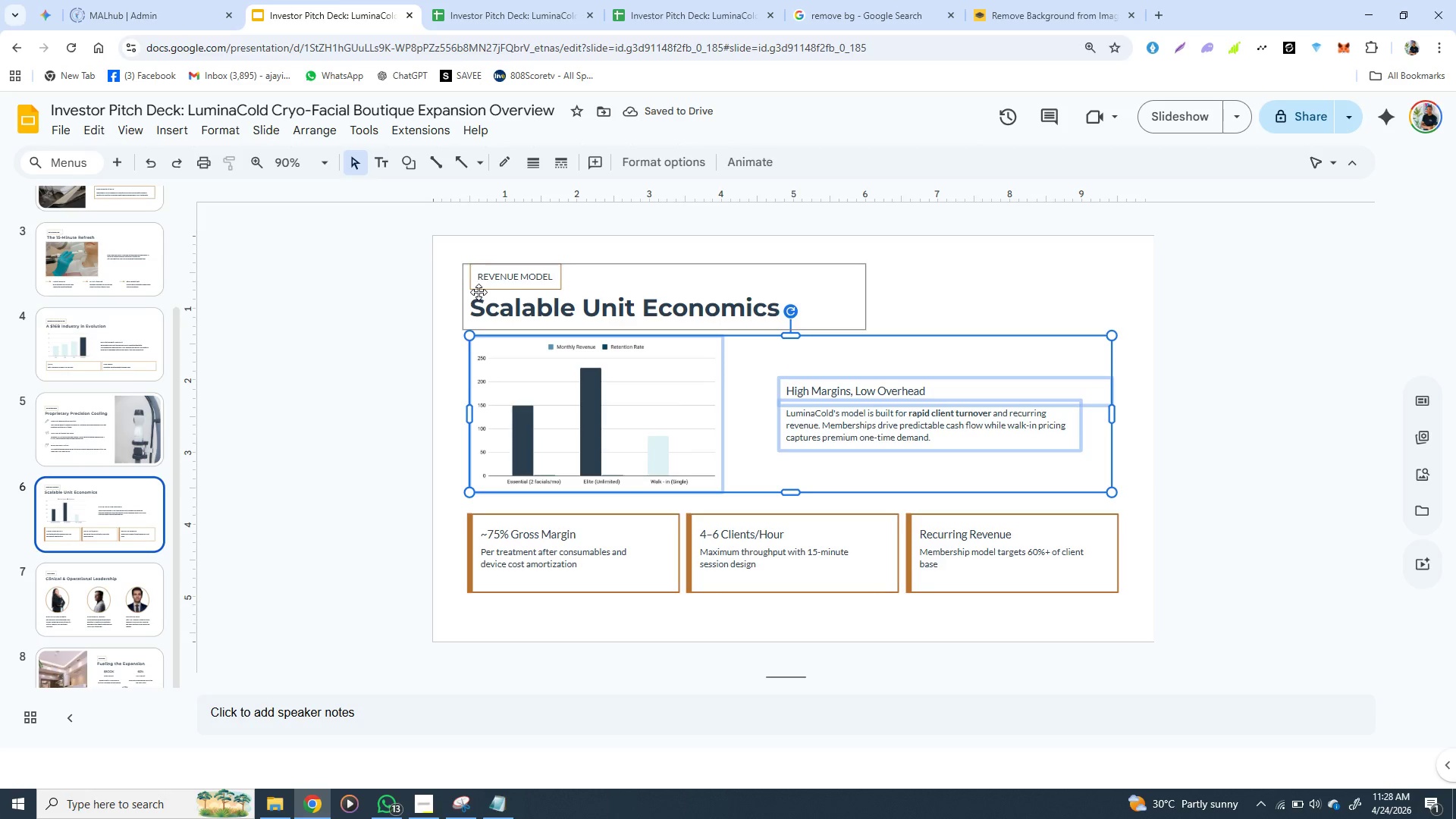 
left_click([438, 300])
 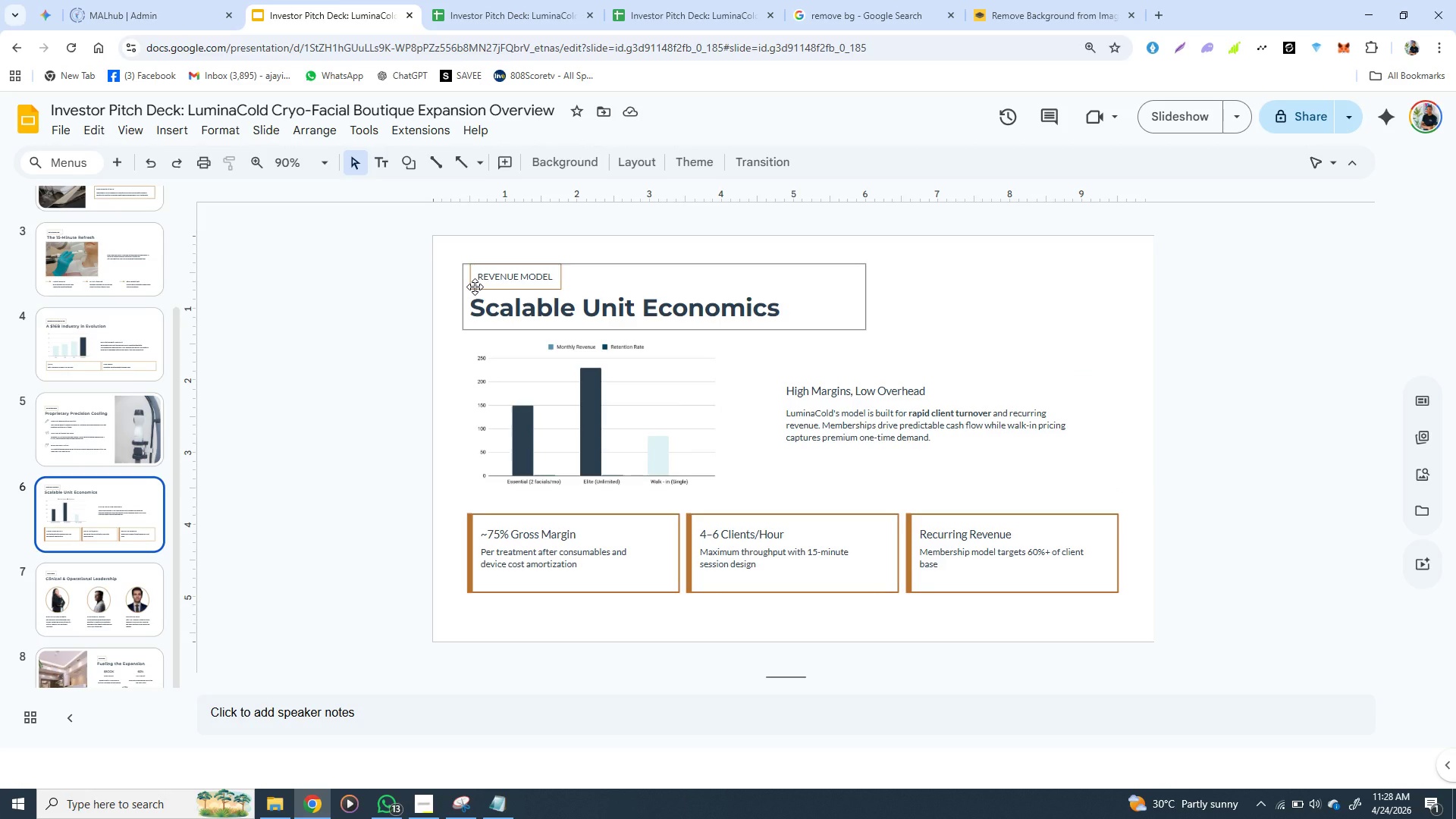 
left_click([475, 287])
 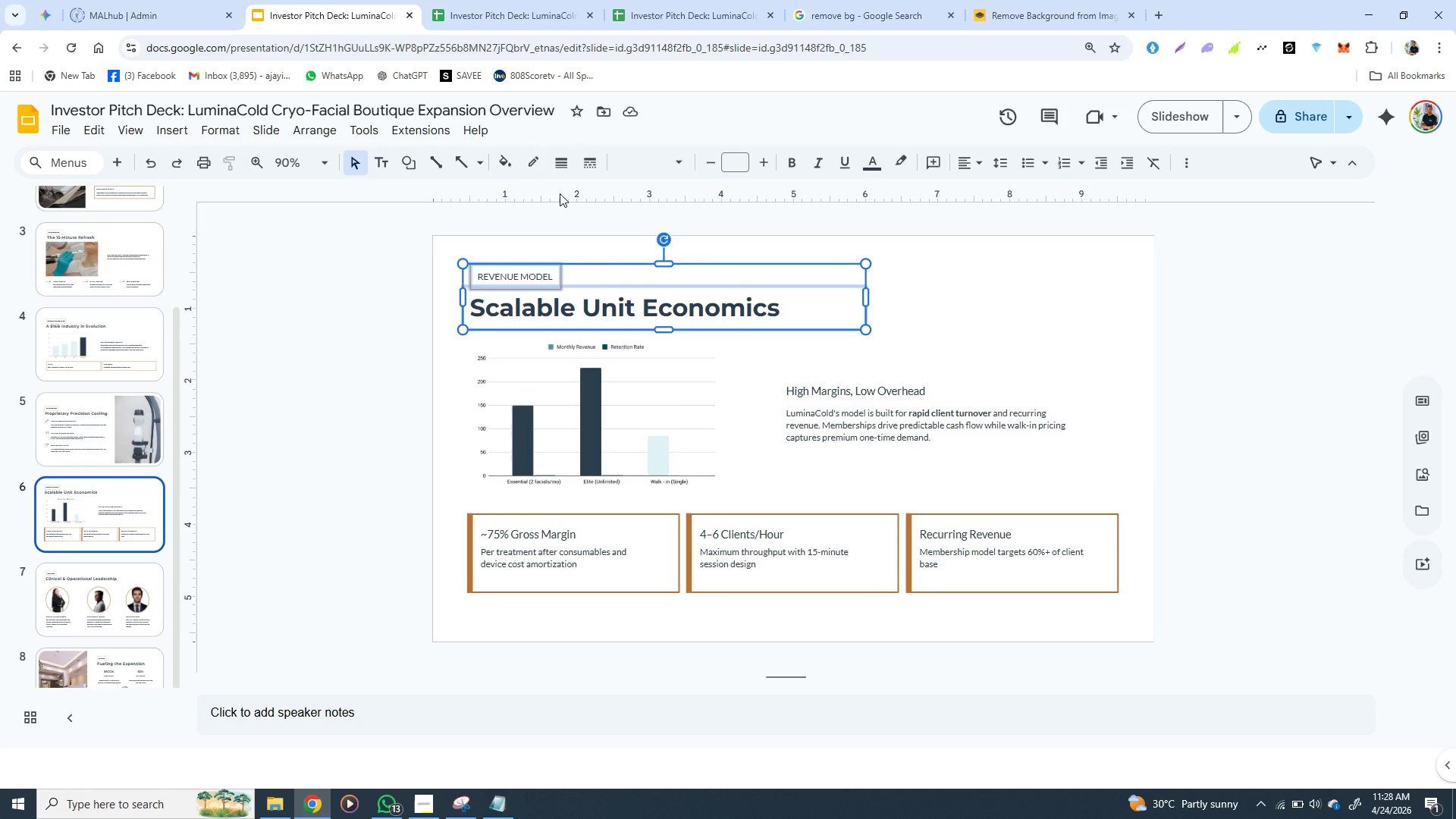 
left_click([560, 193])
 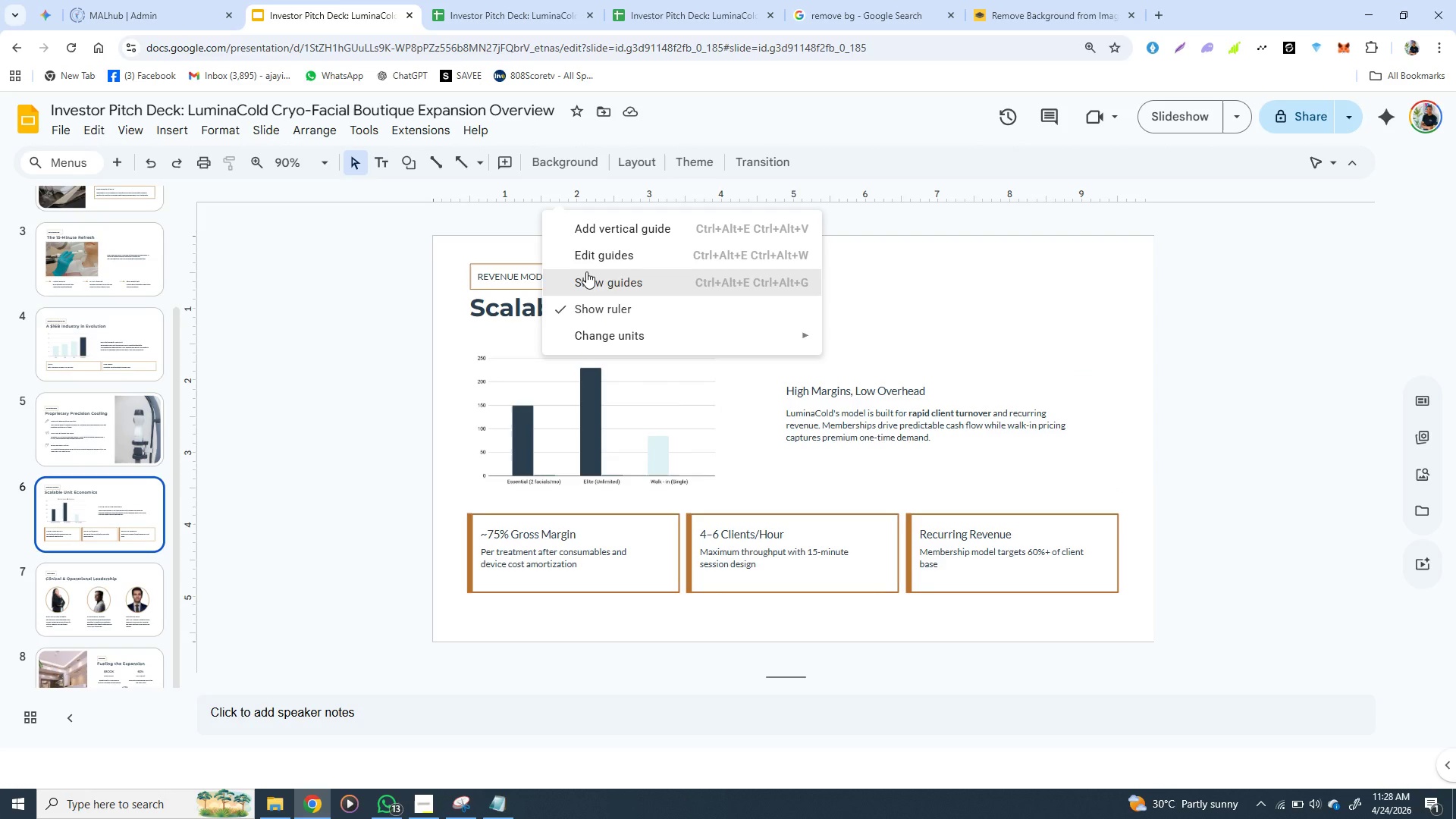 
left_click([586, 271])
 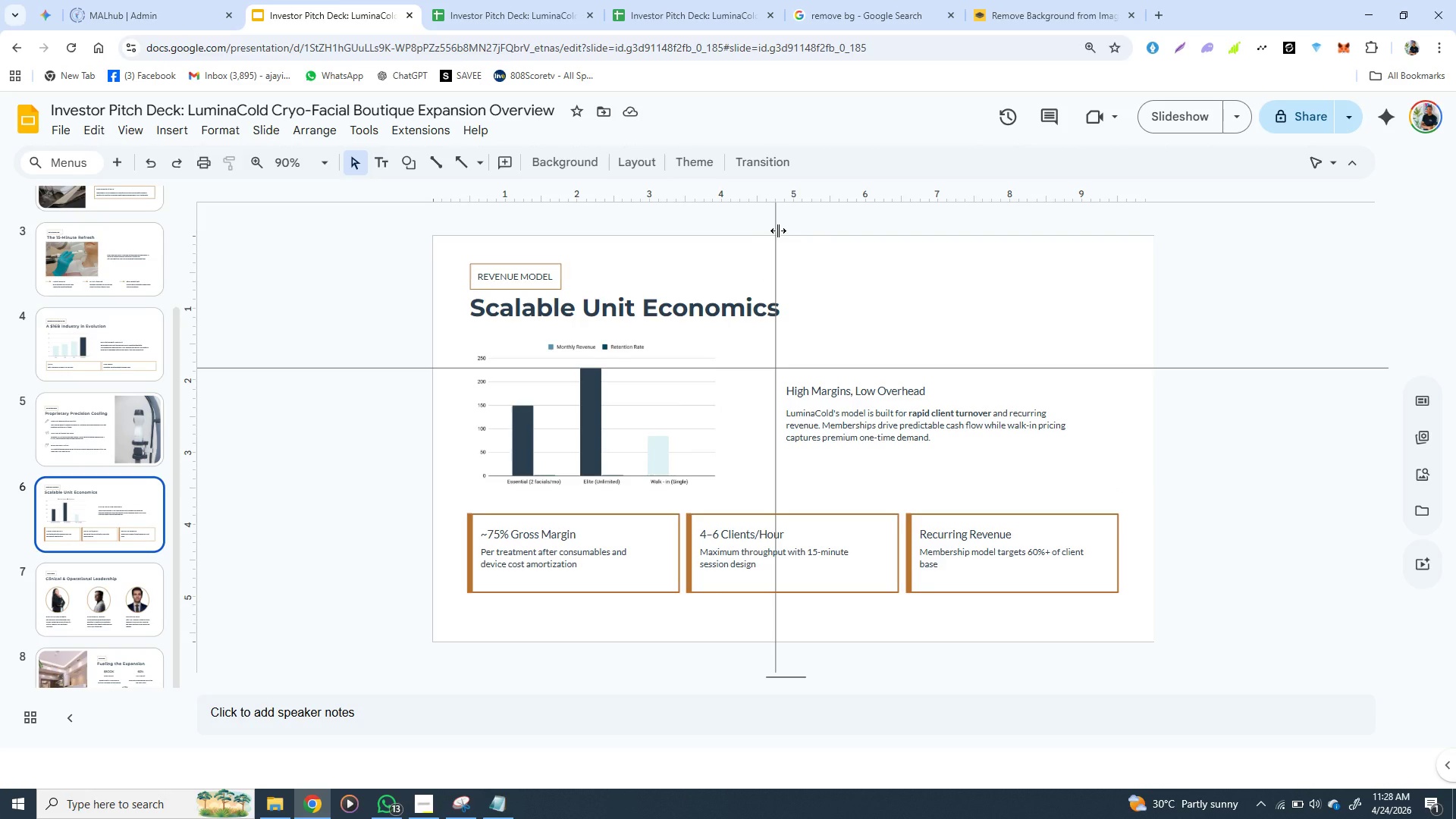 
left_click_drag(start_coordinate=[778, 231], to_coordinate=[469, 239])
 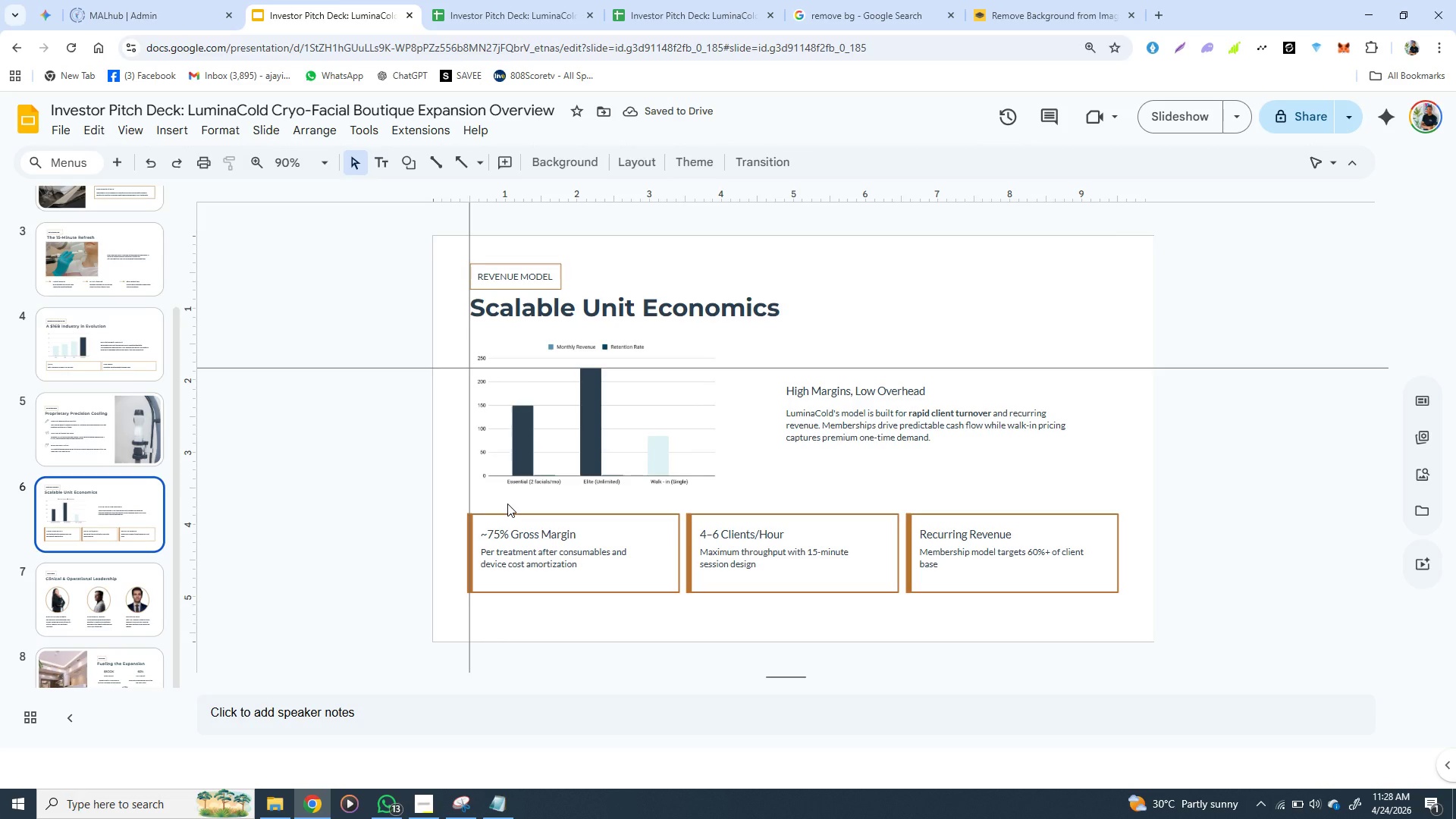 
left_click([507, 512])
 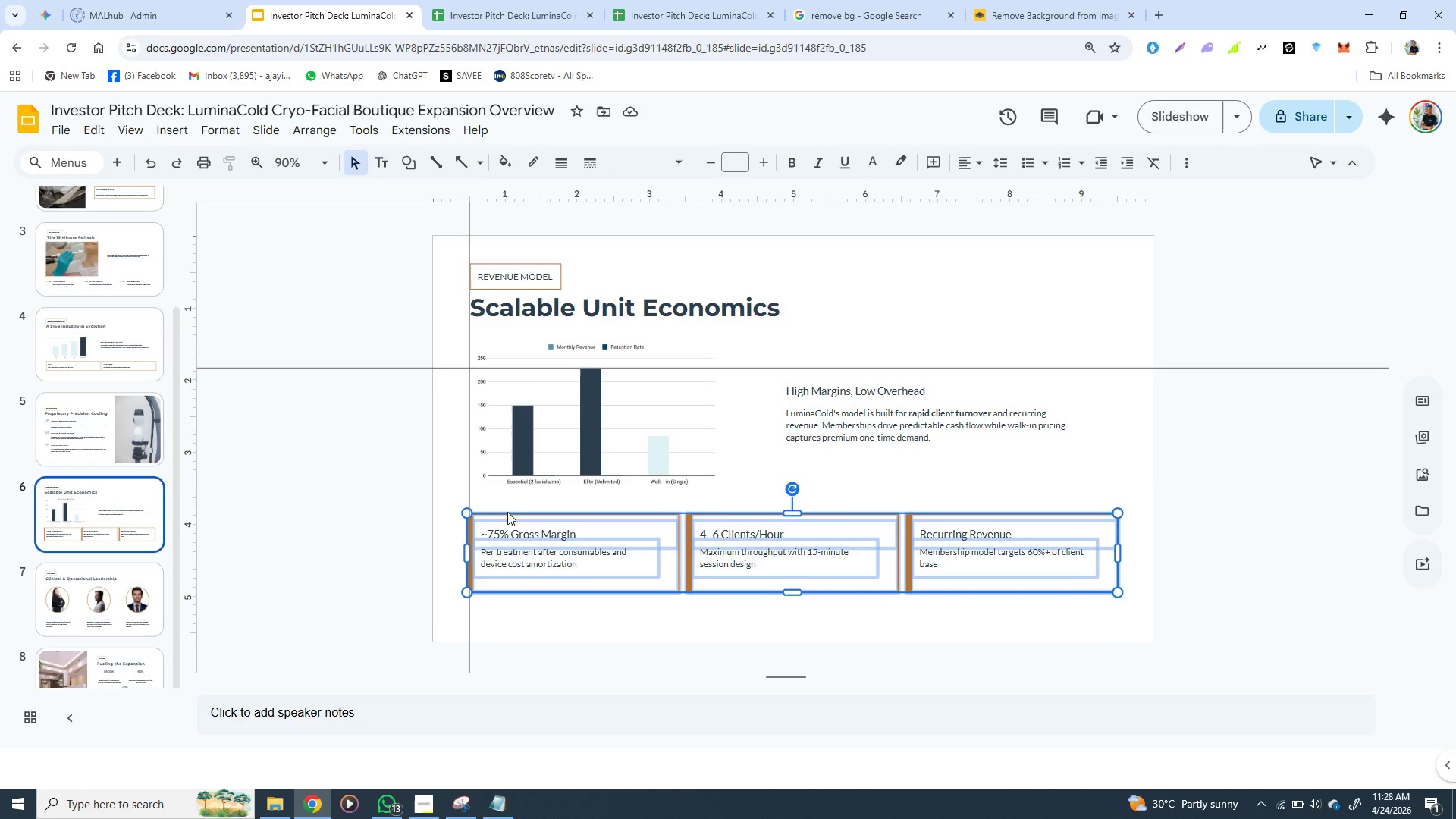 
key(ArrowRight)
 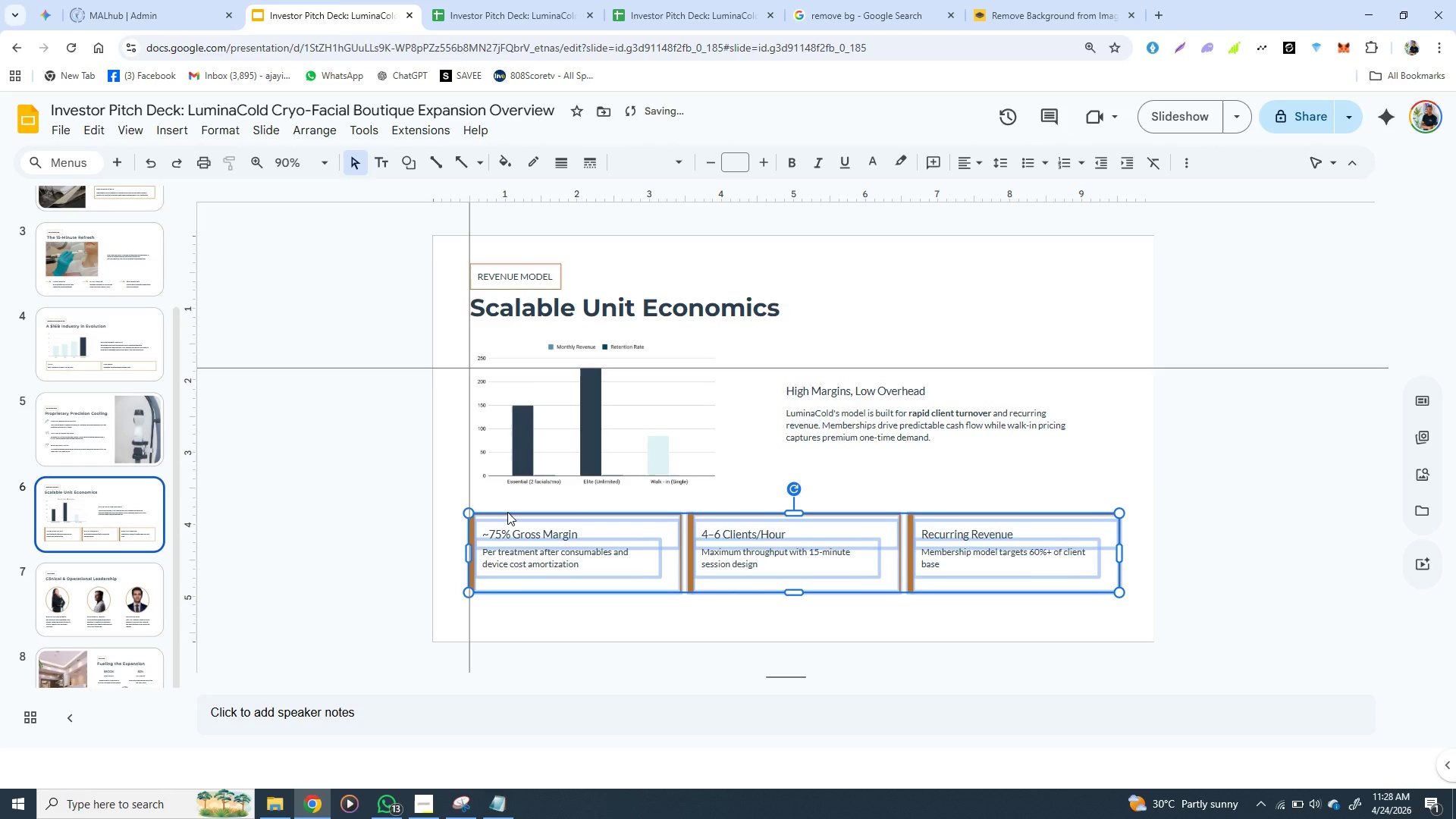 
key(ArrowRight)
 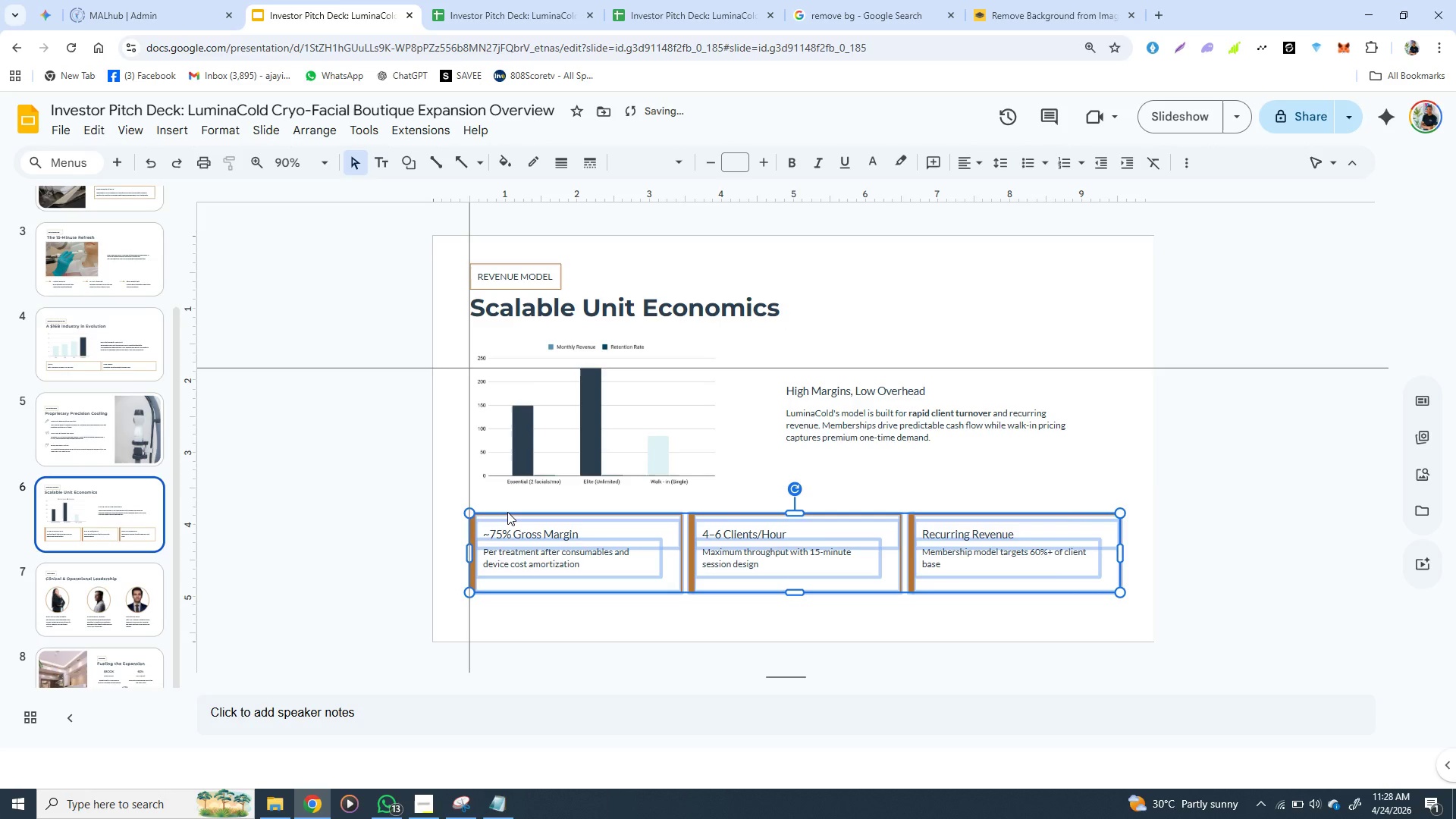 
key(ArrowRight)
 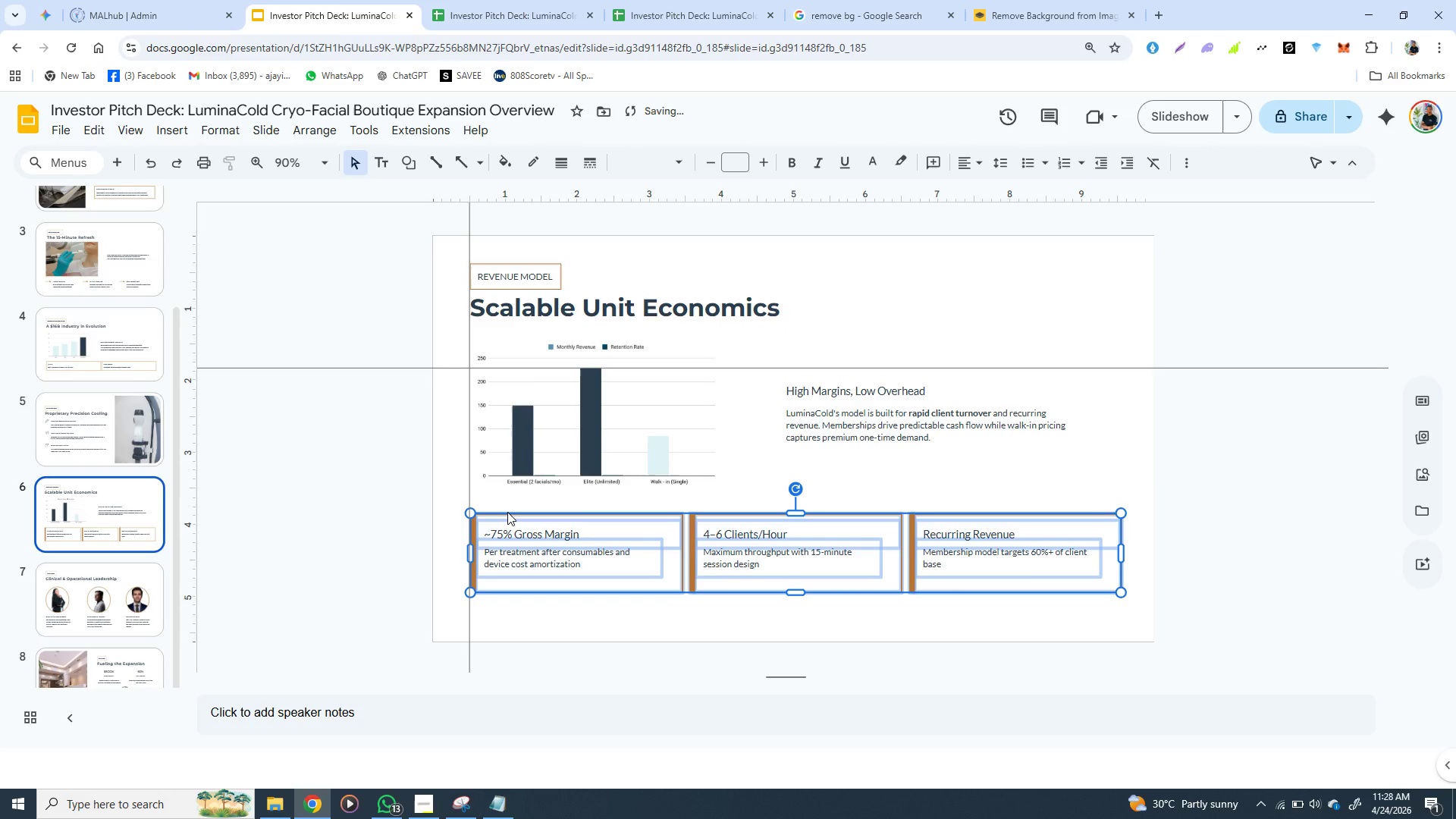 
key(ArrowRight)
 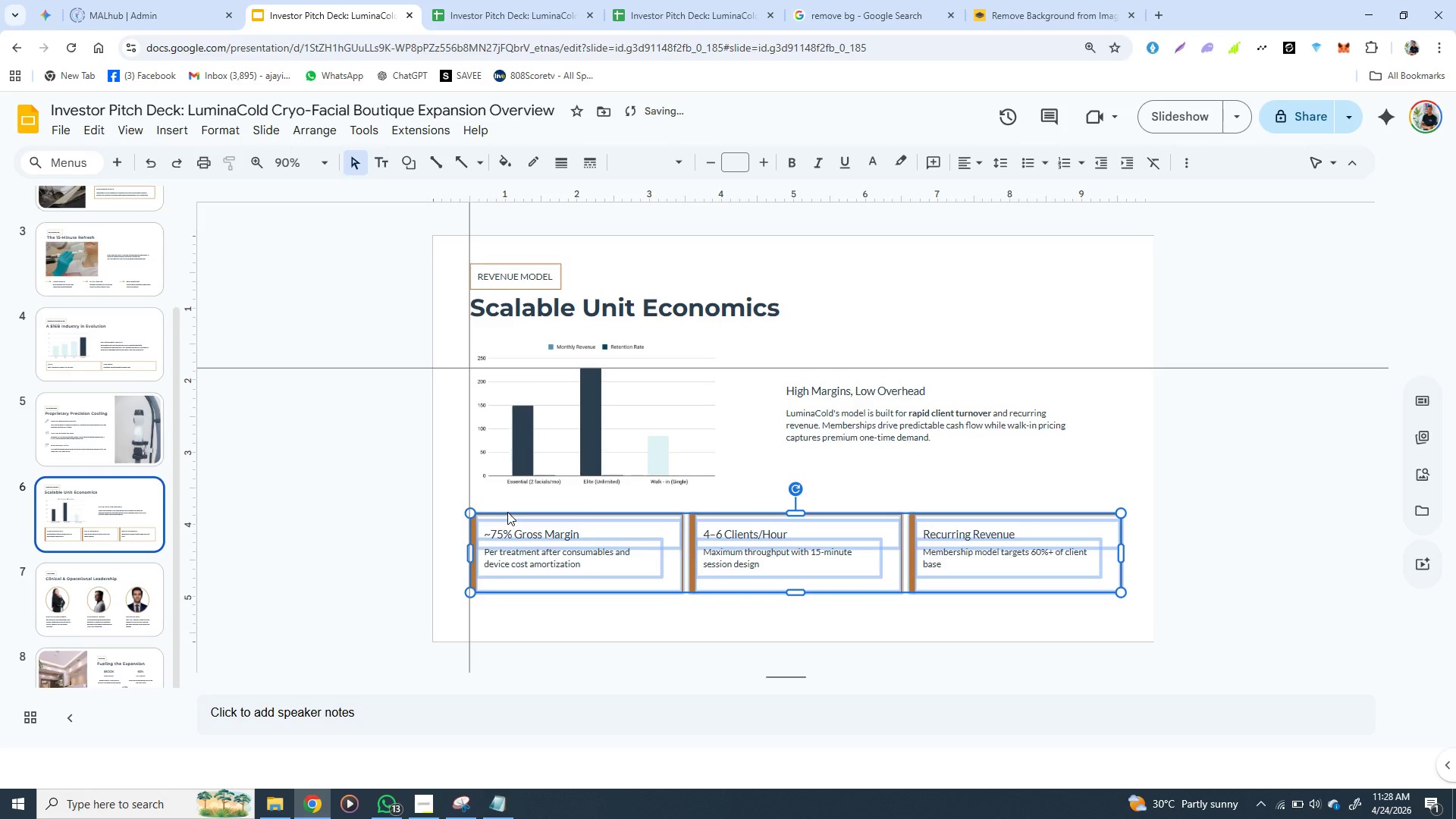 
key(ArrowLeft)
 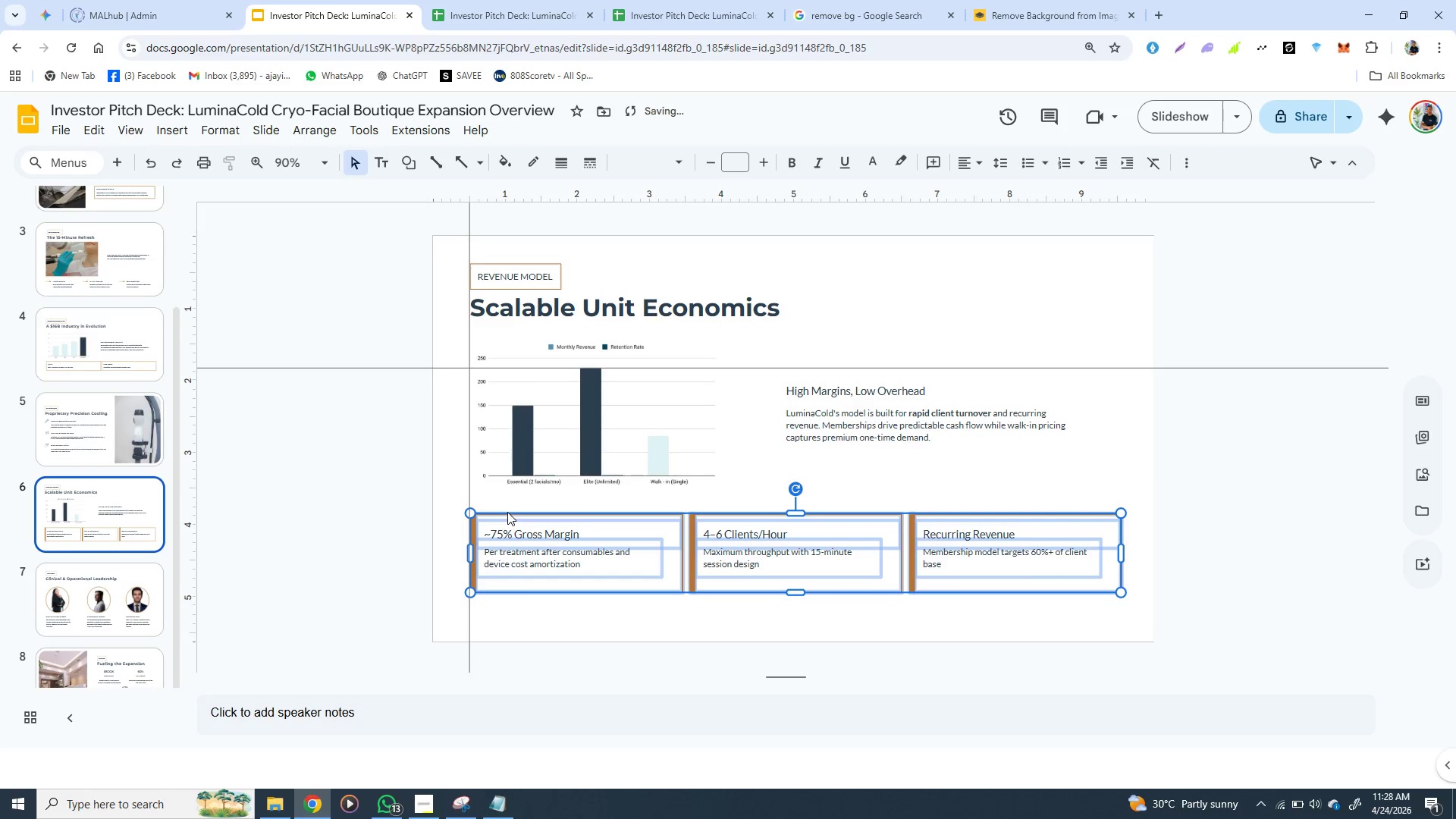 
key(ArrowRight)
 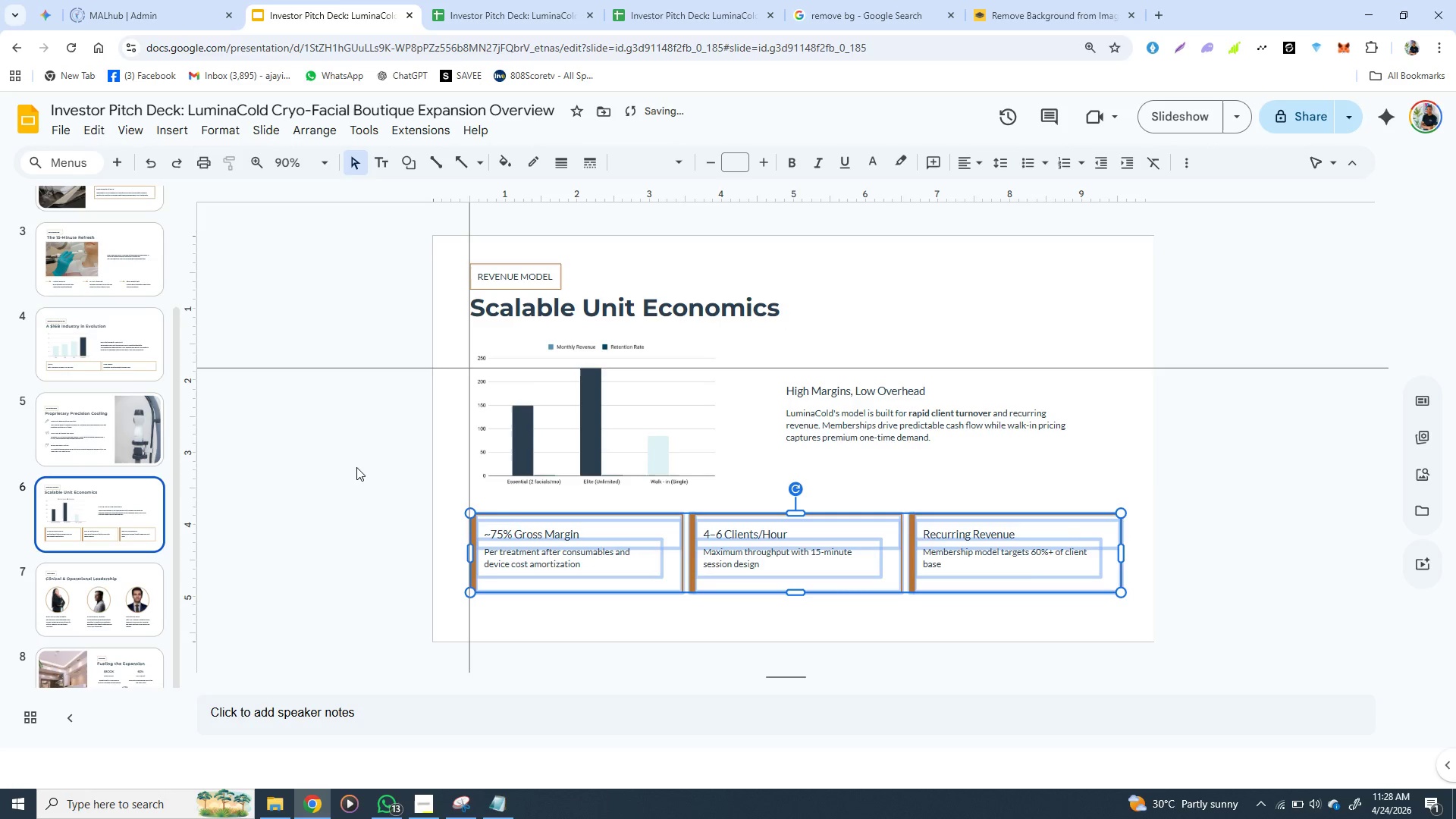 
left_click([355, 467])
 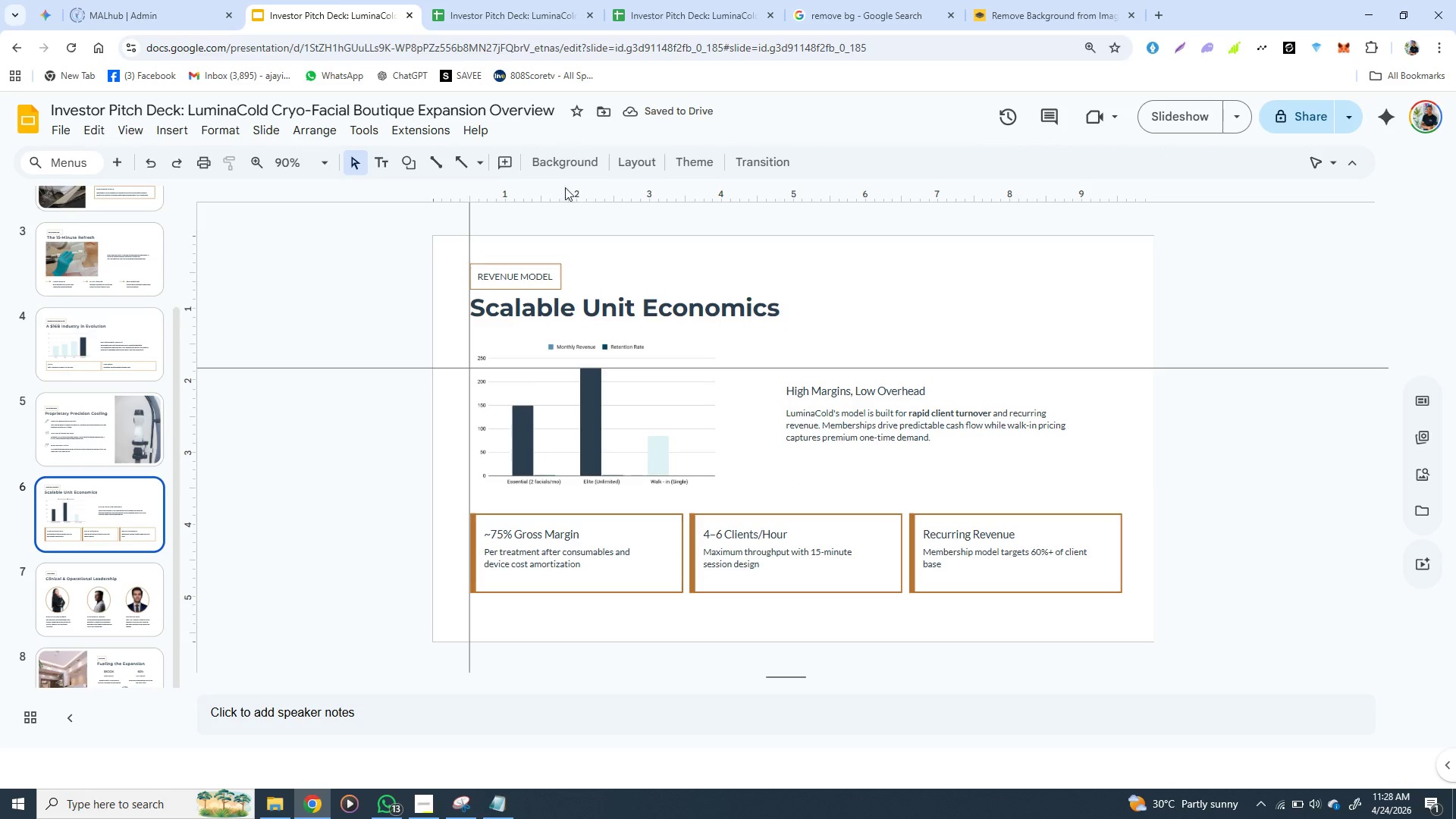 
left_click([570, 190])
 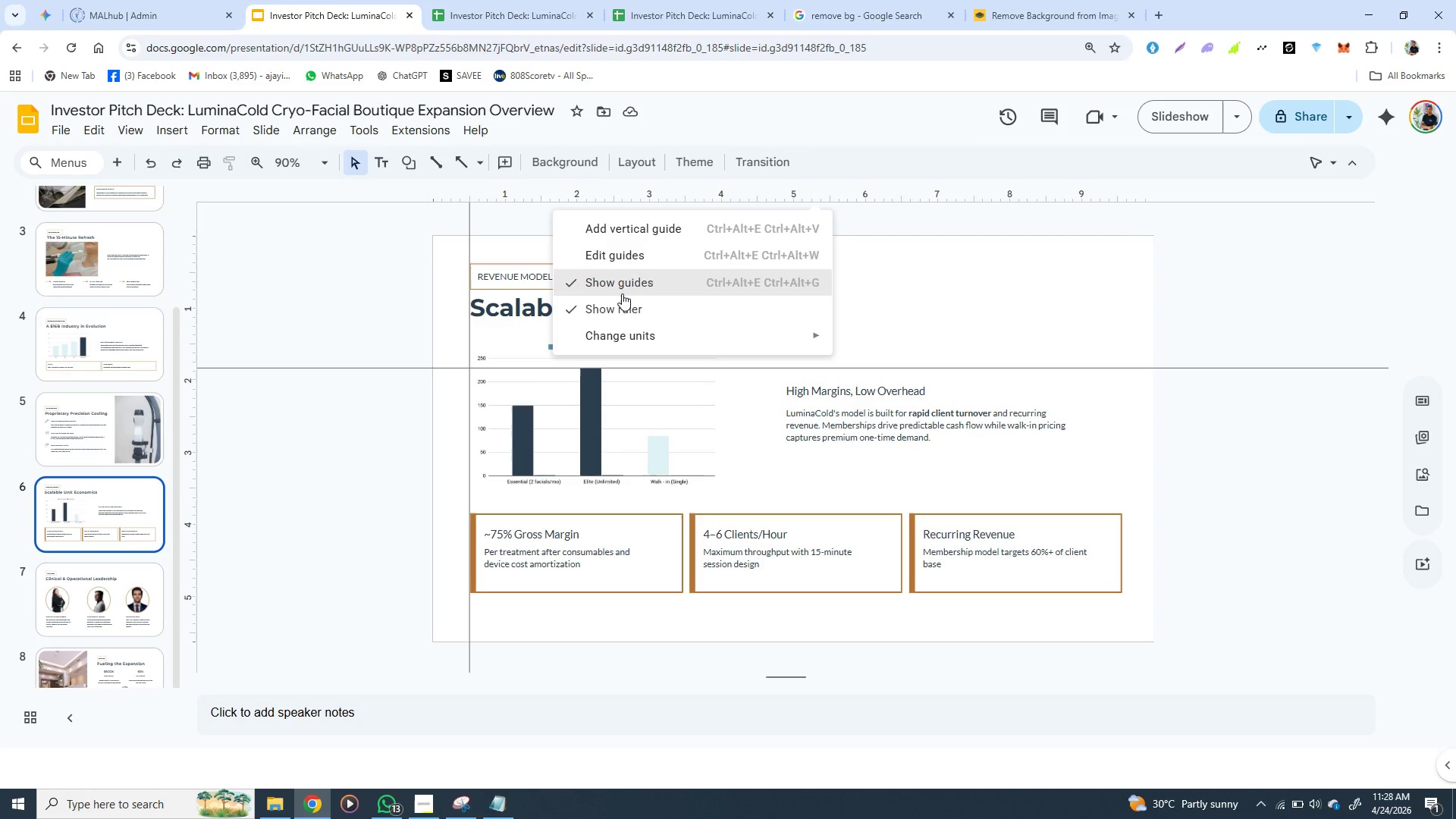 
left_click([632, 280])
 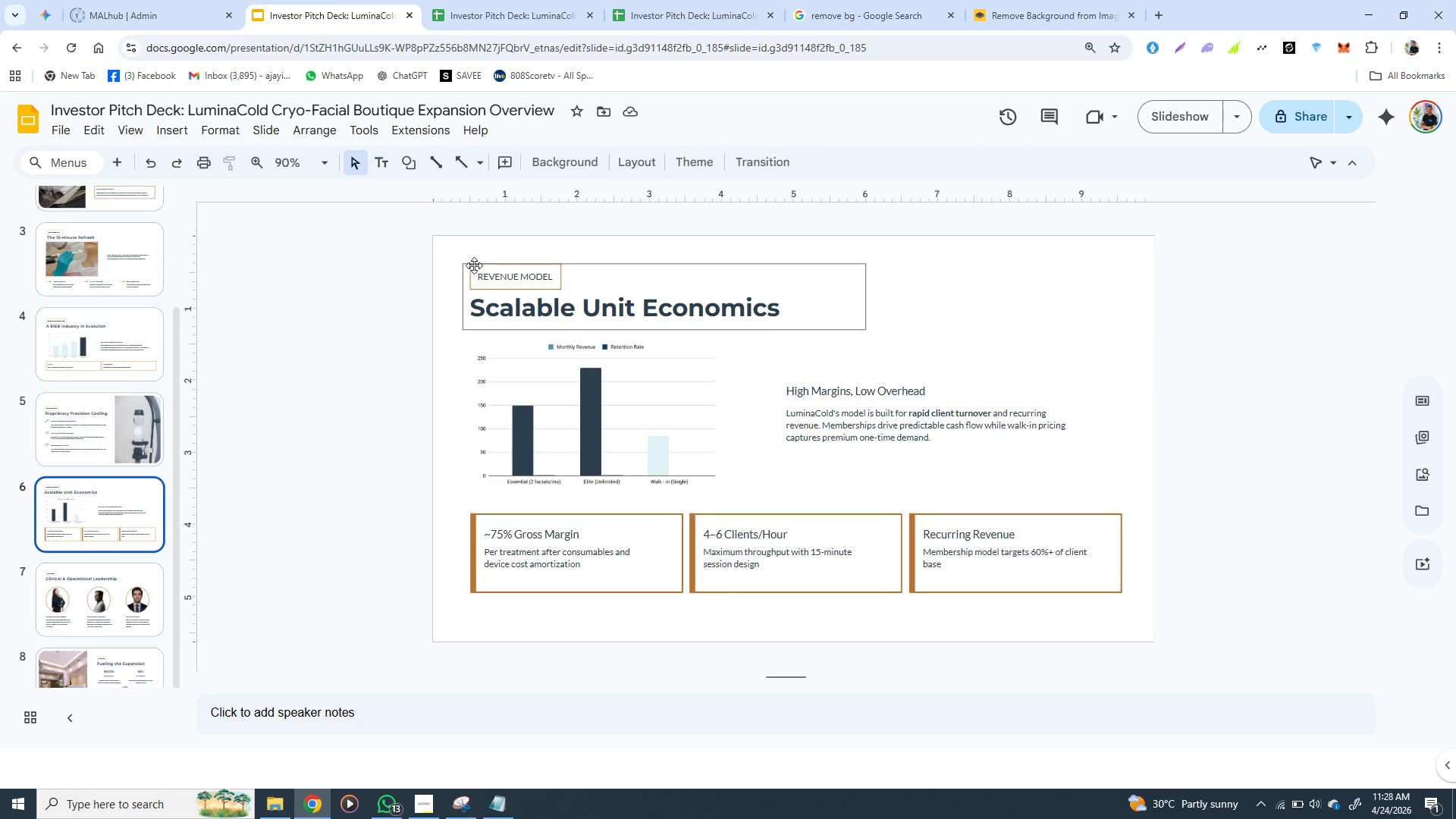 
left_click([474, 265])
 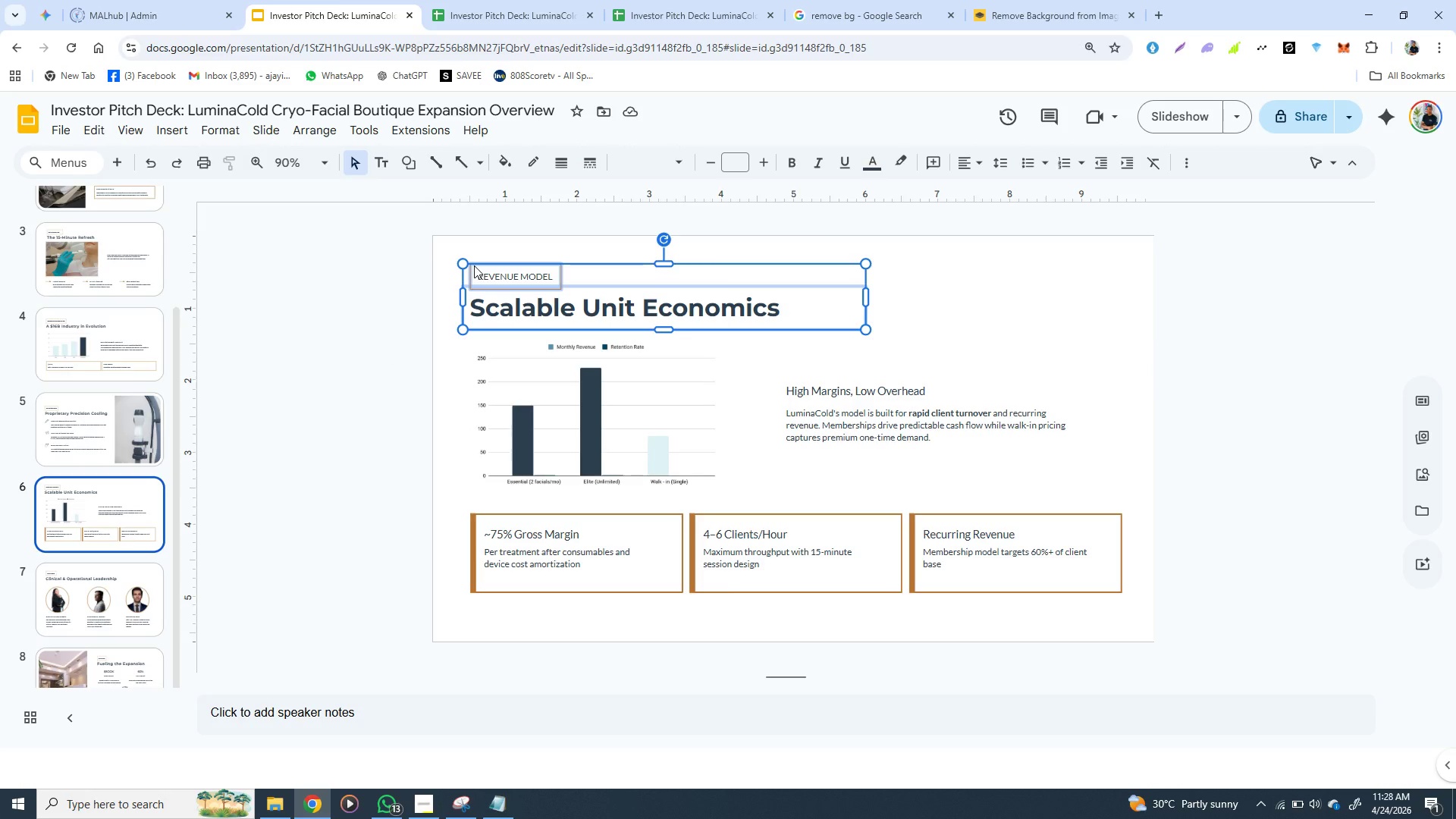 
hold_key(key=ShiftLeft, duration=1.53)
 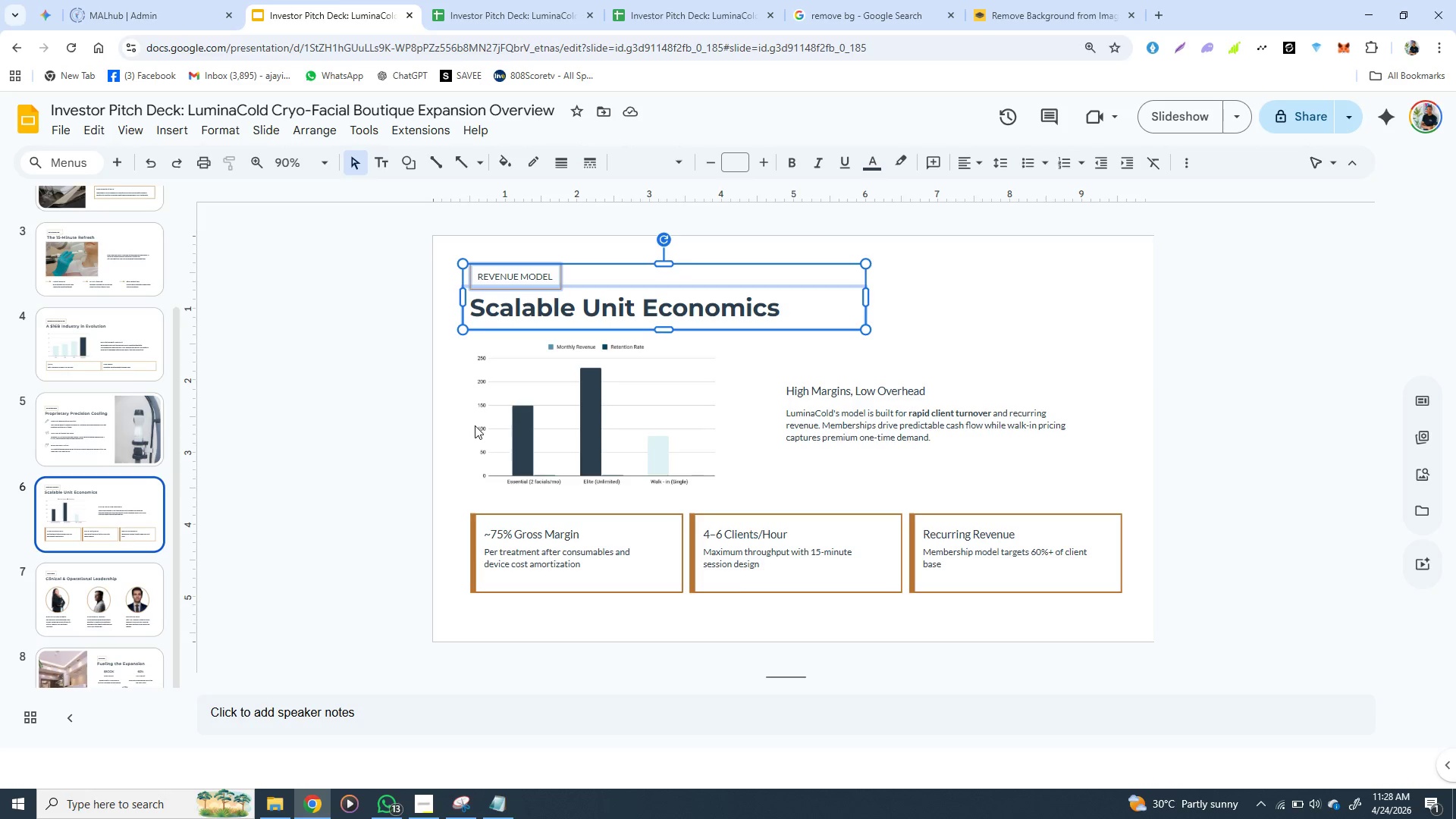 
hold_key(key=ShiftLeft, duration=0.77)
left_click([467, 425])
 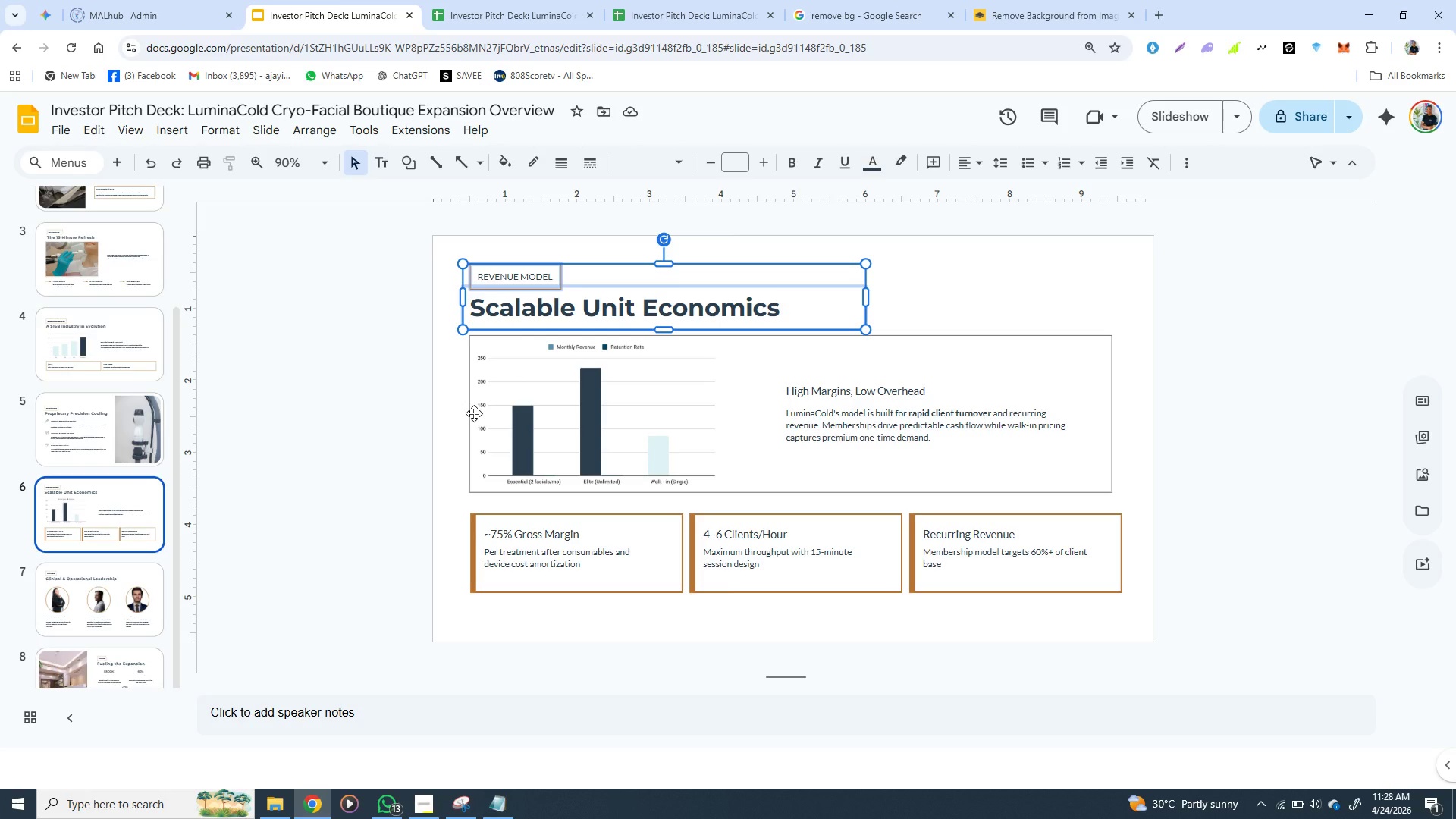 
left_click([474, 413])
 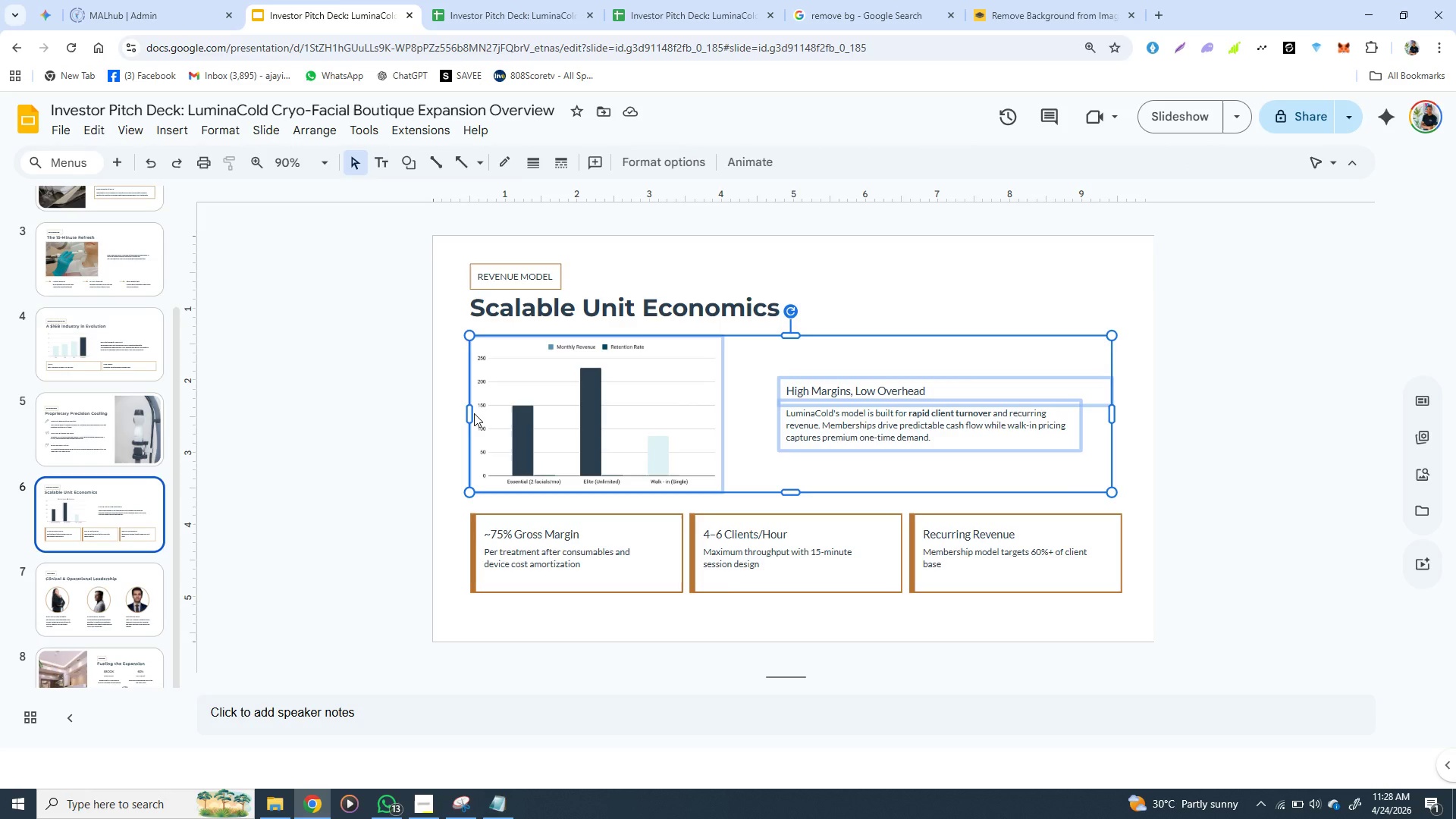 
hold_key(key=ShiftLeft, duration=0.39)
 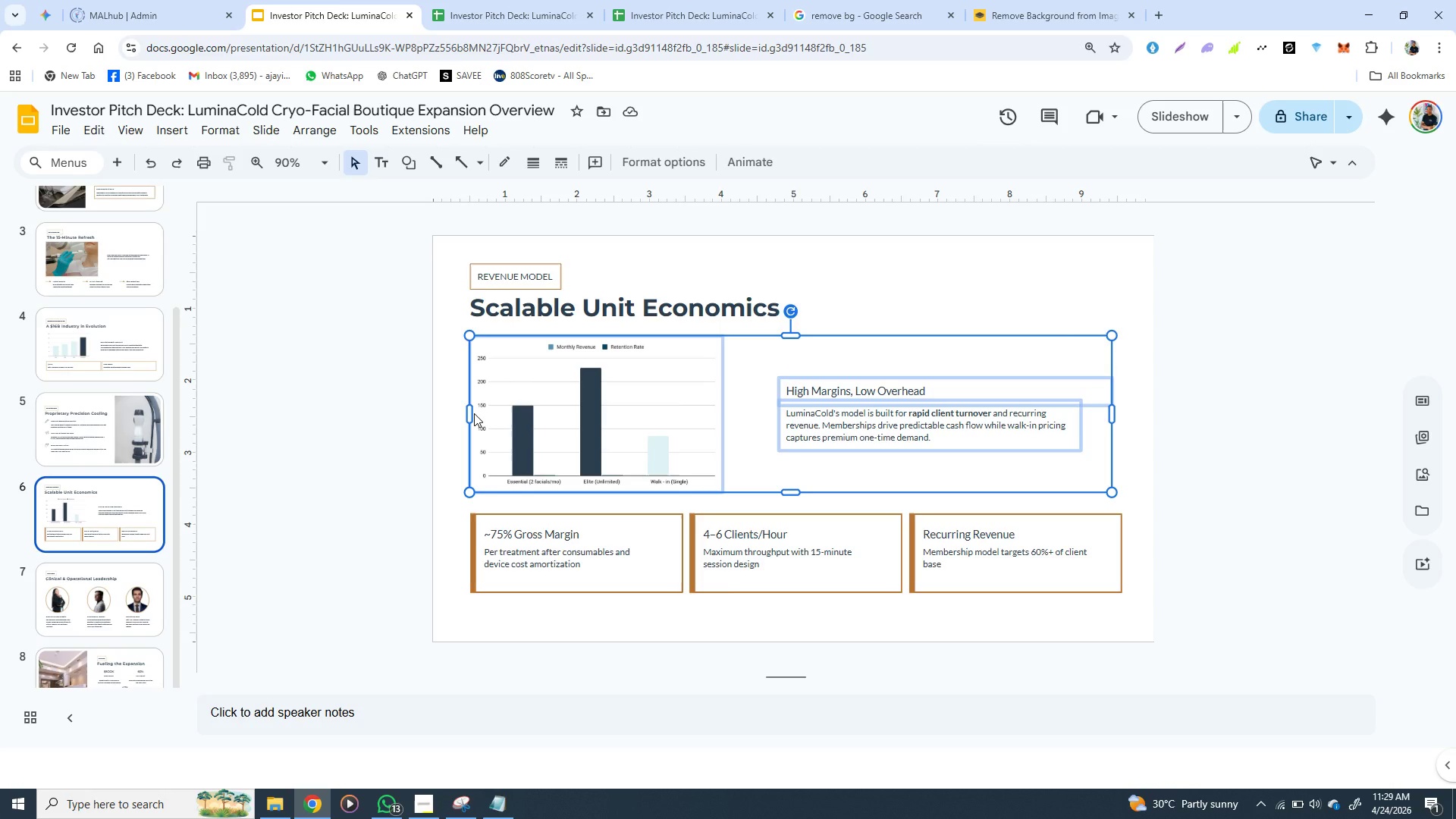 
wait(35.19)
 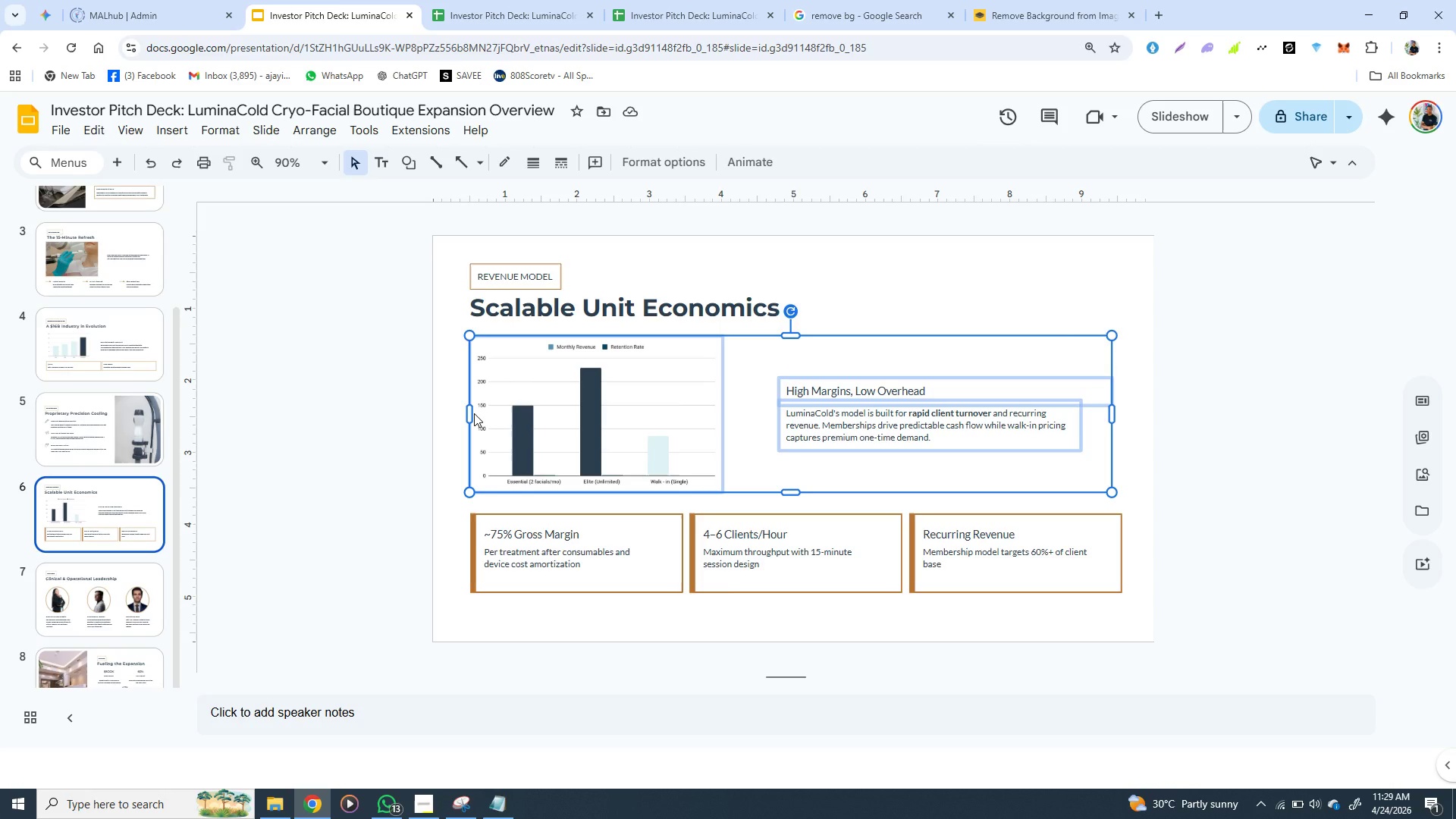 
left_click([571, 538])
 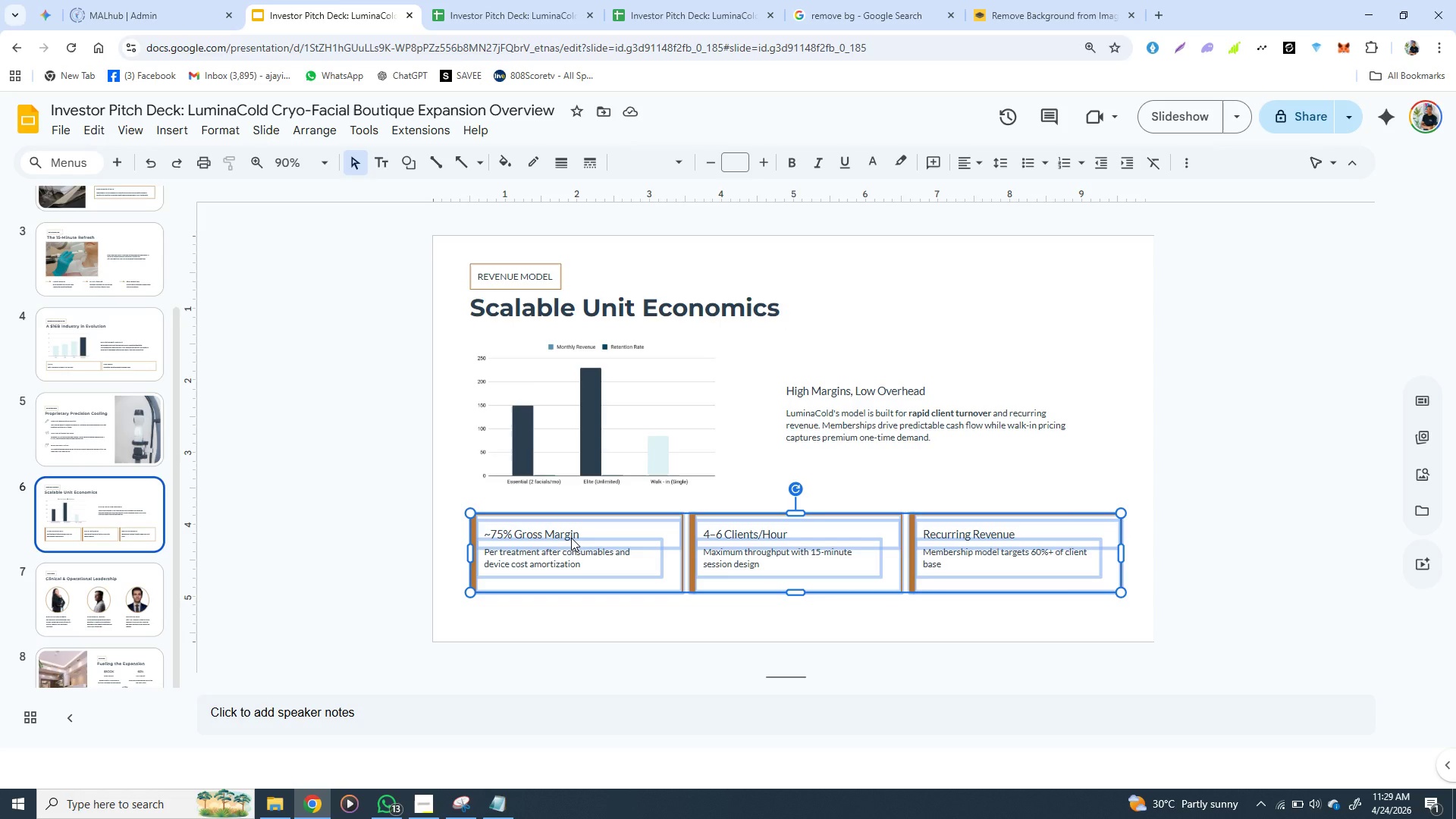 
wait(11.16)
 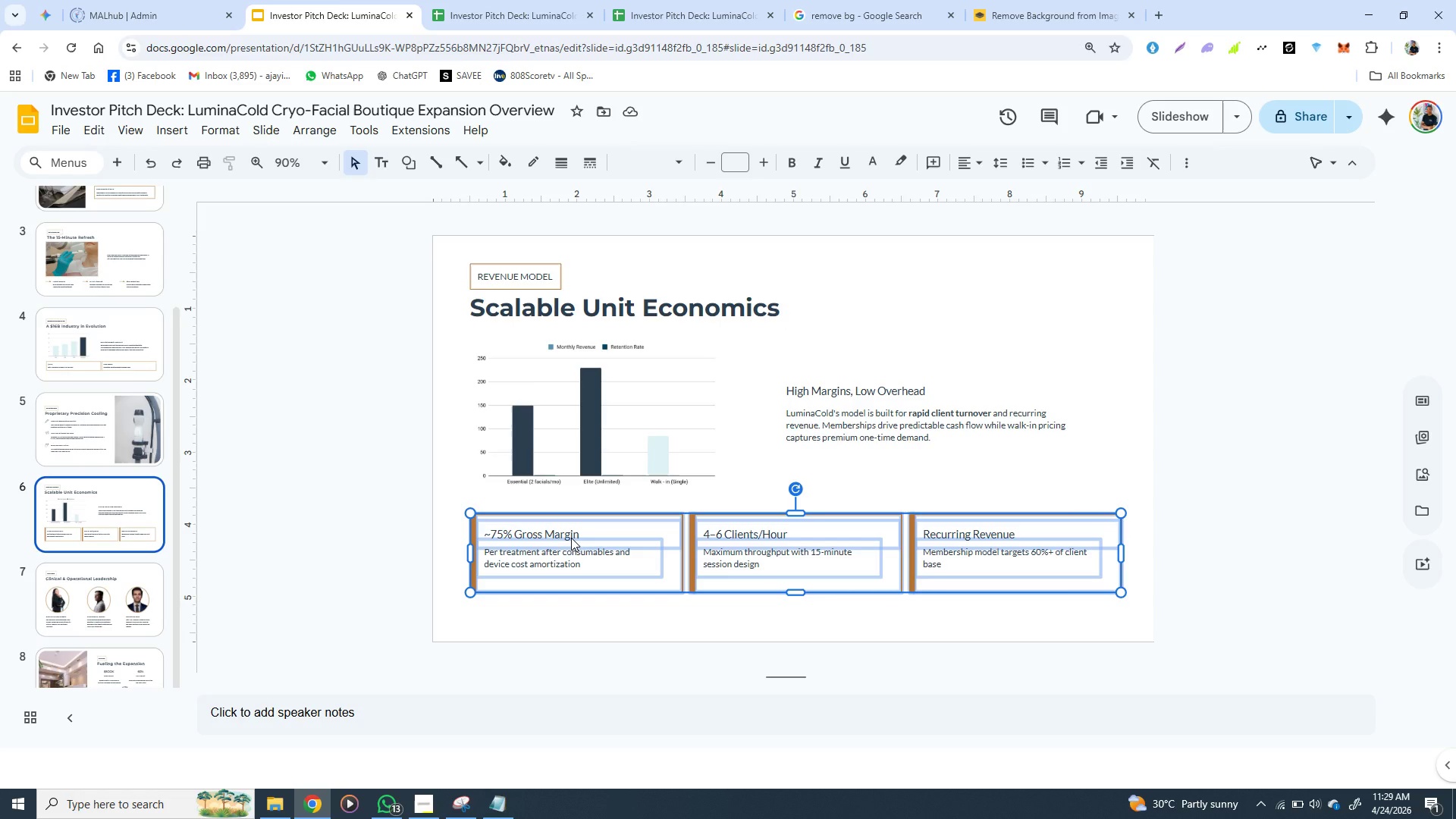 
left_click([466, 286])
 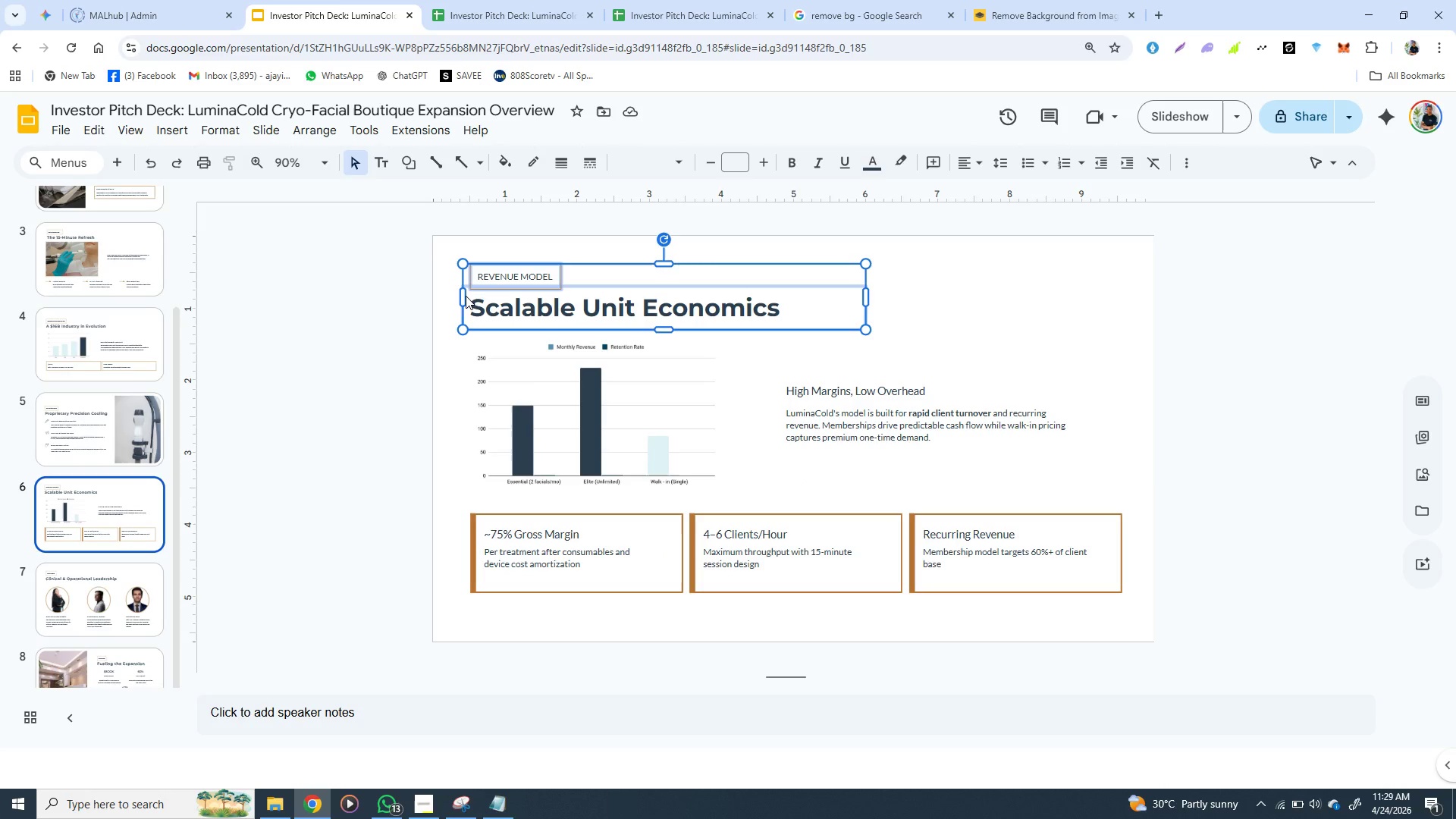 
hold_key(key=ShiftLeft, duration=1.52)
left_click([472, 381])
 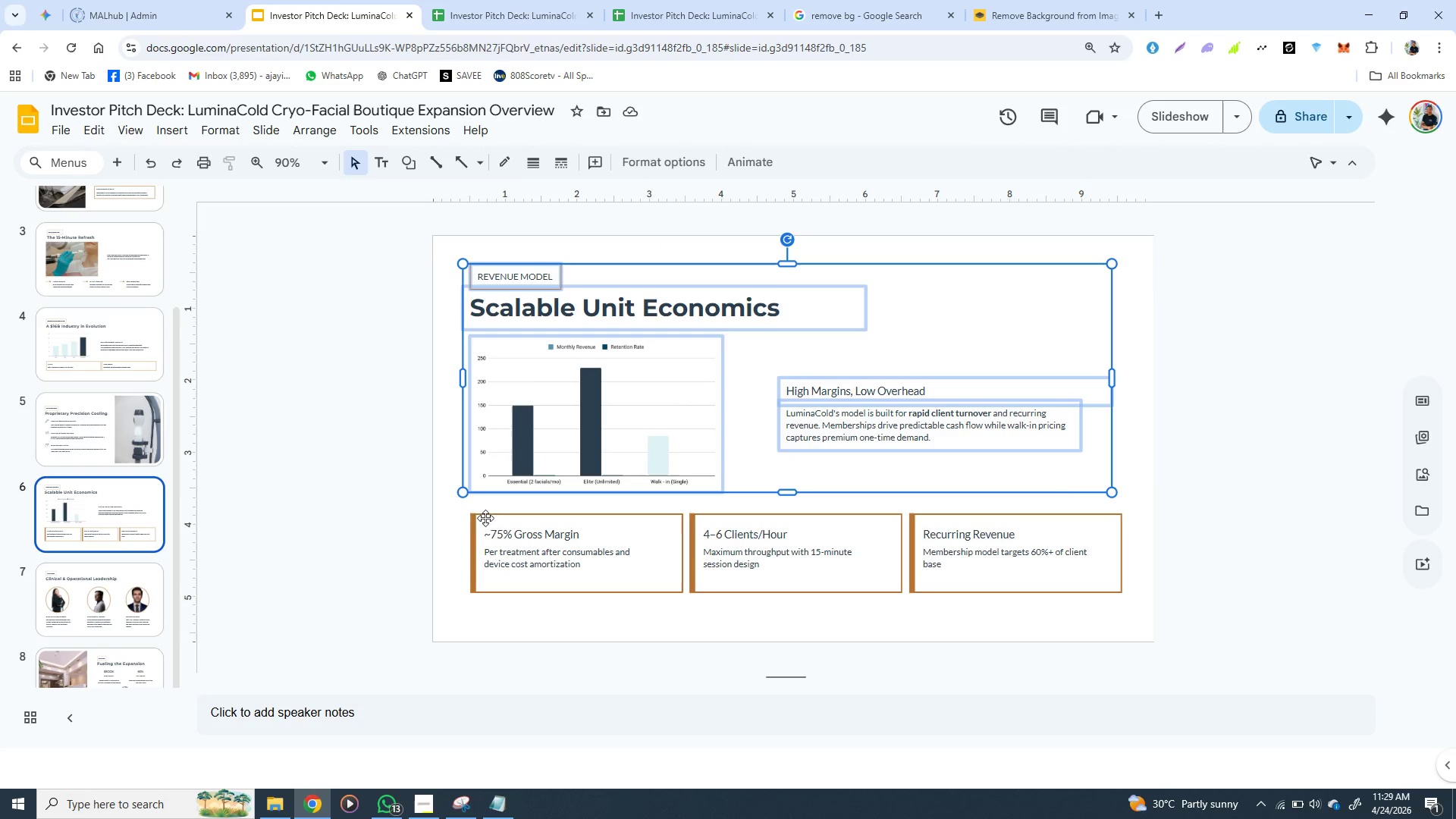 
hold_key(key=ShiftLeft, duration=1.52)
left_click([472, 541])
 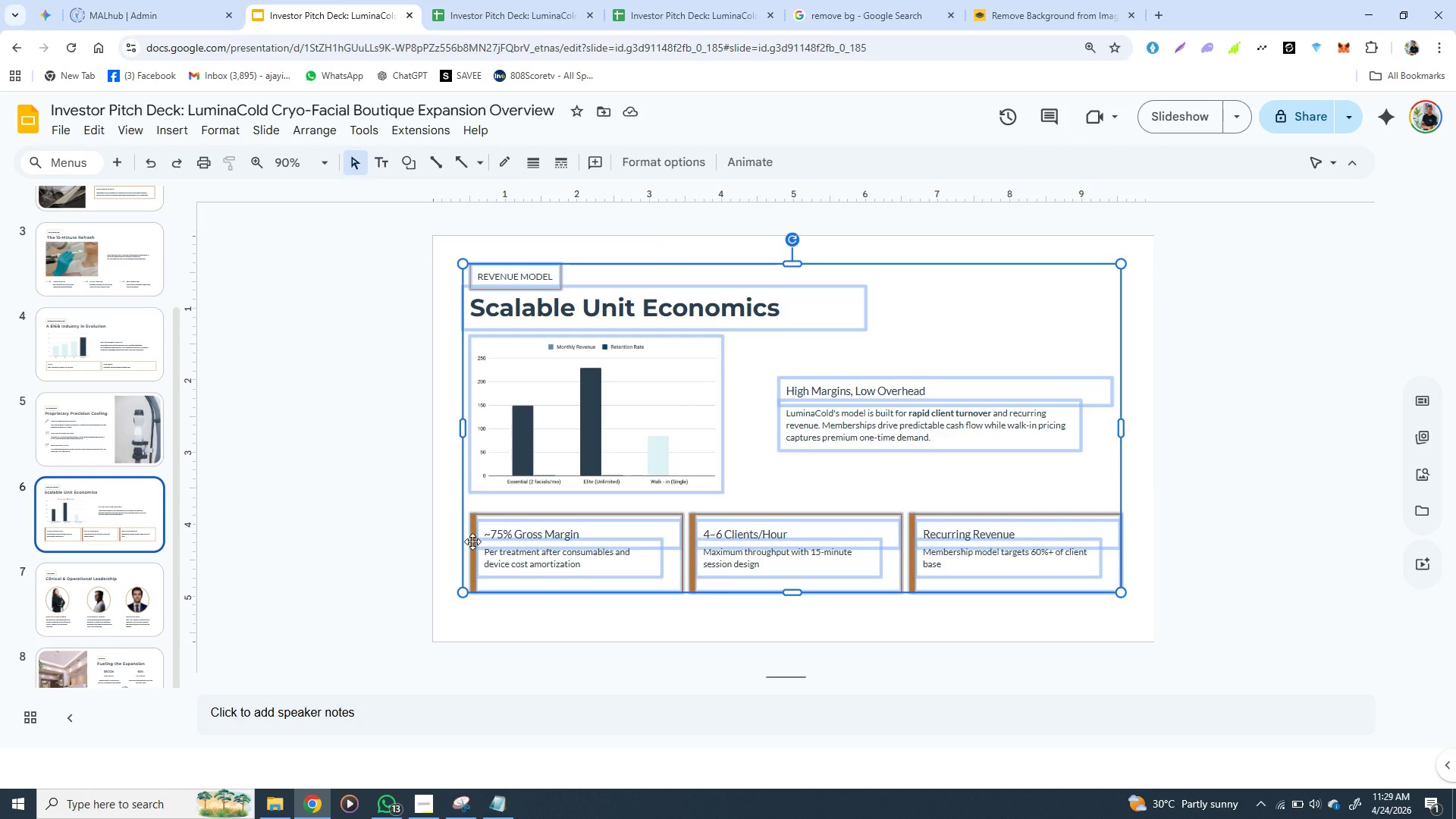 
hold_key(key=ShiftLeft, duration=0.41)
 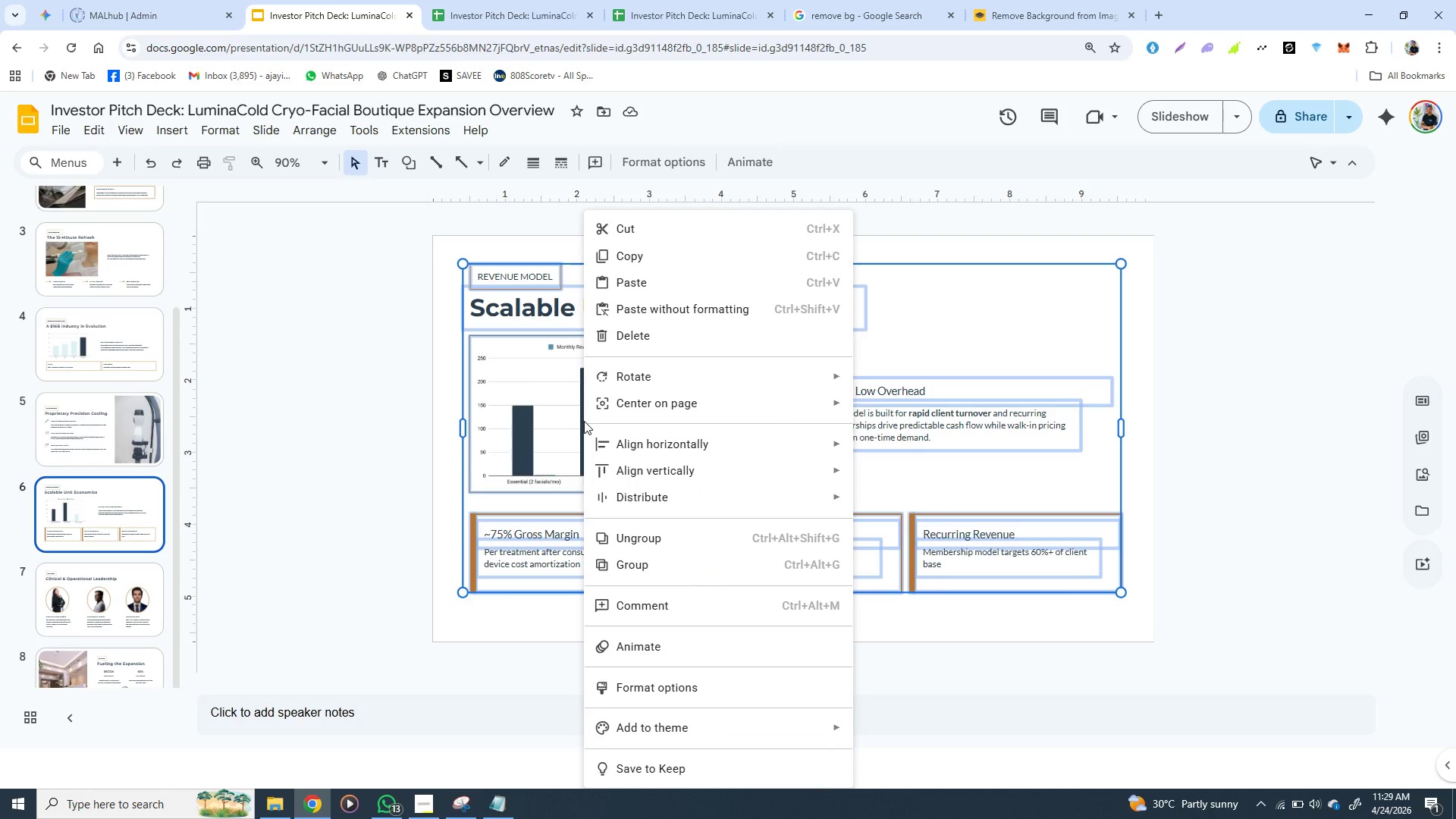 
right_click([584, 421])
 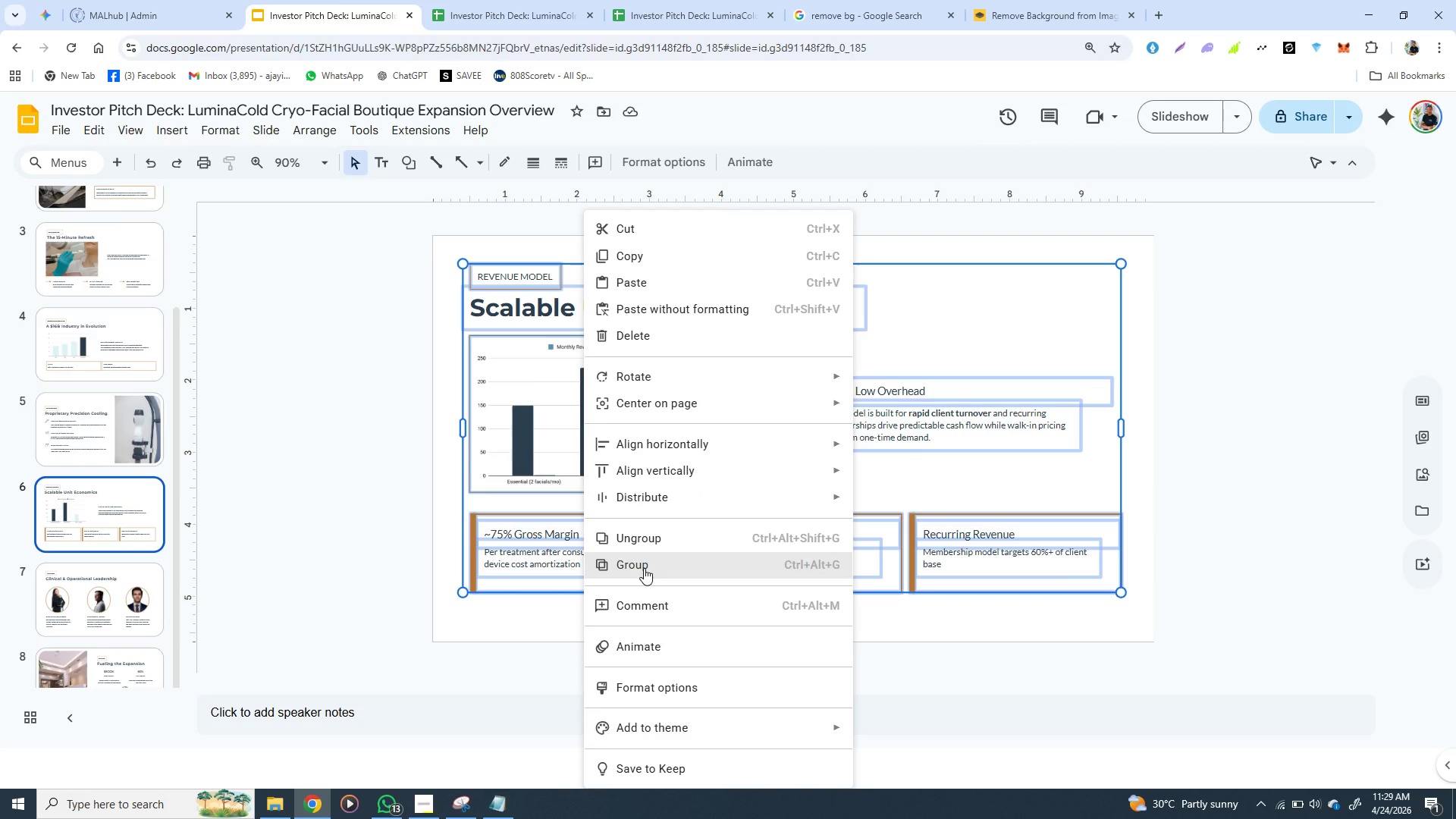 
left_click([644, 568])
 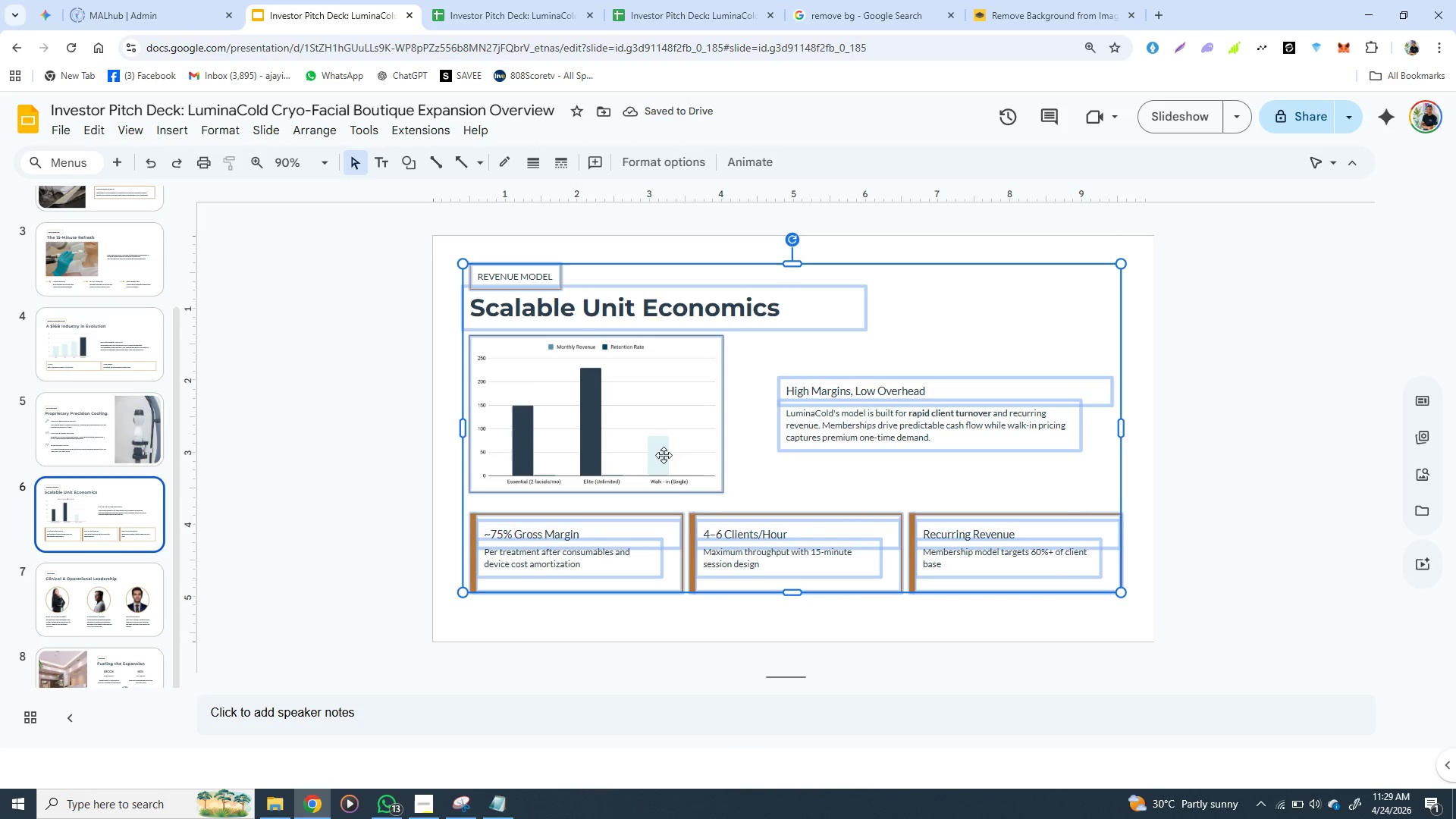 
left_click_drag(start_coordinate=[650, 448], to_coordinate=[650, 458])
 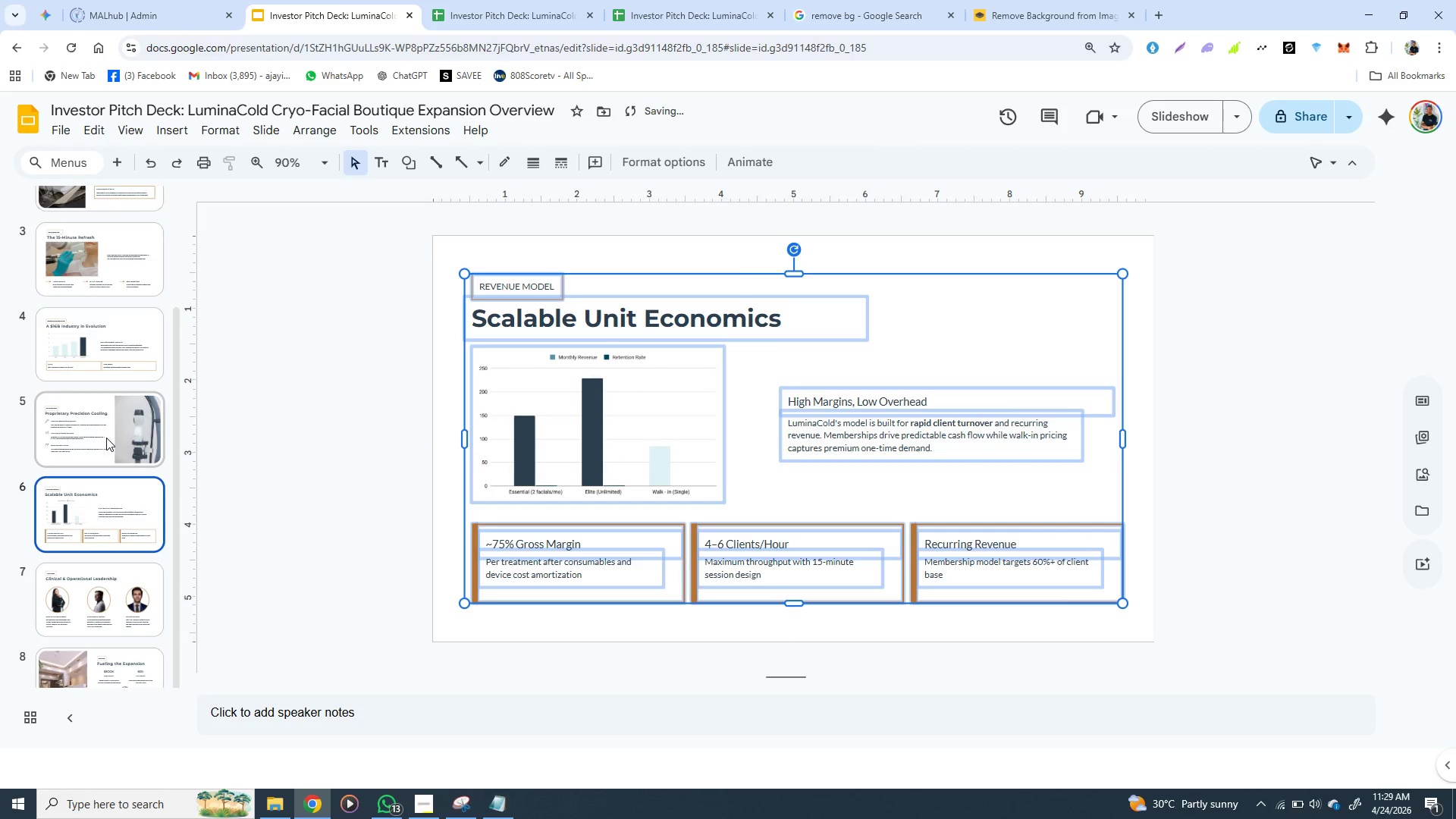 
left_click([106, 438])
 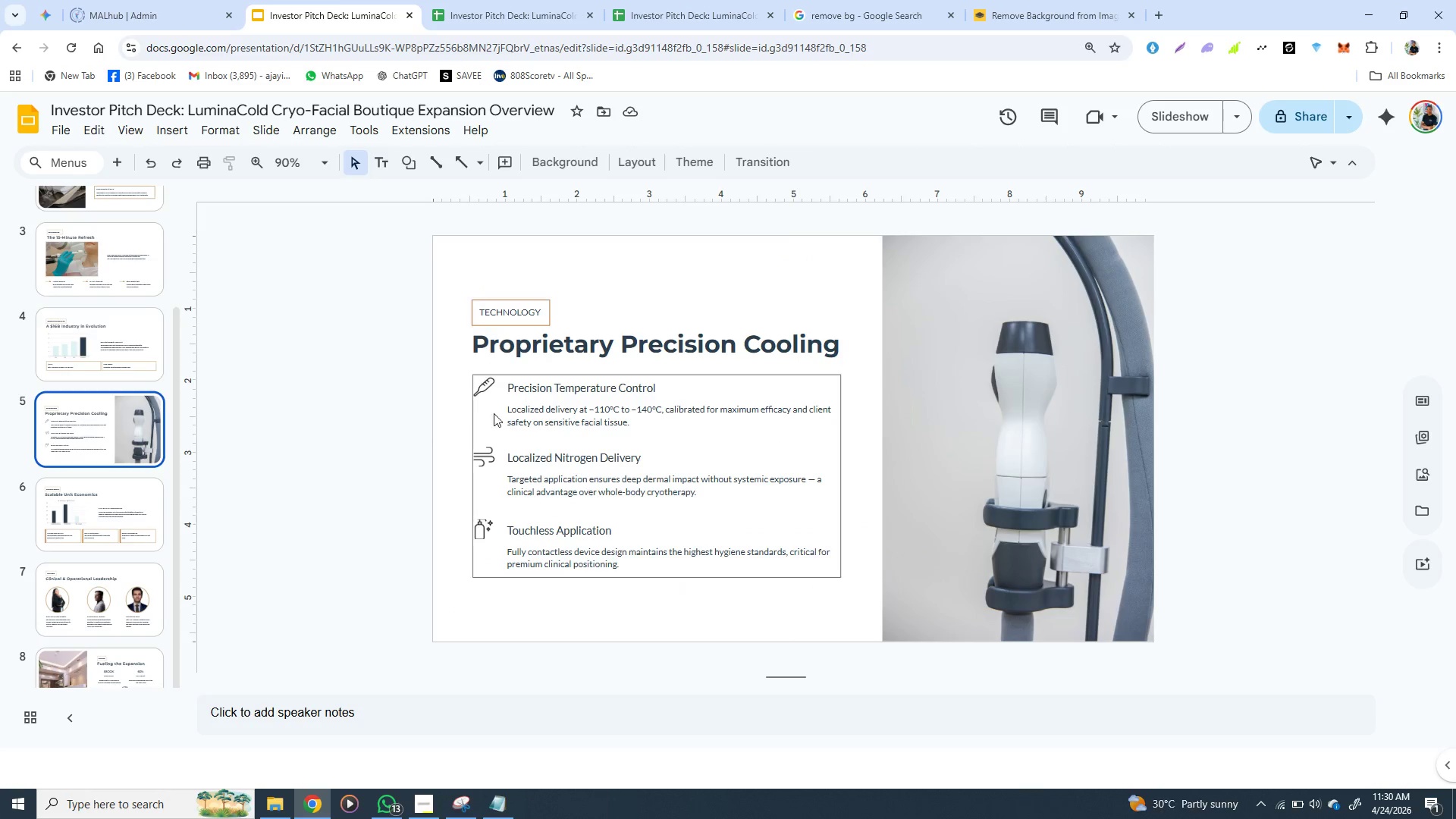 
wait(6.34)
 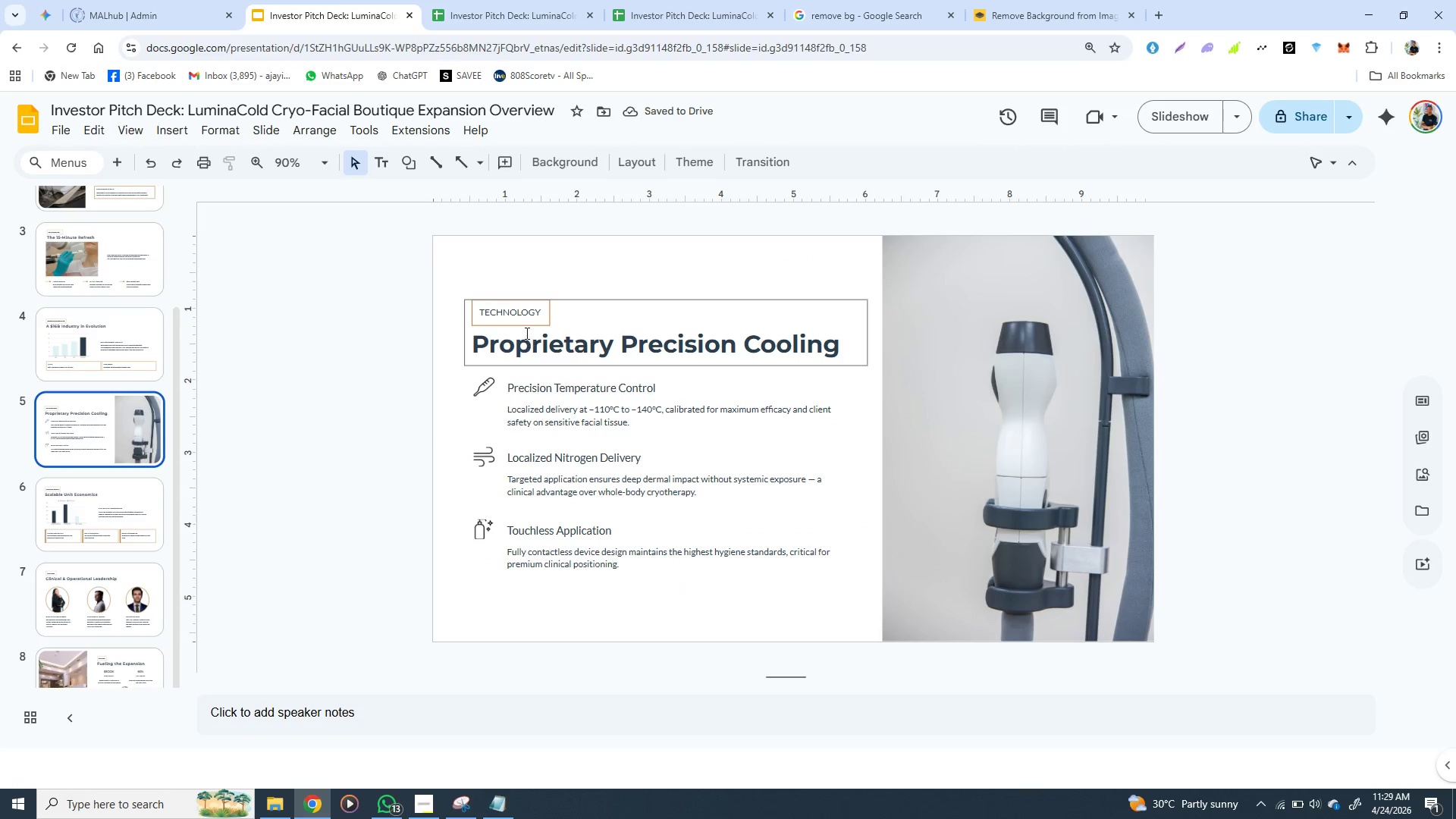 
left_click([490, 391])
 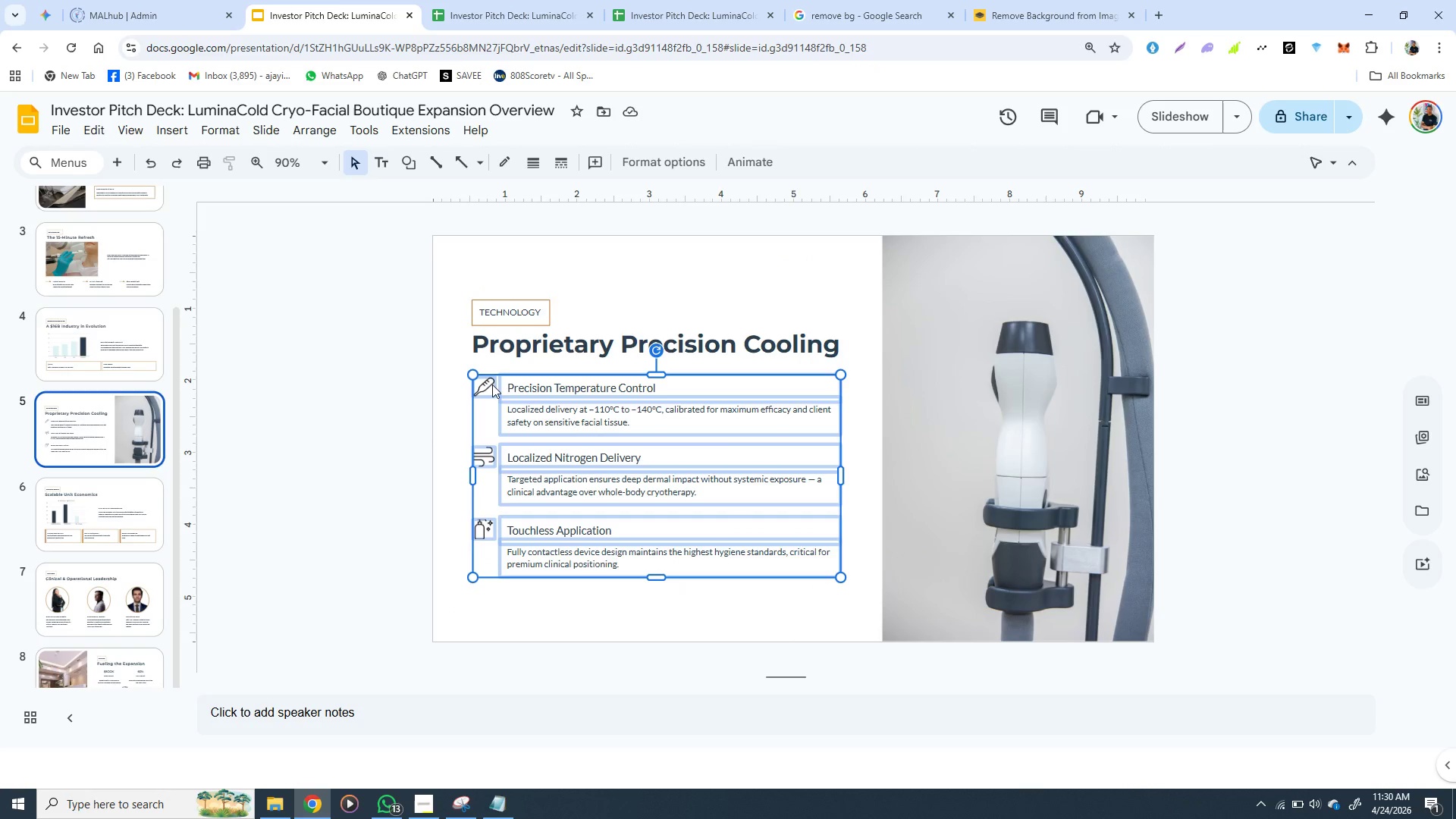 
hold_key(key=ShiftLeft, duration=1.36)
left_click([477, 324])
 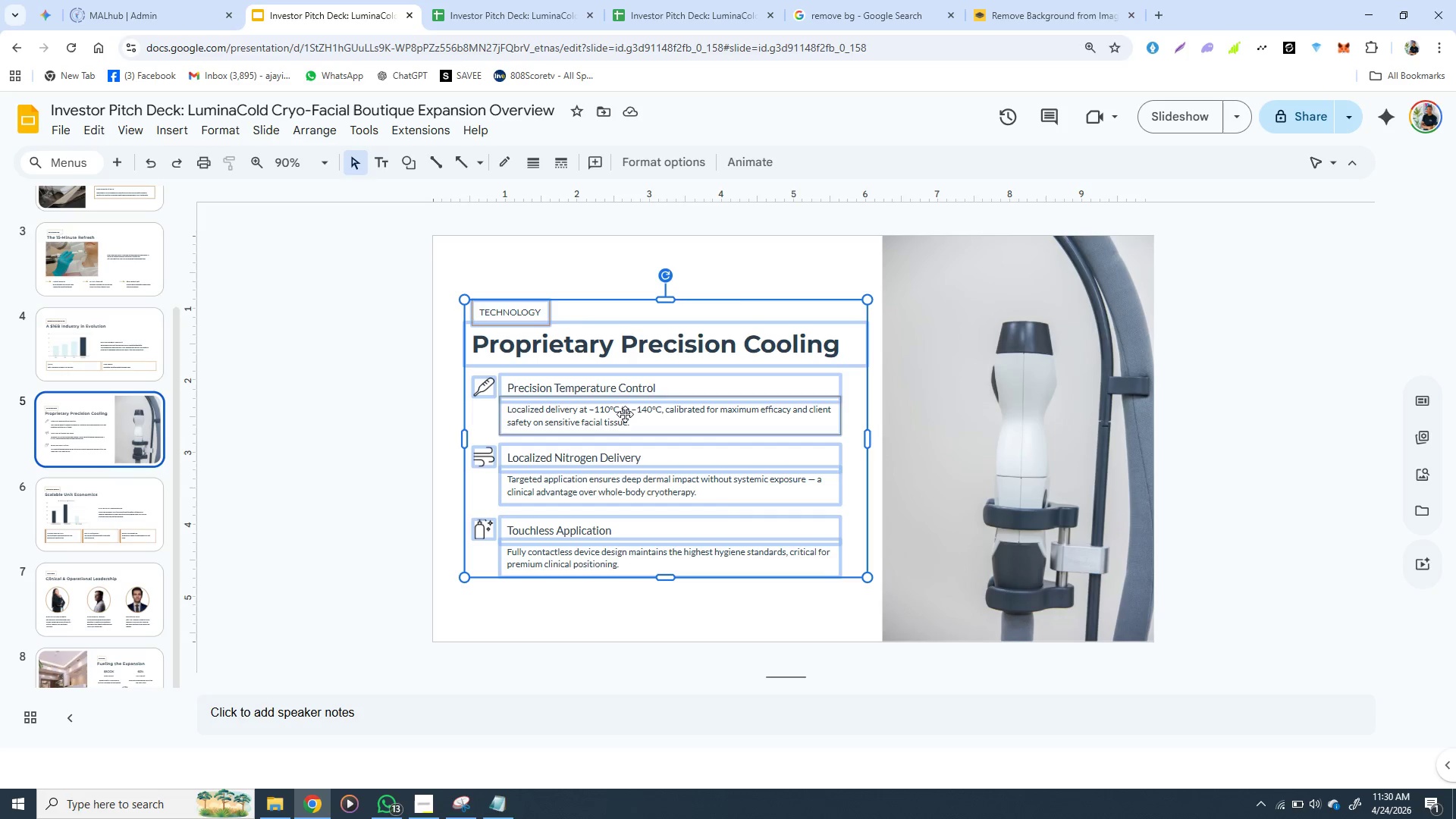 
left_click_drag(start_coordinate=[625, 414], to_coordinate=[630, 411])
 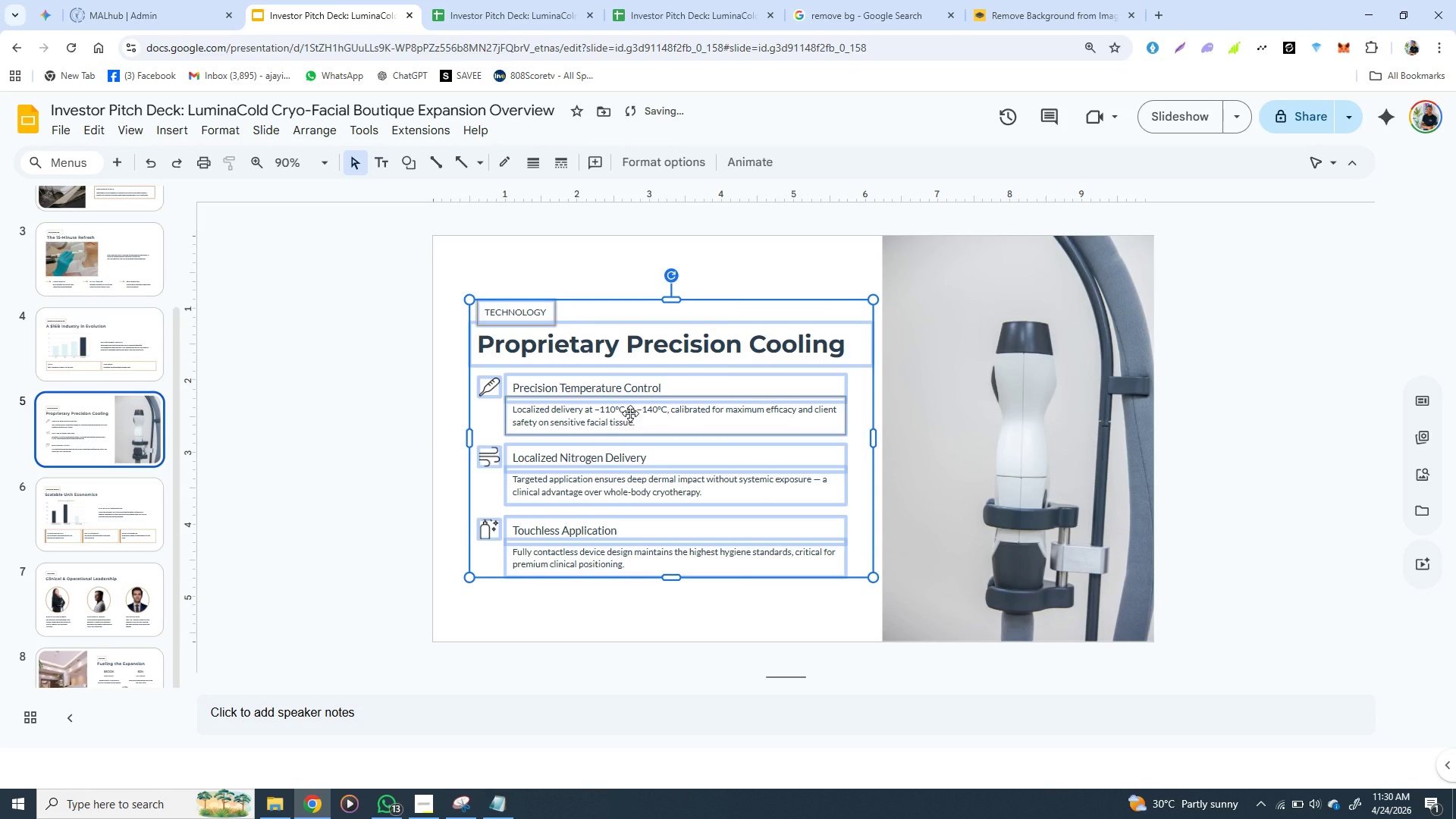 
right_click([630, 413])
 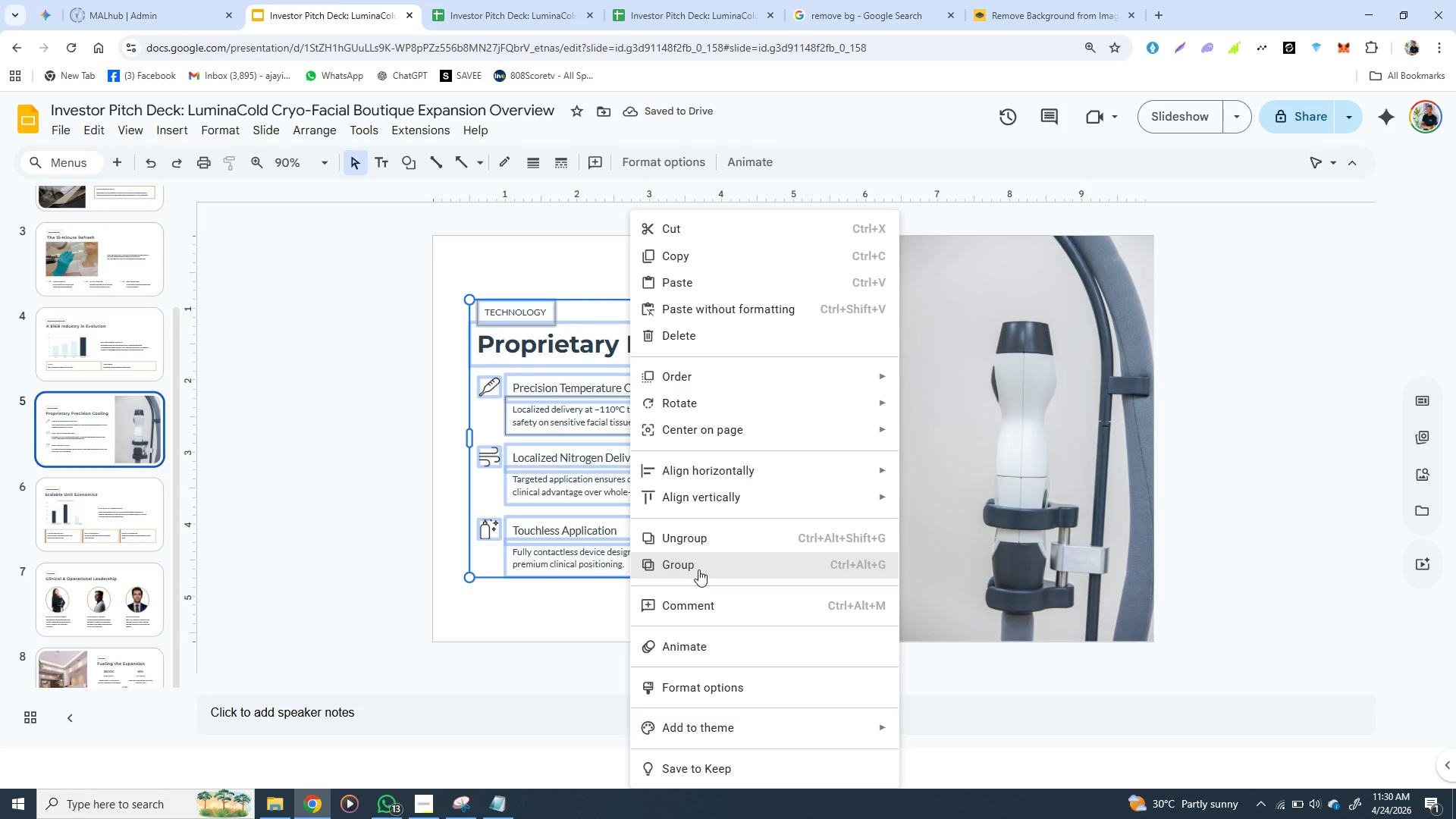 
left_click([698, 570])
 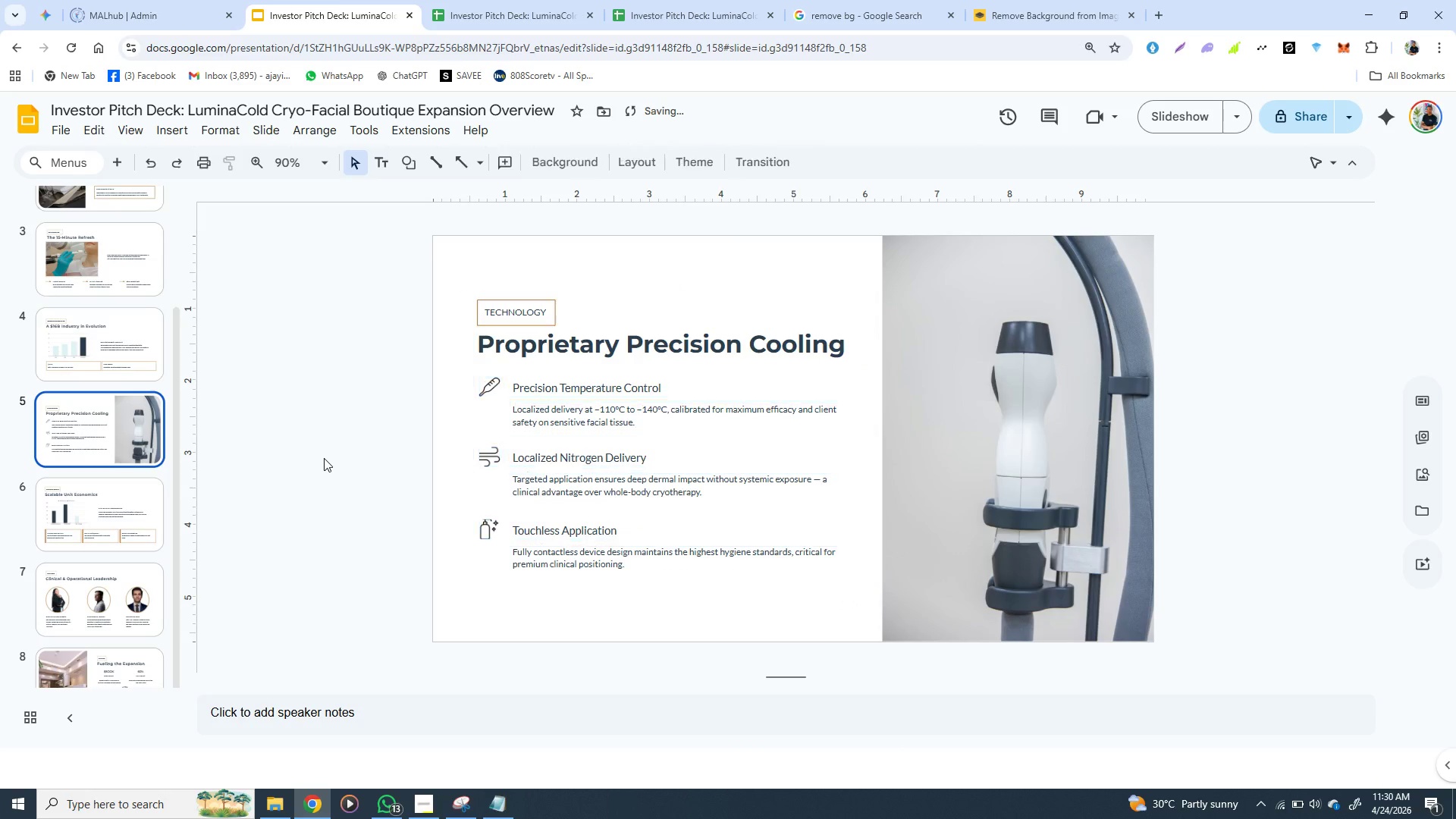 
left_click([324, 458])
 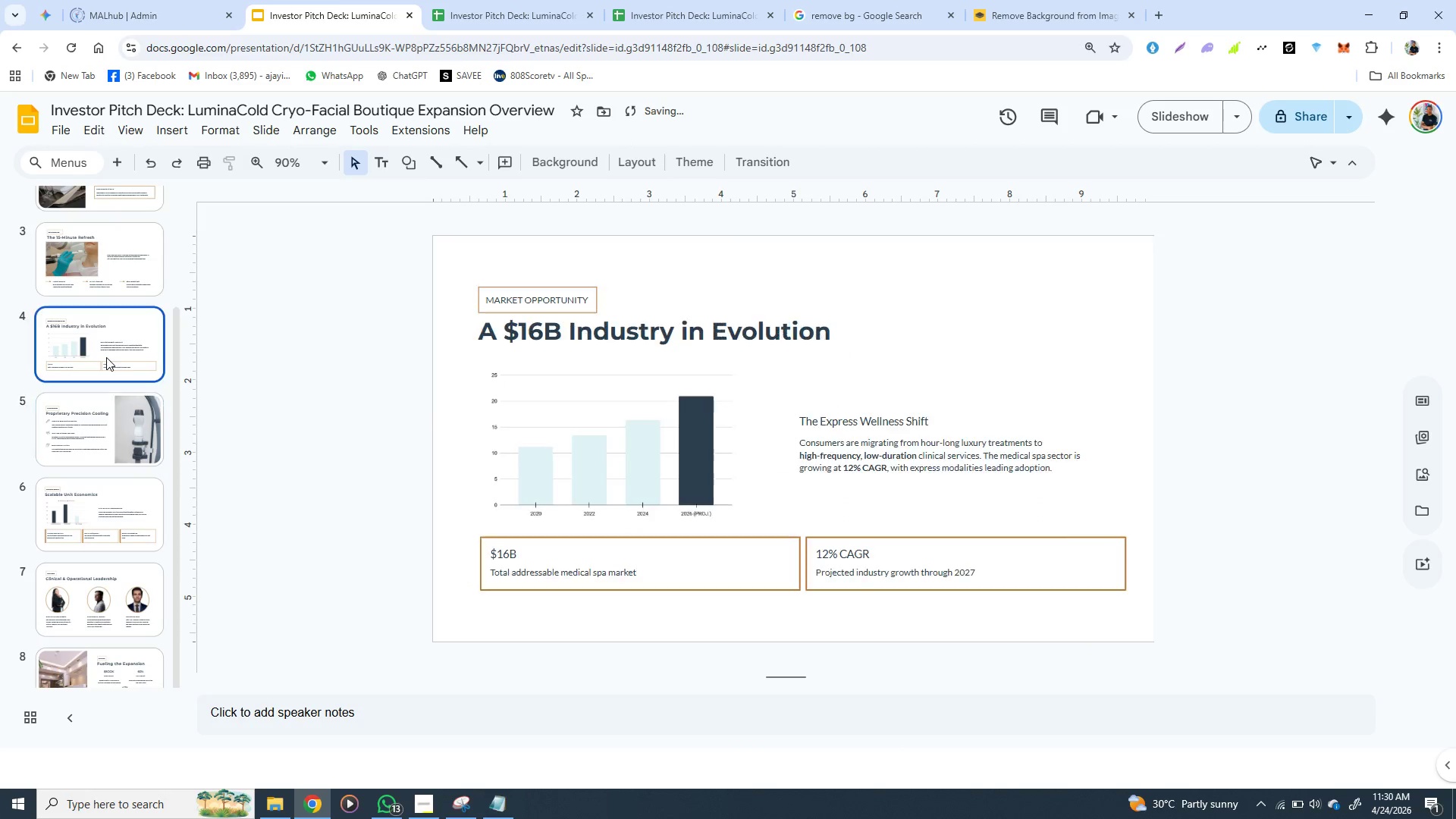 
left_click([106, 357])
 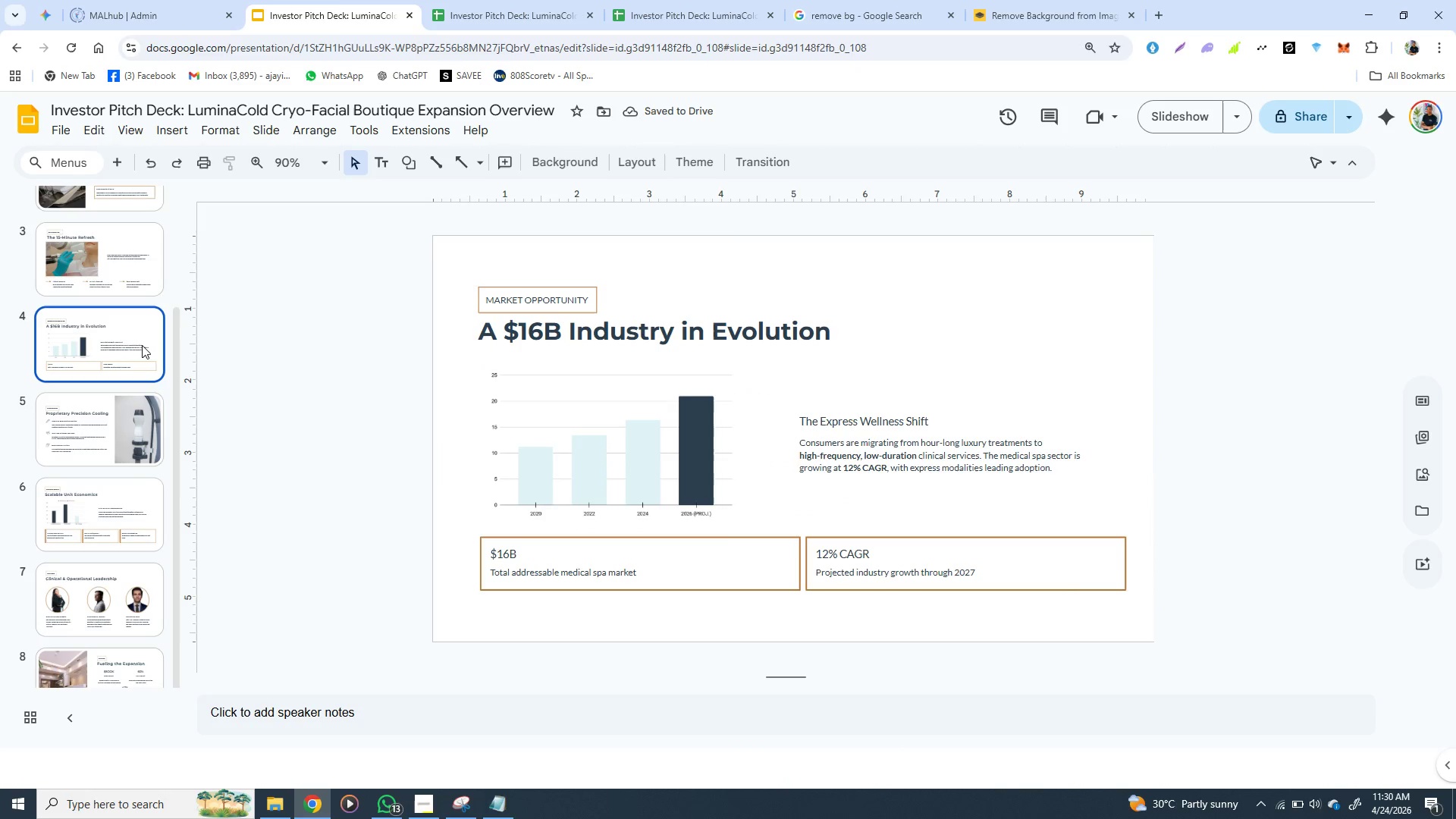 
left_click([122, 259])
 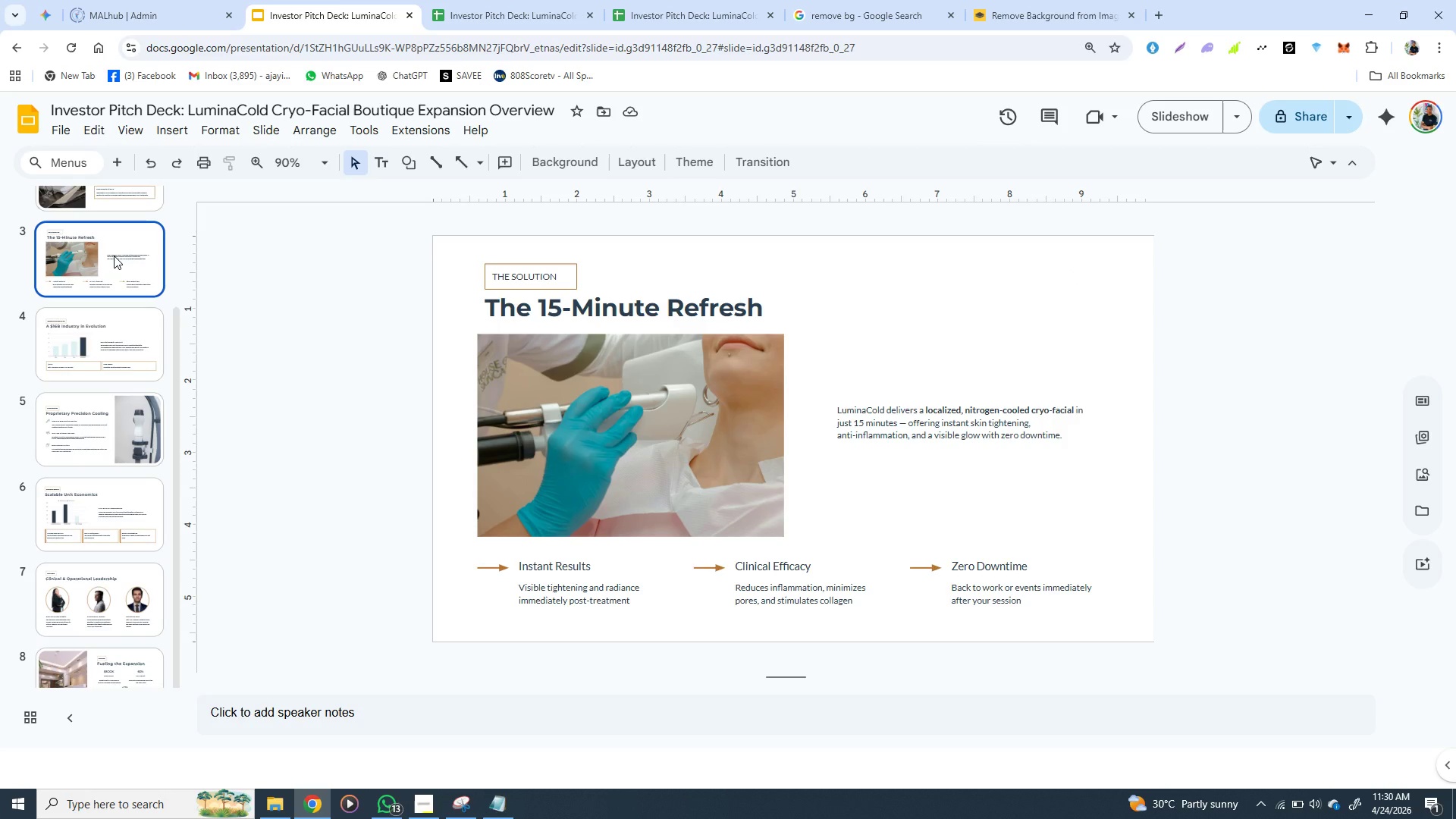 
wait(7.36)
 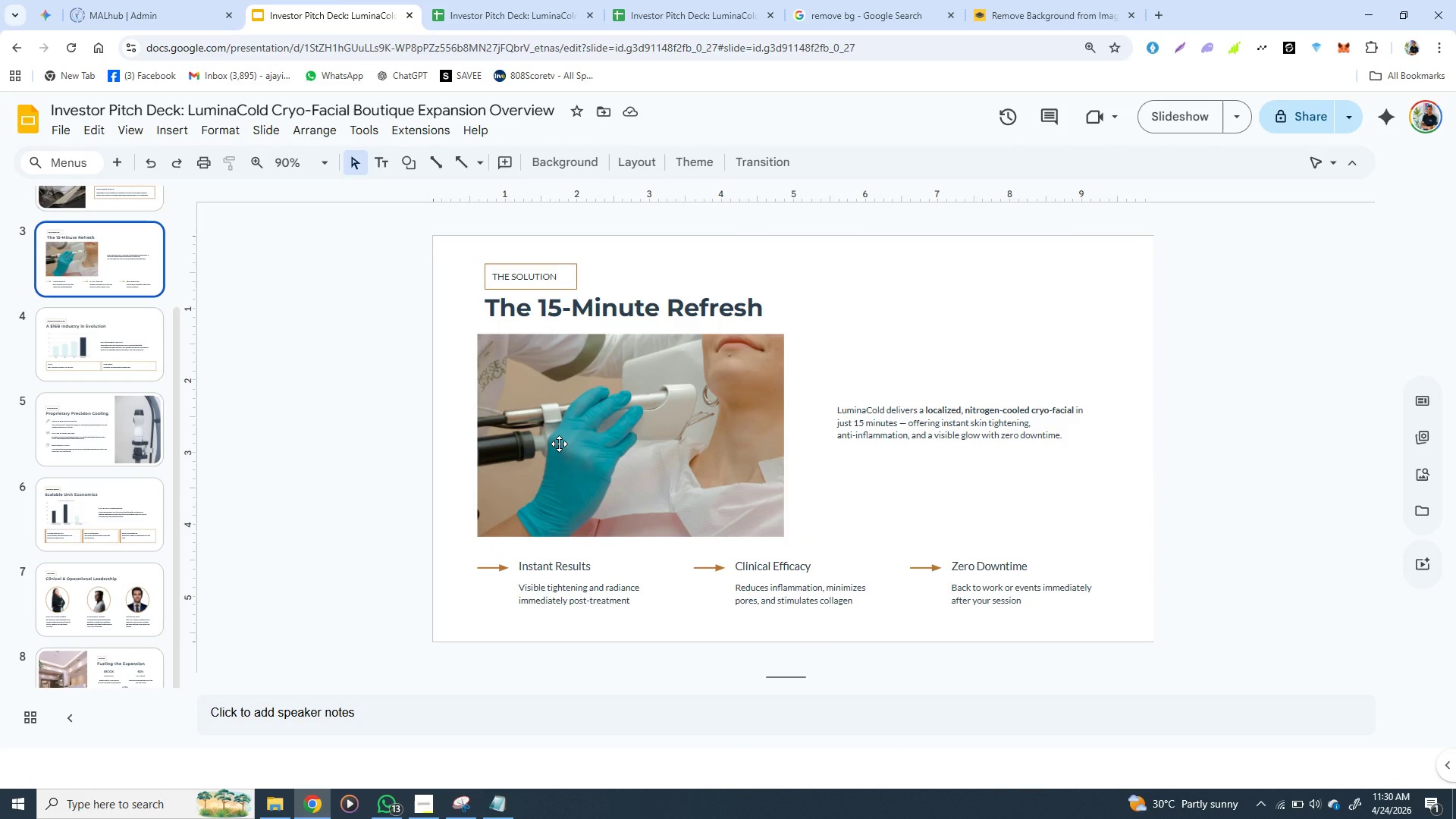 
left_click([97, 328])
 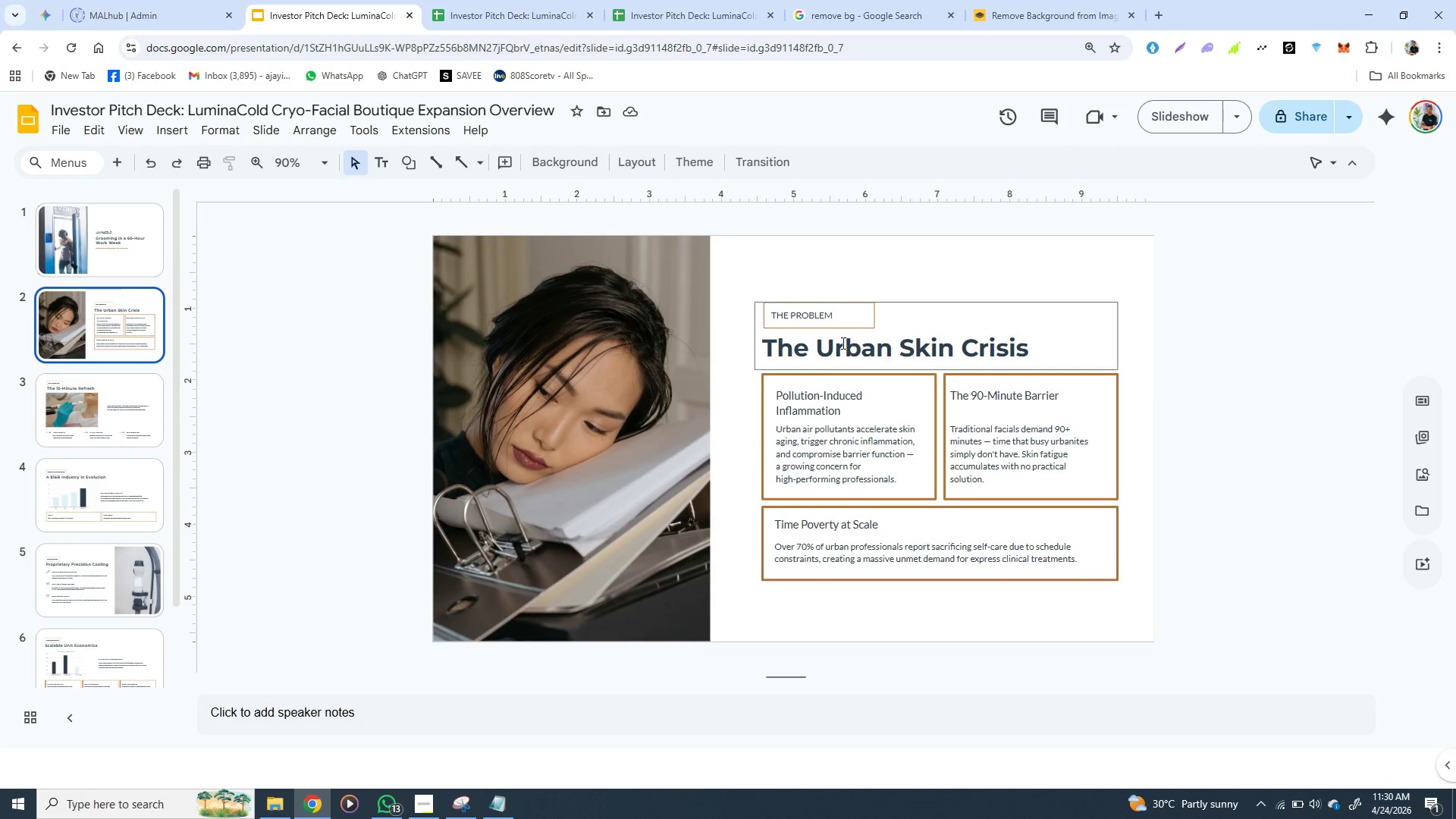 
left_click([799, 344])
 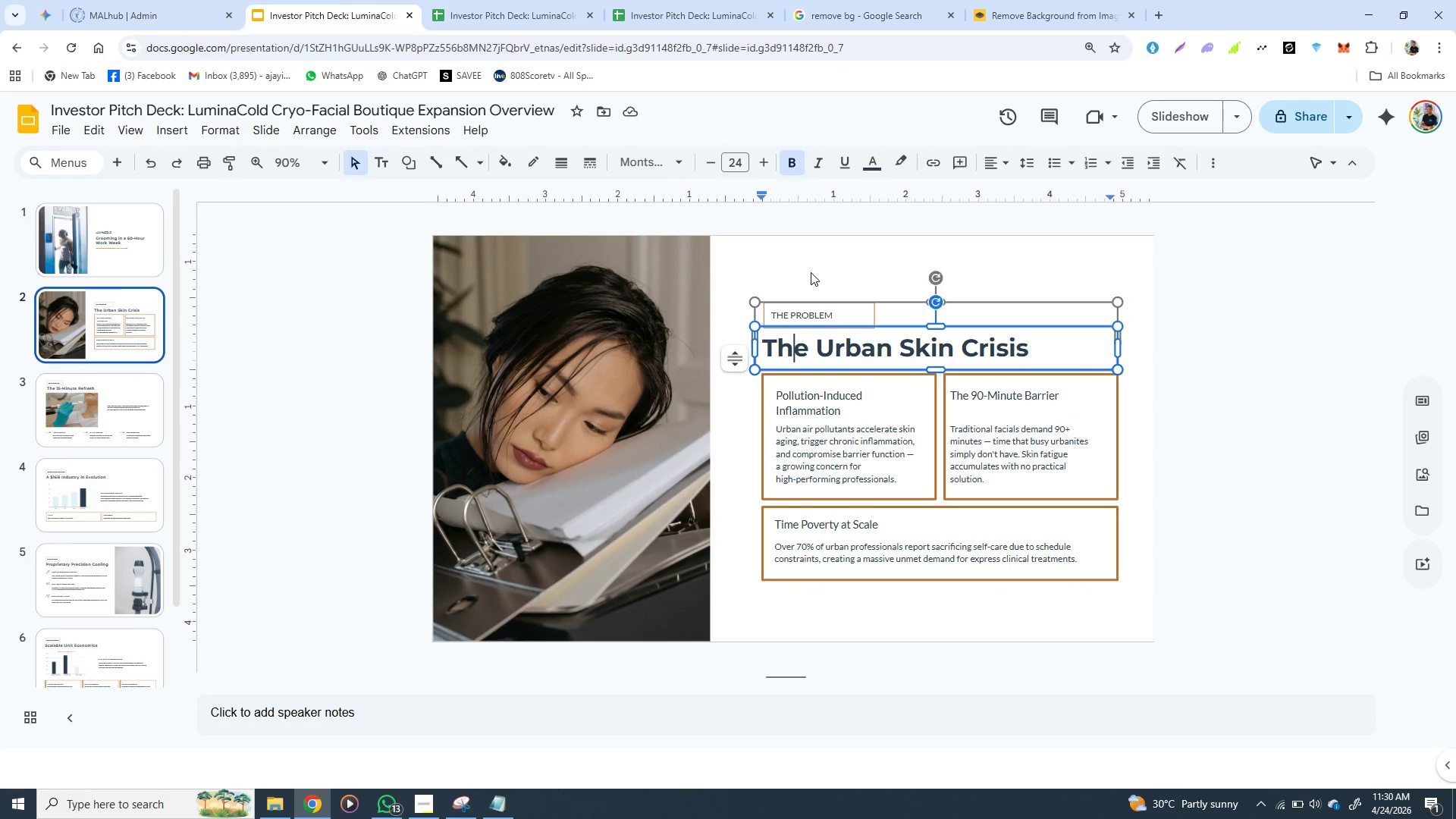 
left_click([811, 272])
 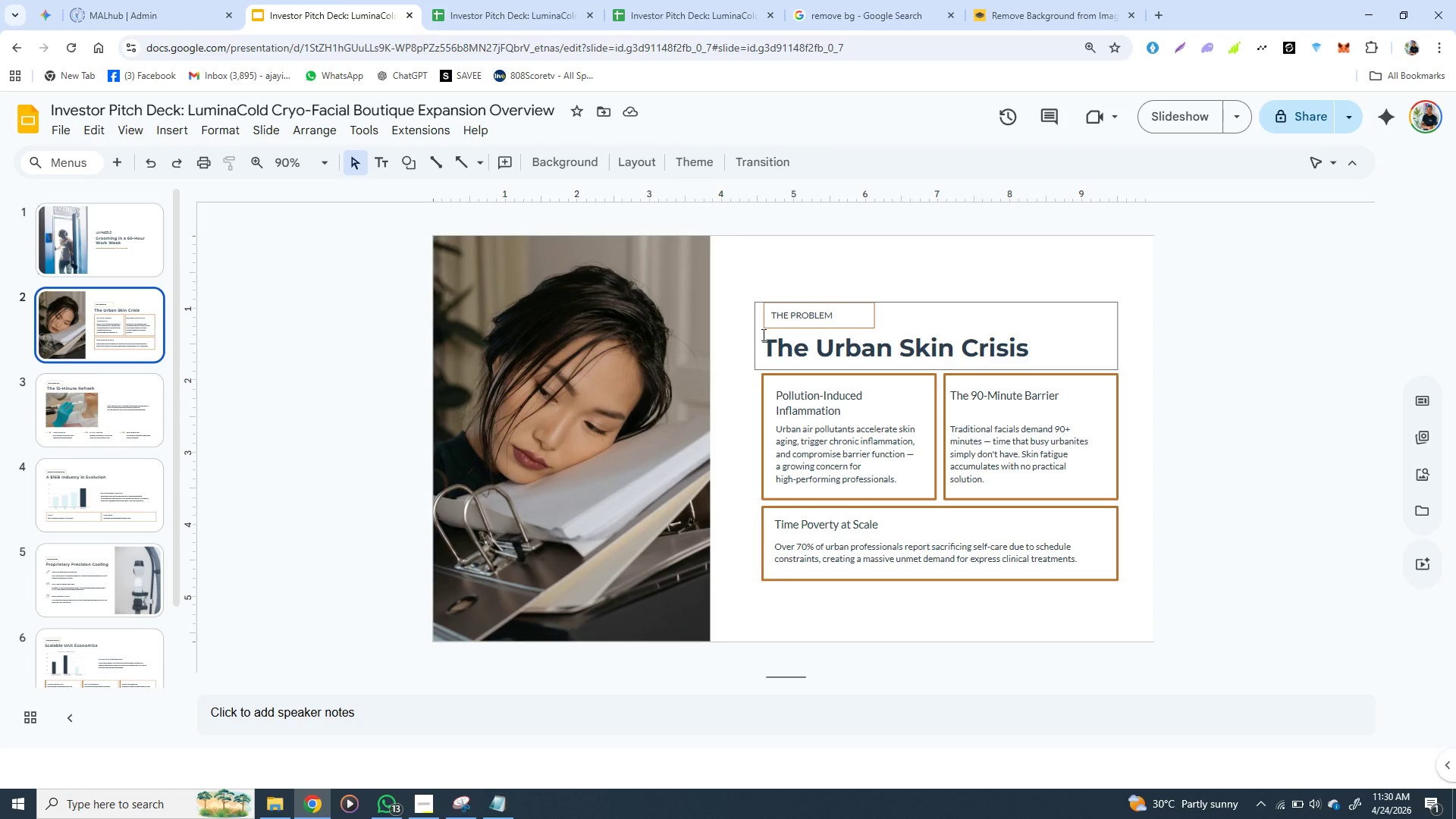 
left_click([762, 334])
 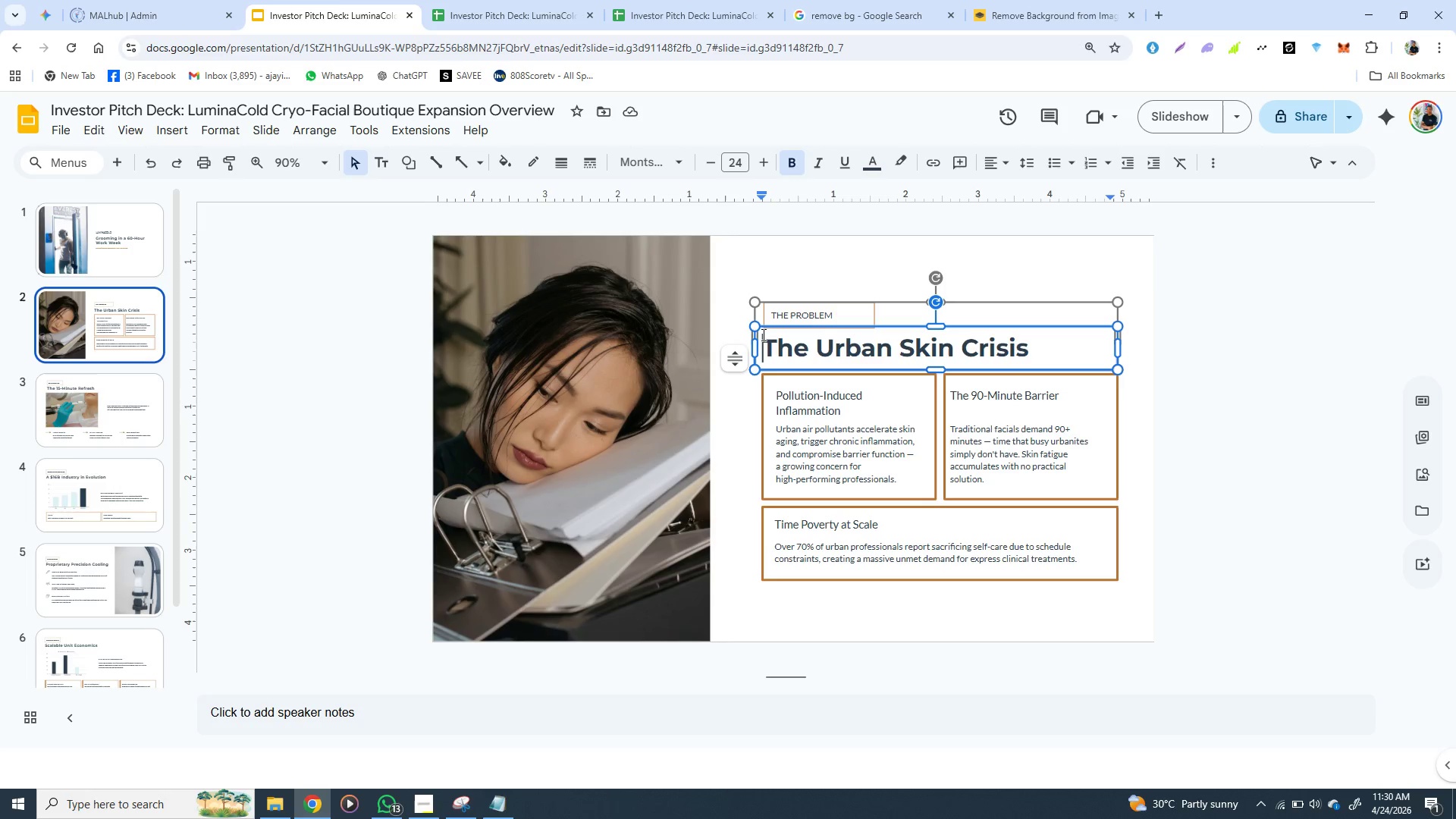 
hold_key(key=ShiftLeft, duration=1.3)
left_click([763, 415])
 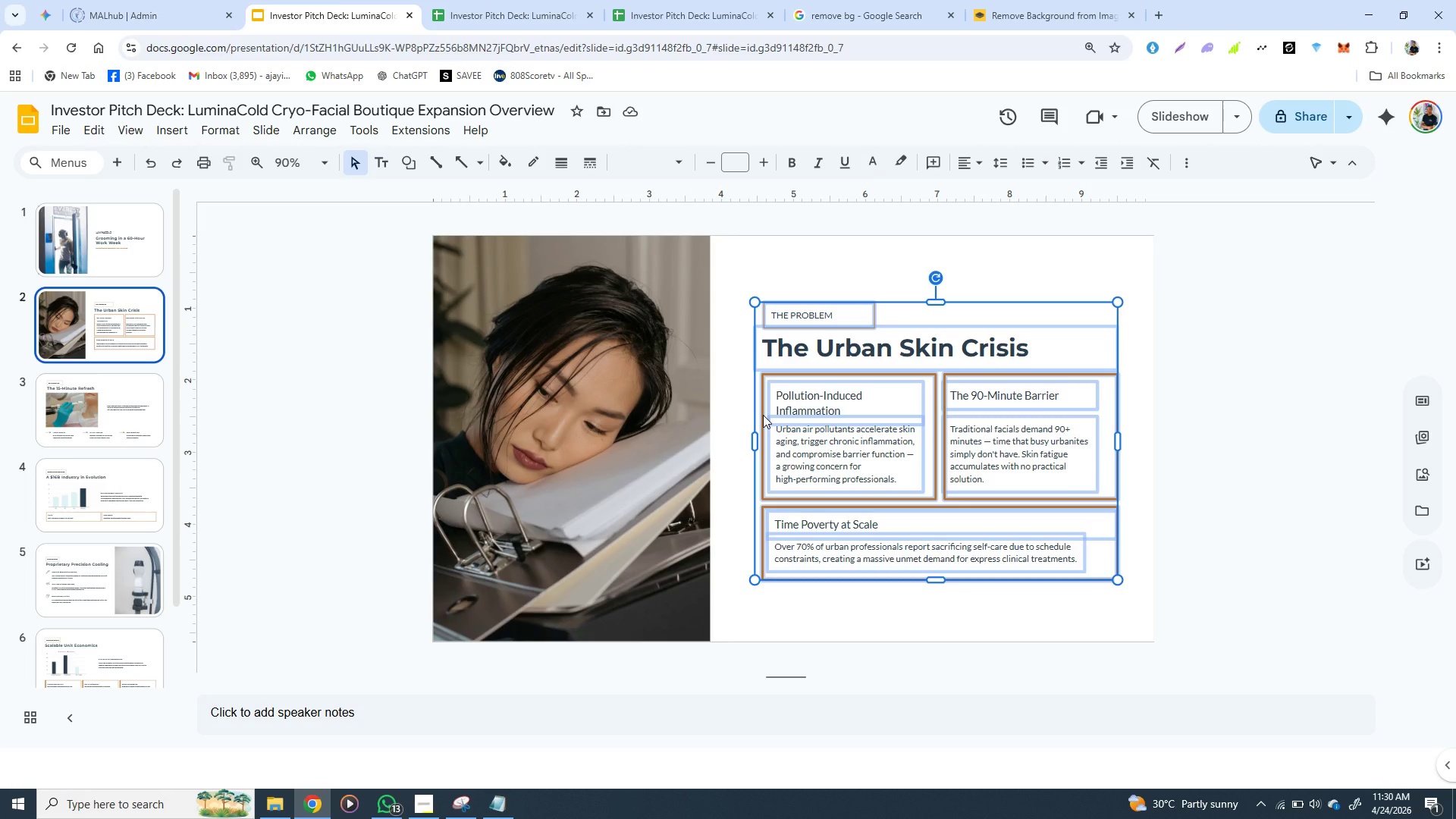 
right_click([763, 415])
 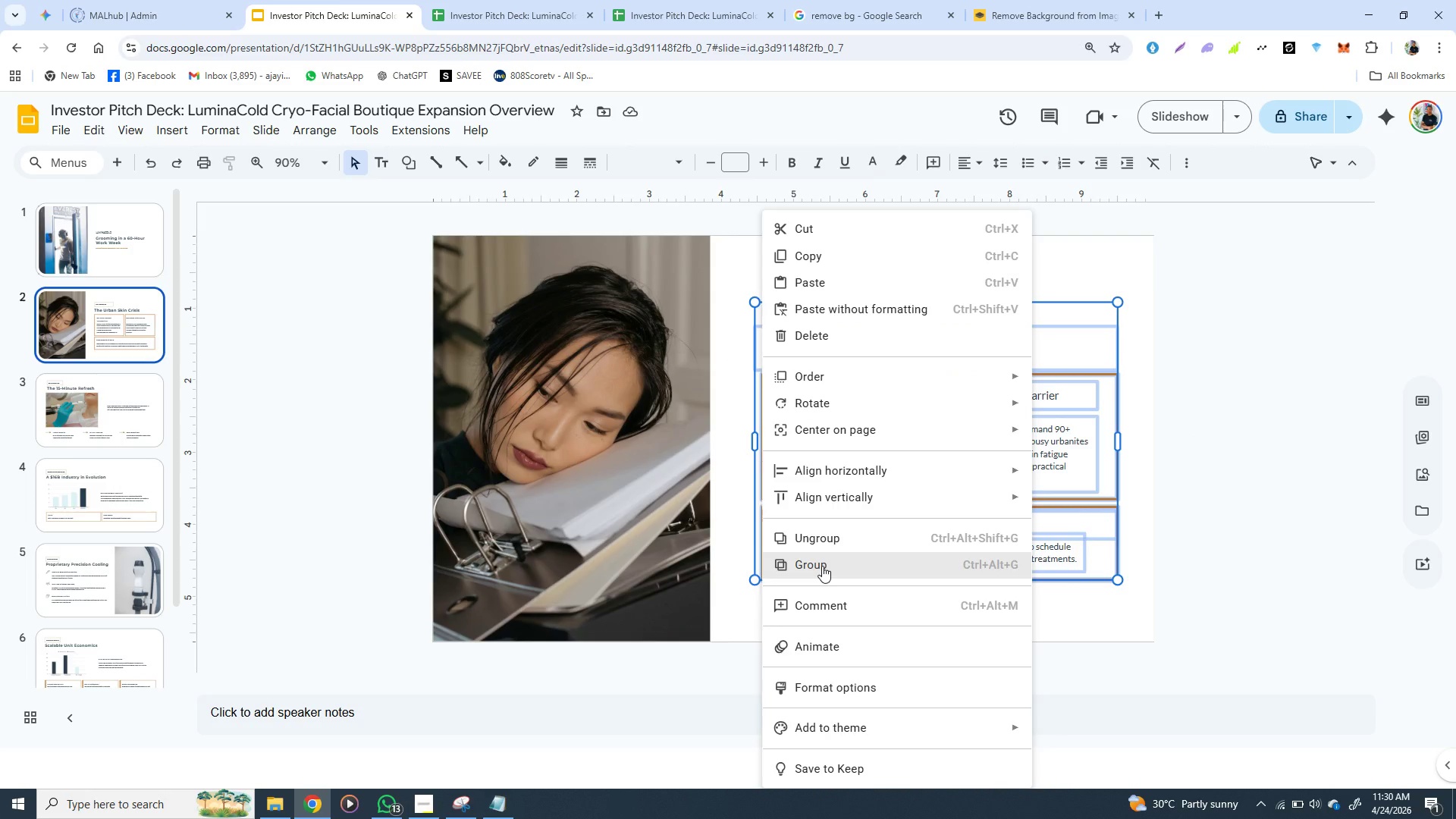 
left_click([822, 566])
 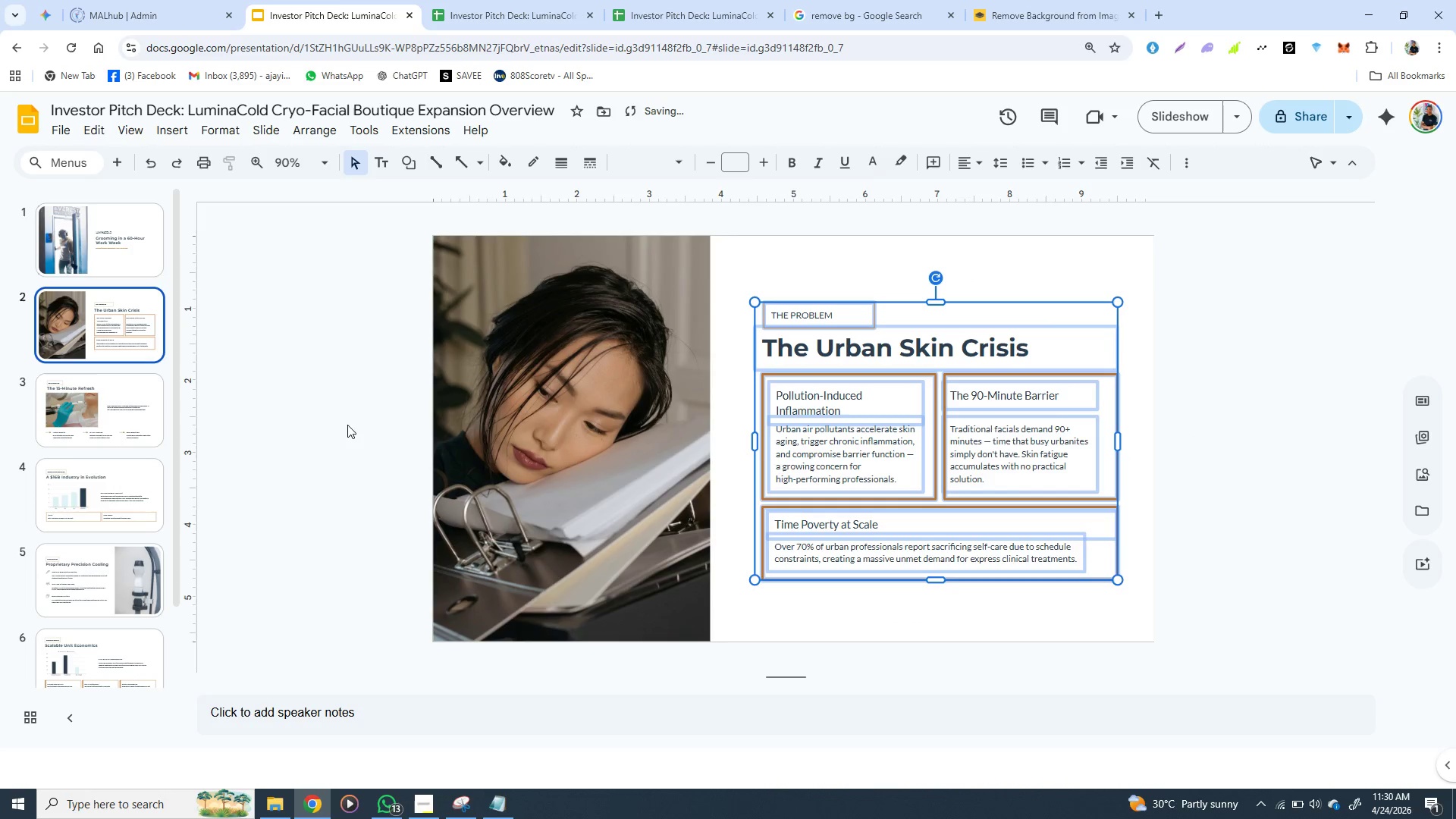 
left_click([347, 425])
 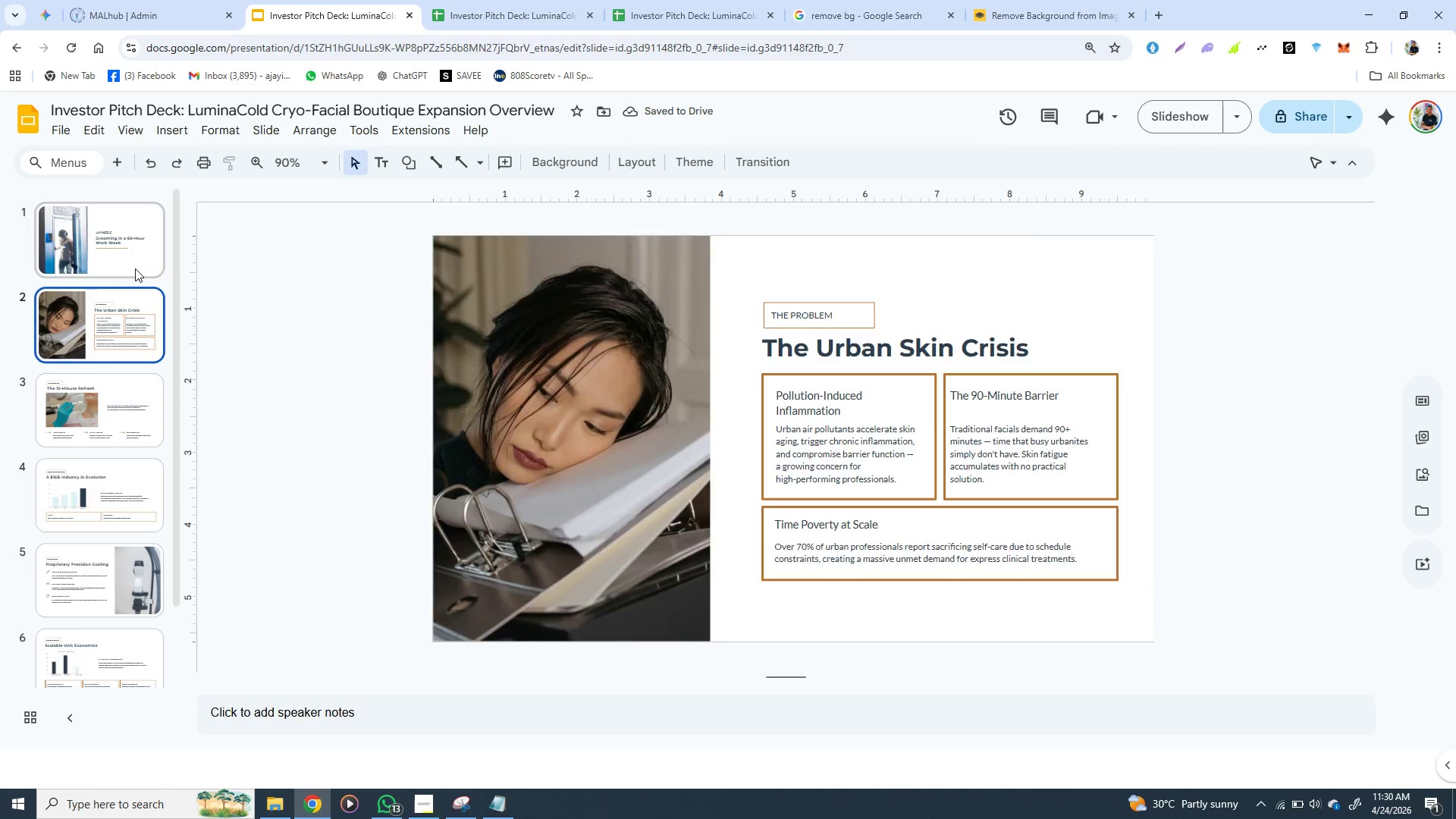 
left_click([135, 268])
 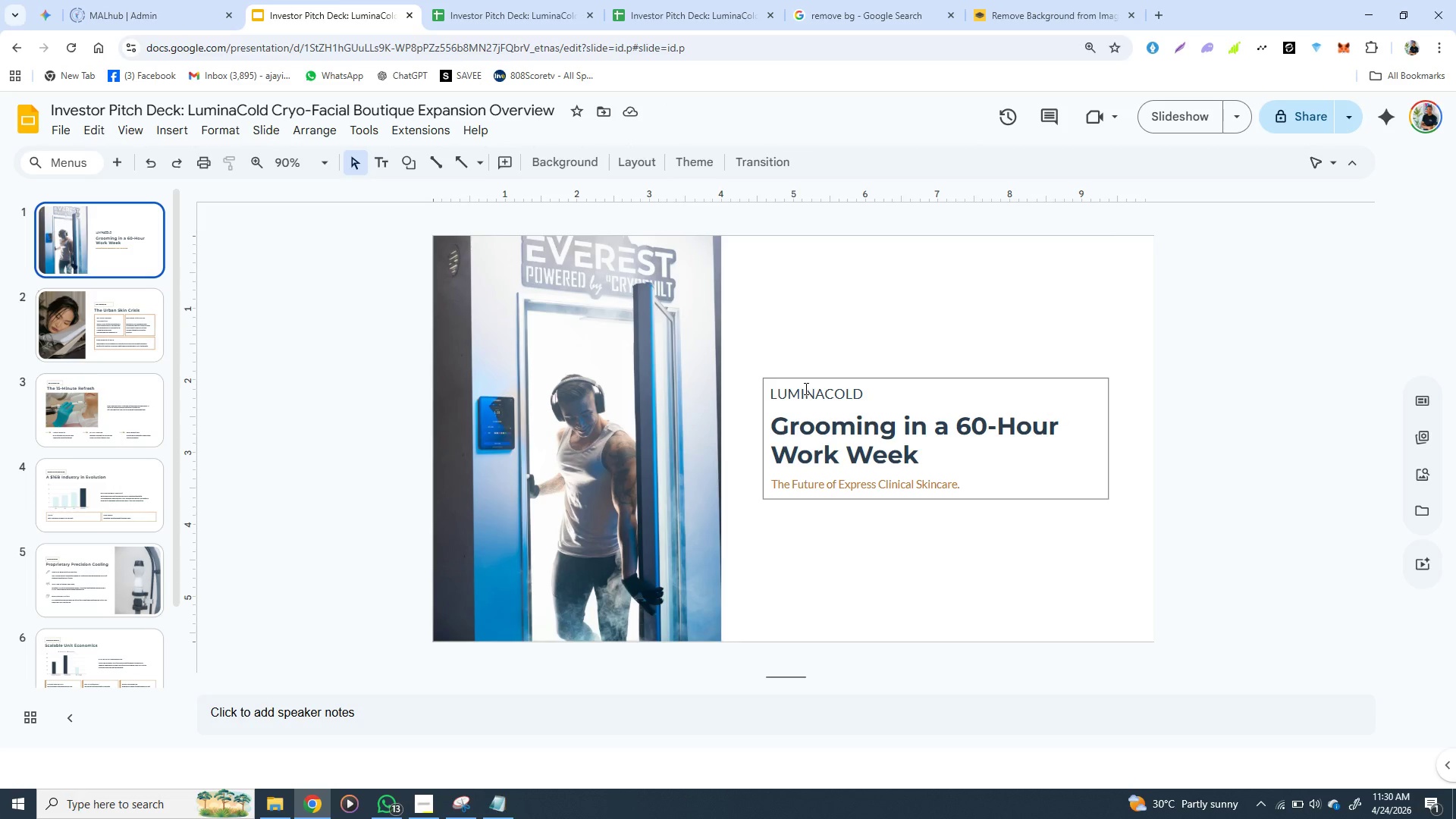 
left_click([815, 380])
 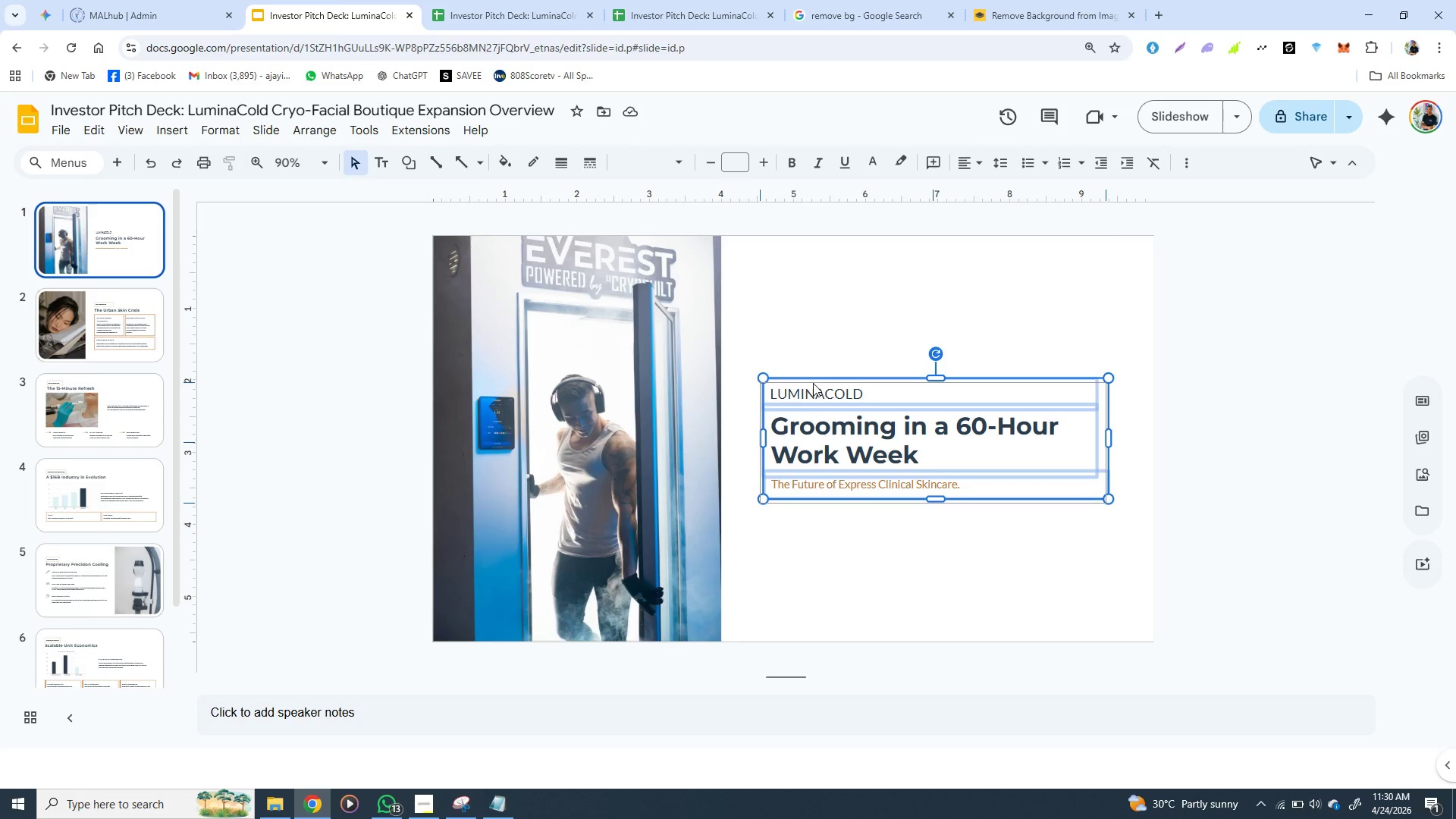 
wait(8.83)
 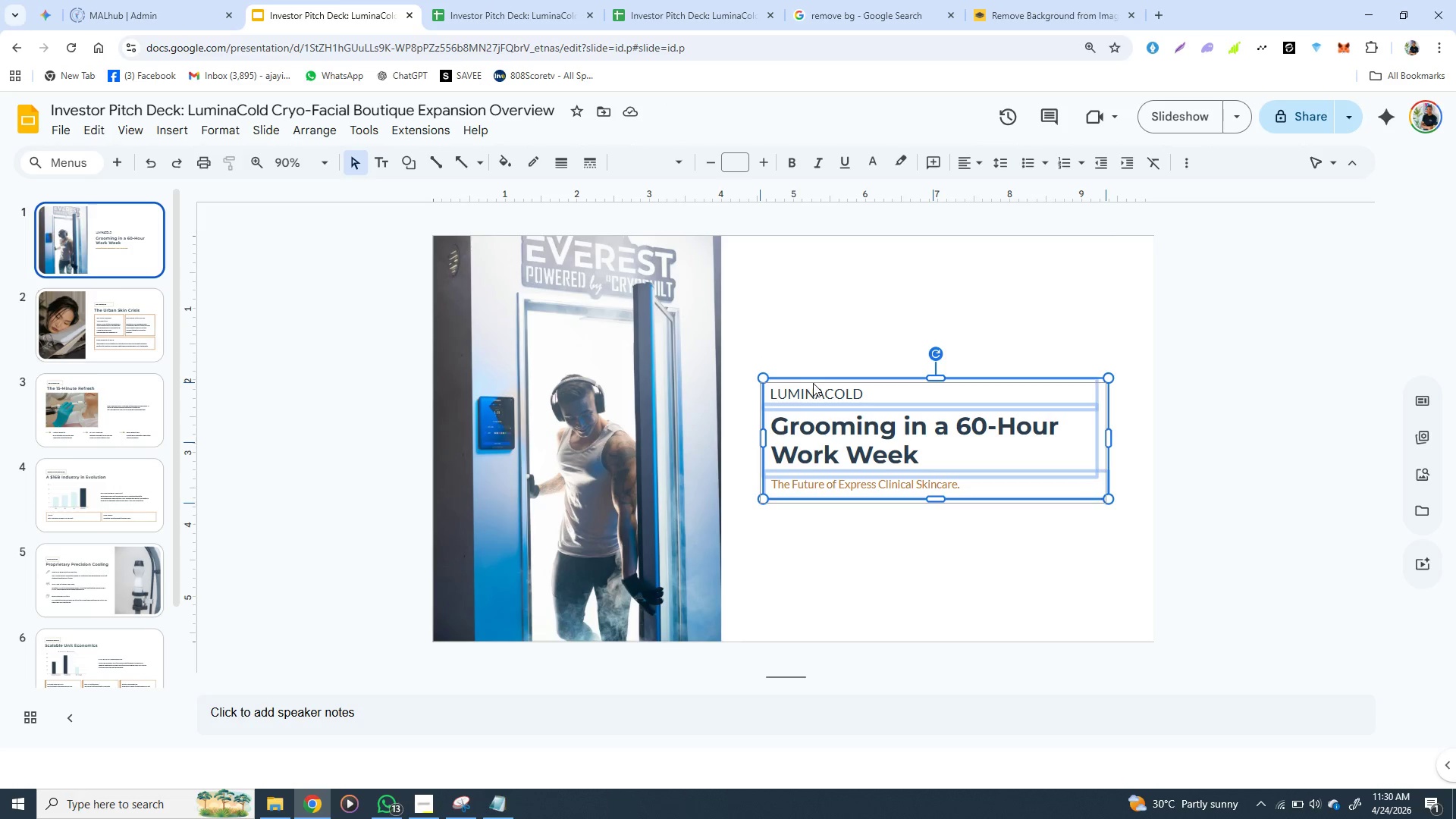 
left_click([833, 544])
 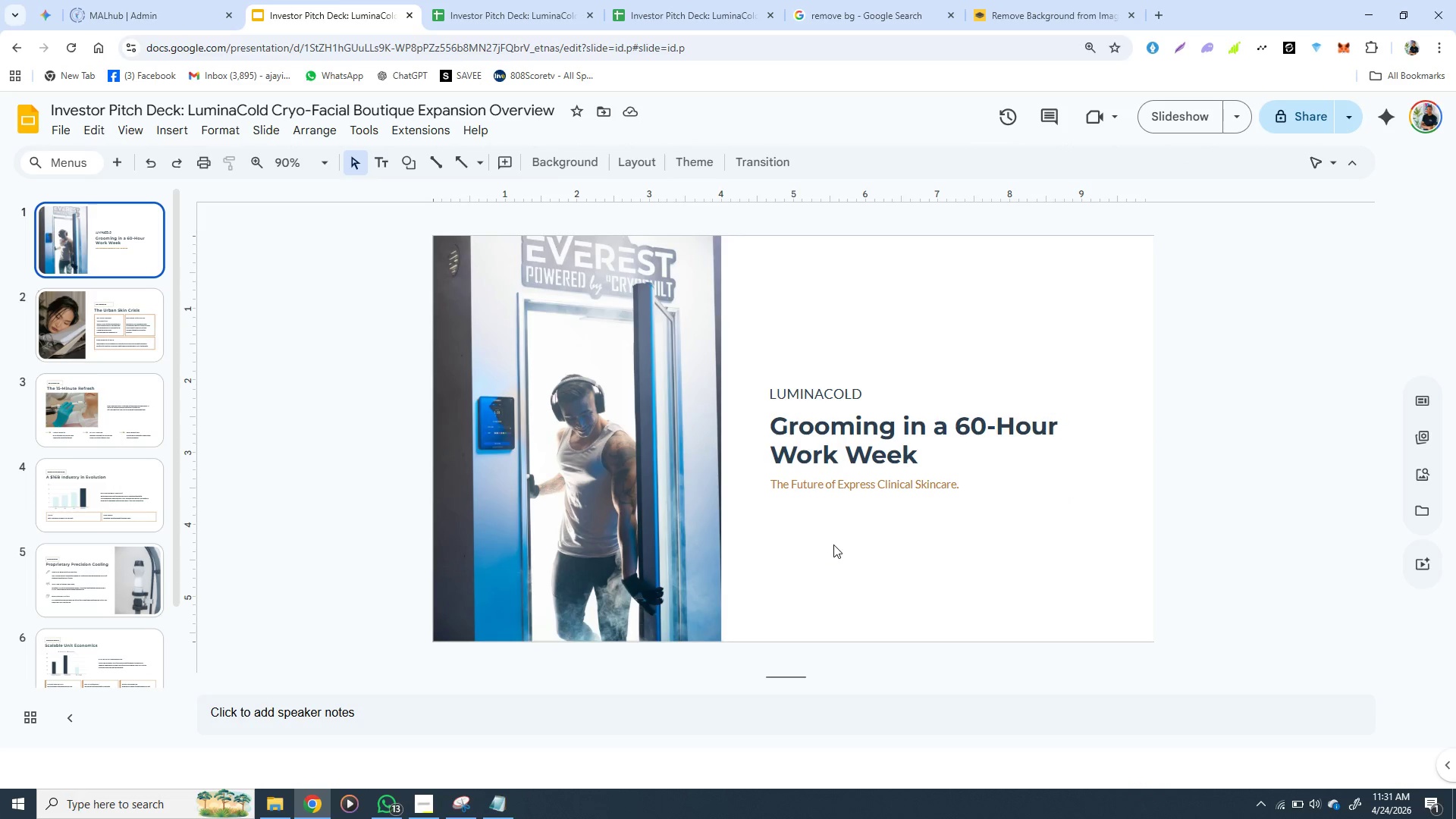 
wait(9.28)
 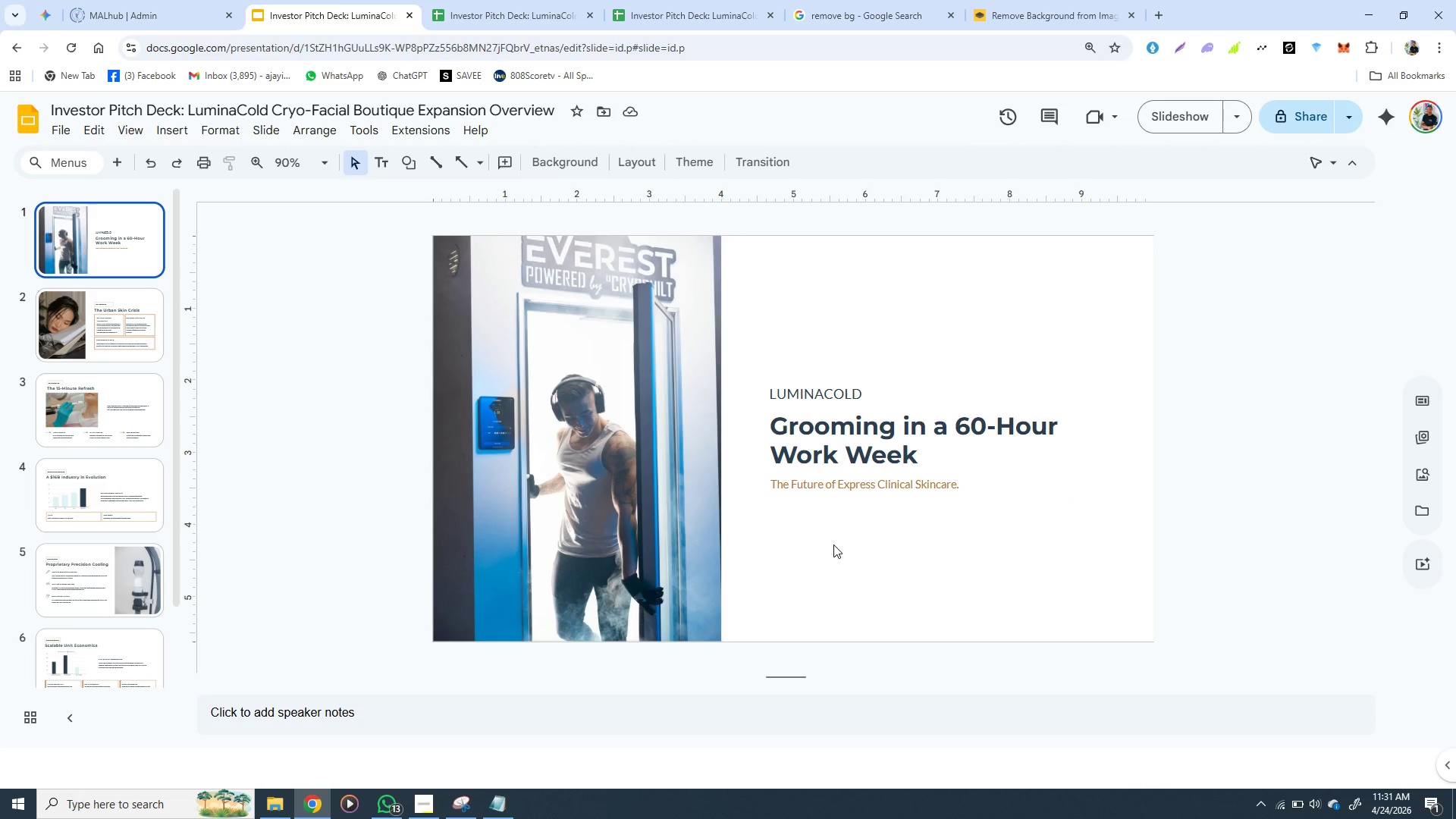 
left_click([950, 9])
 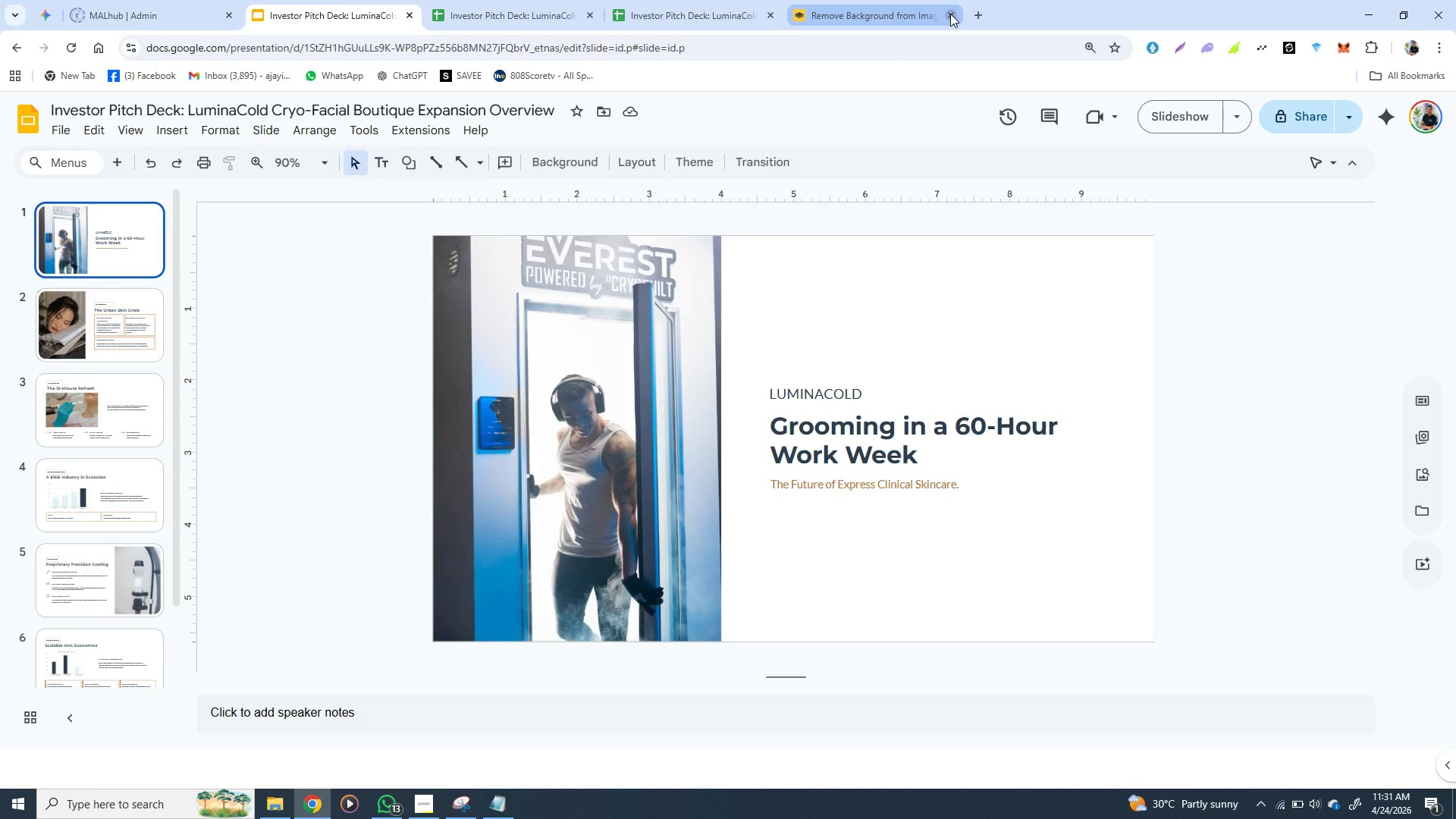 
left_click([950, 14])
 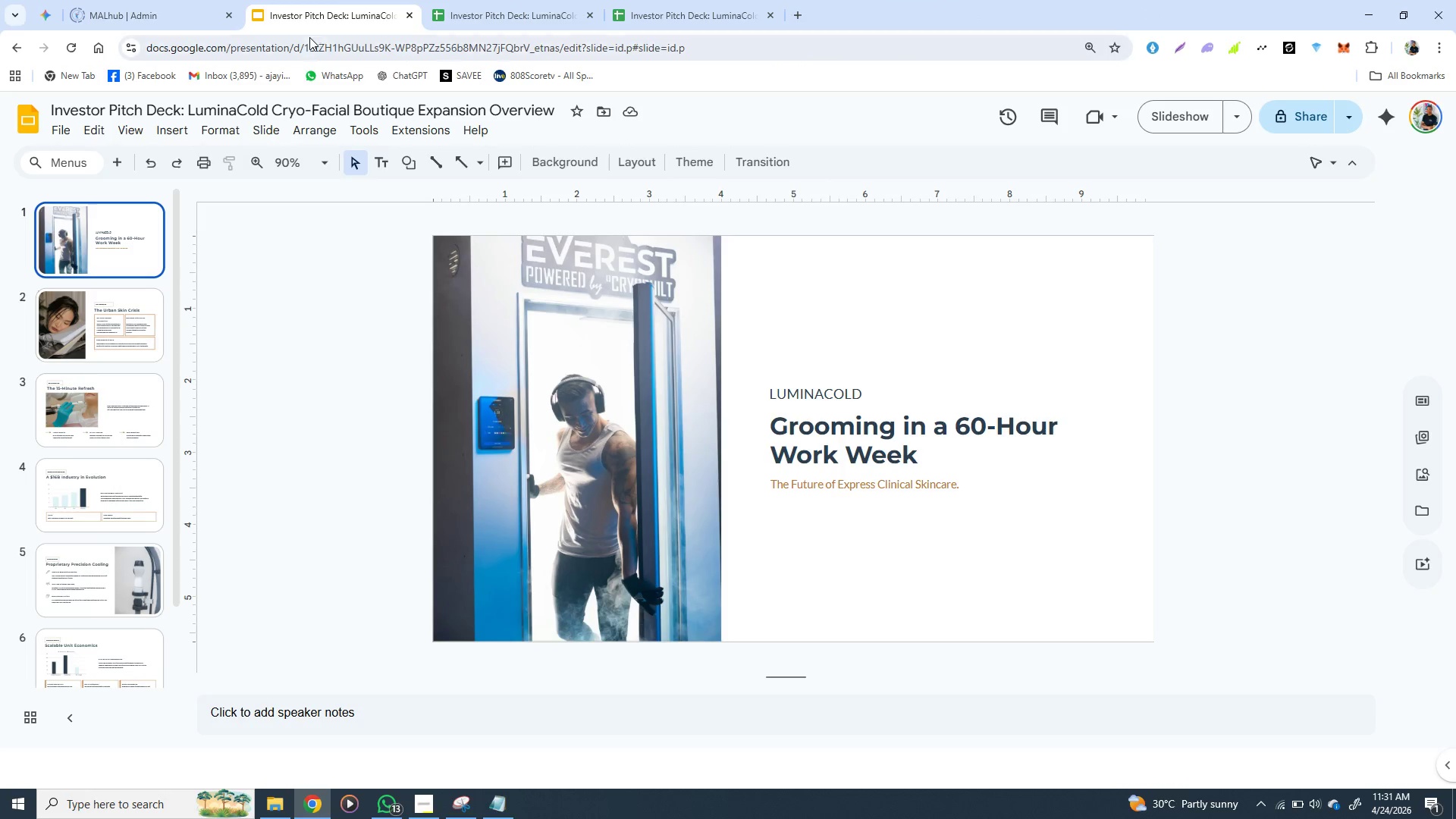 
wait(7.59)
 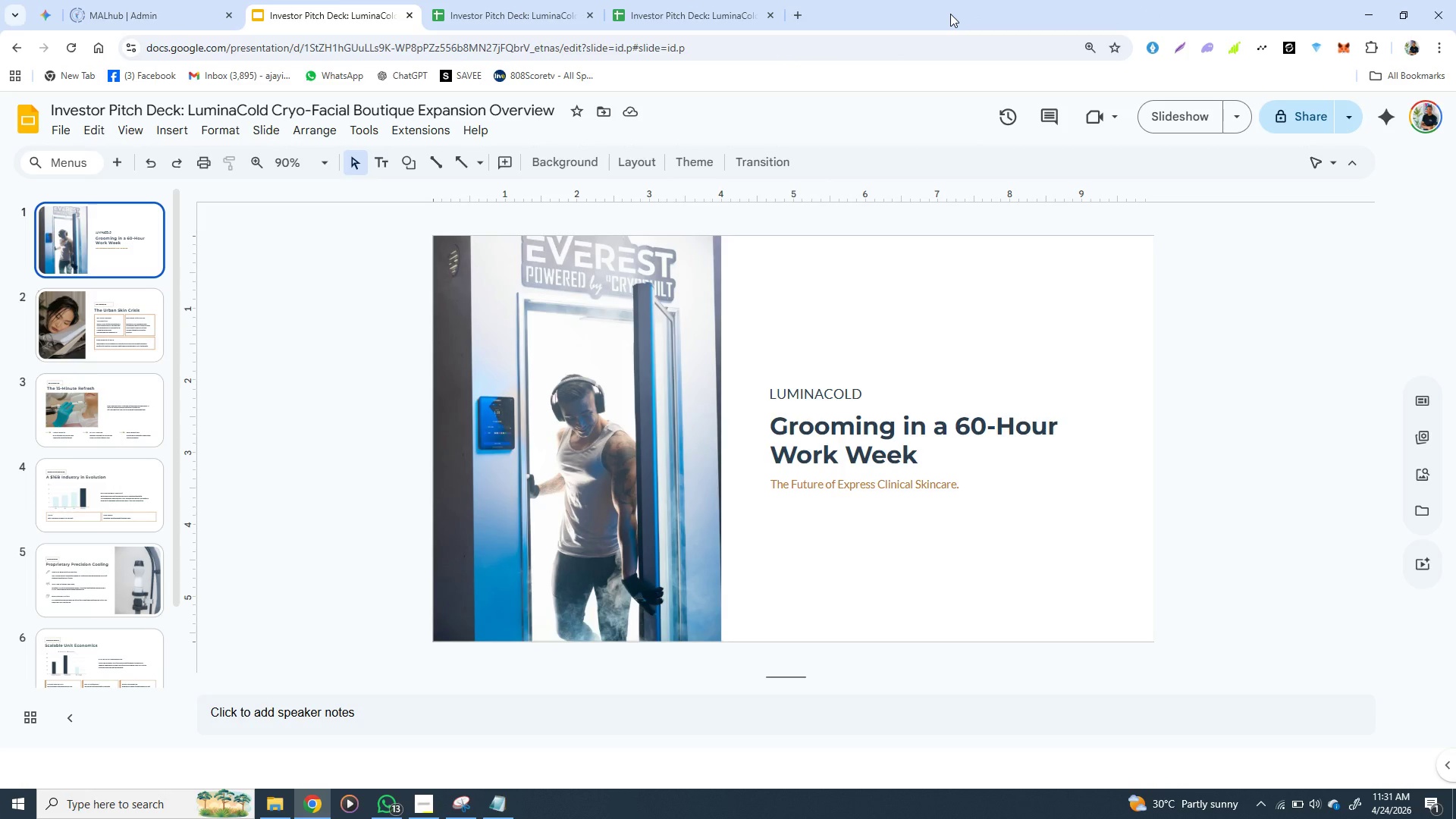 
mouse_move([646, 24])
 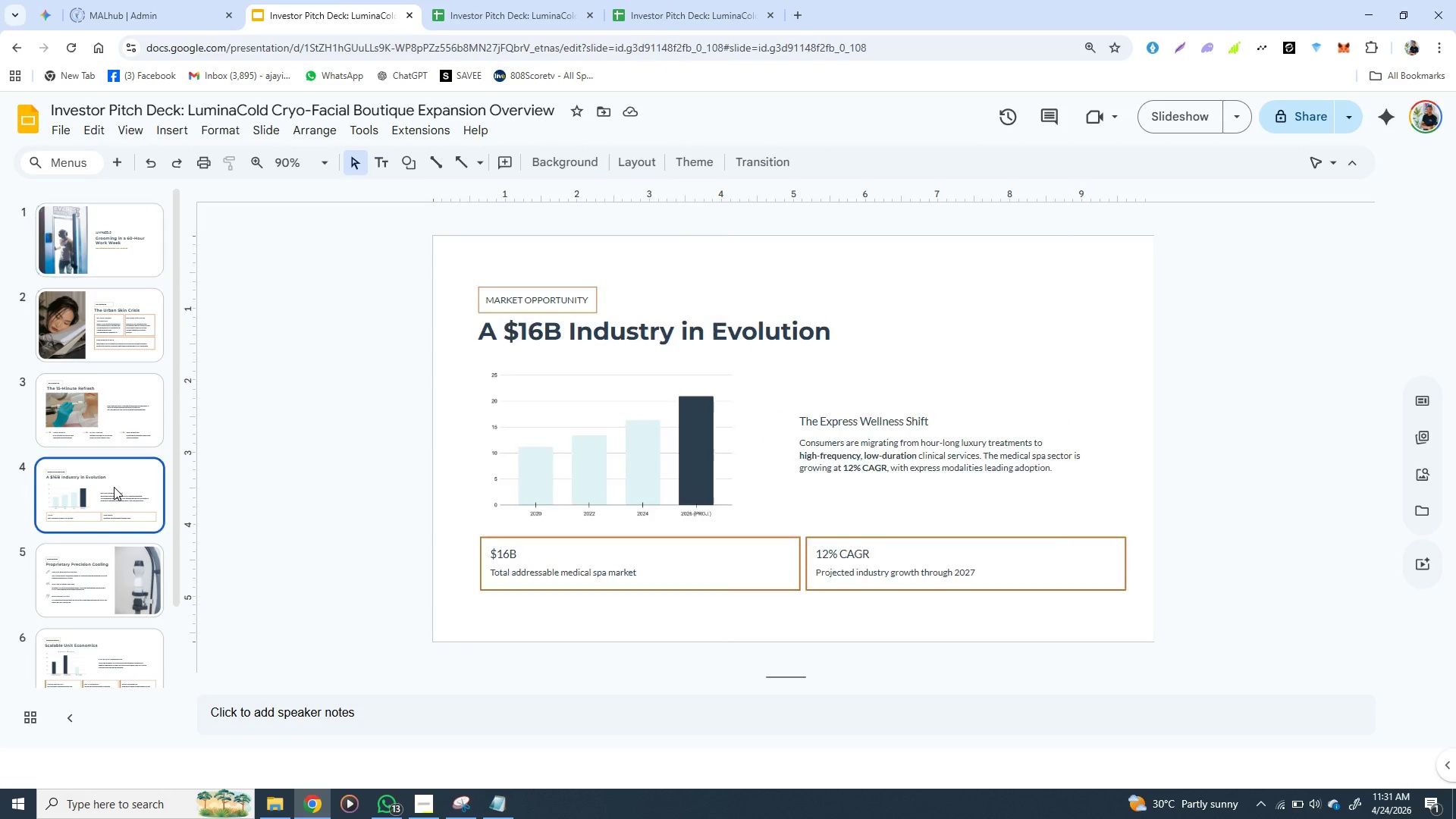 
left_click([114, 487])
 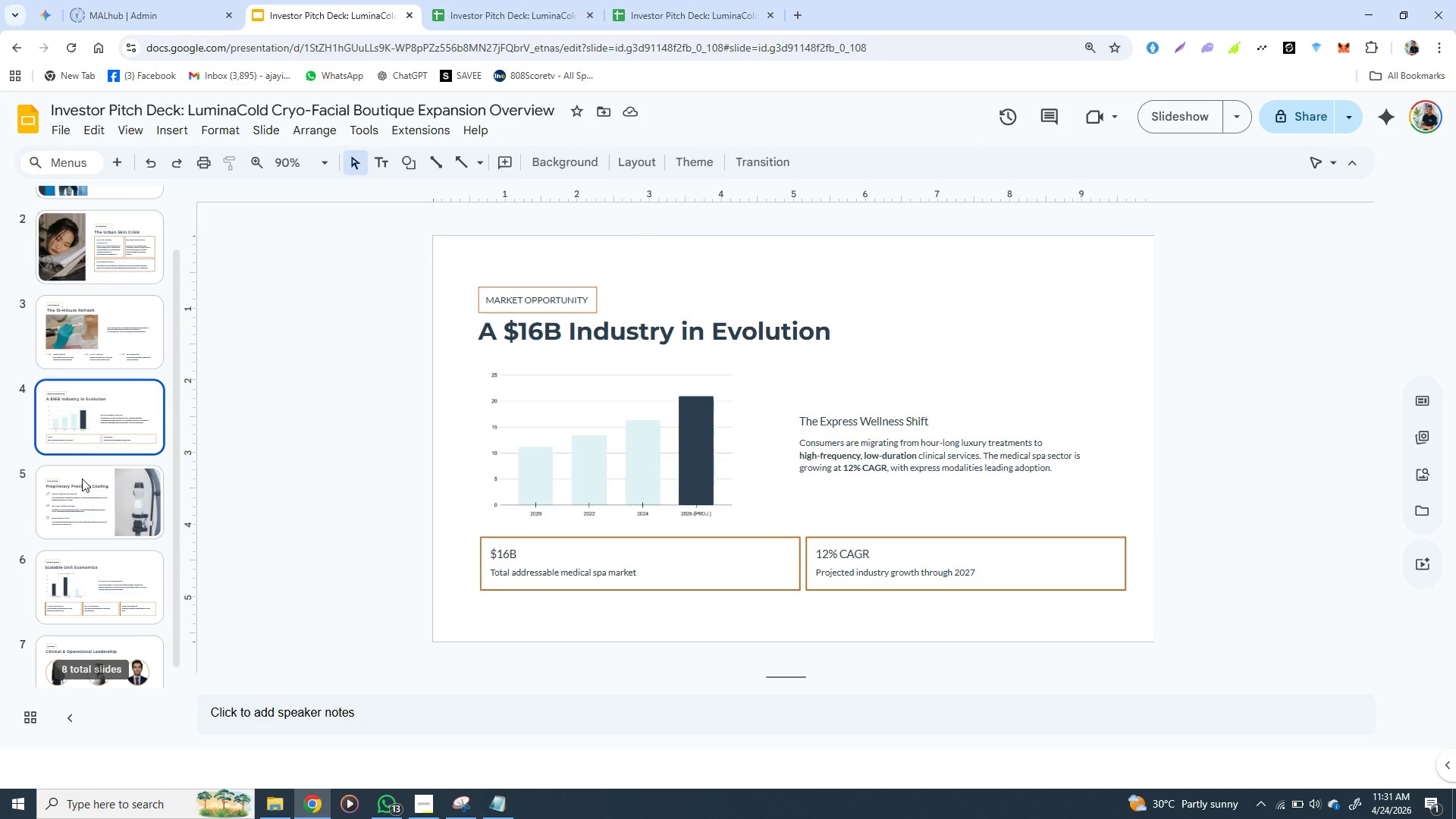 
wait(7.5)
 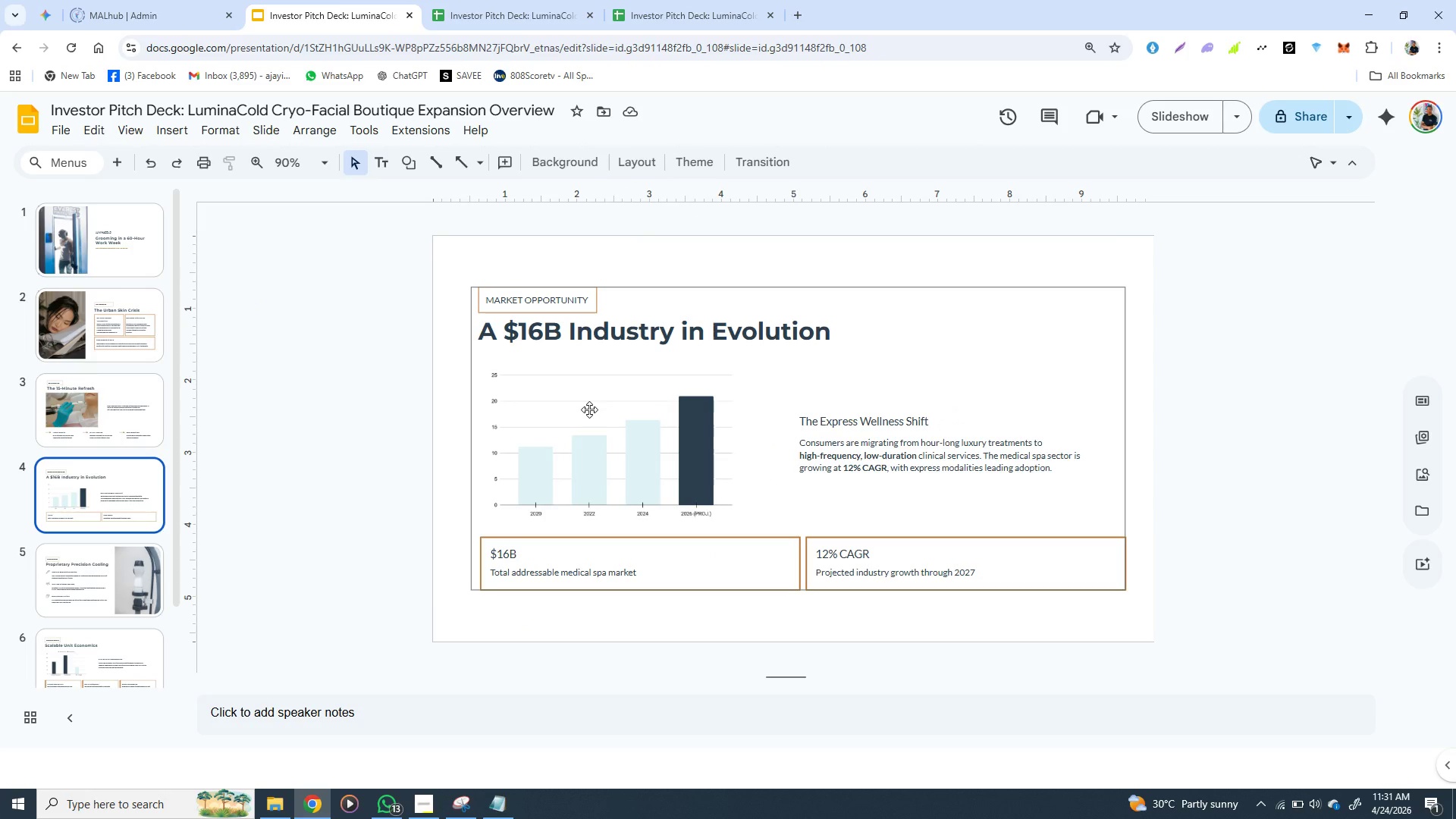 
left_click([82, 507])
 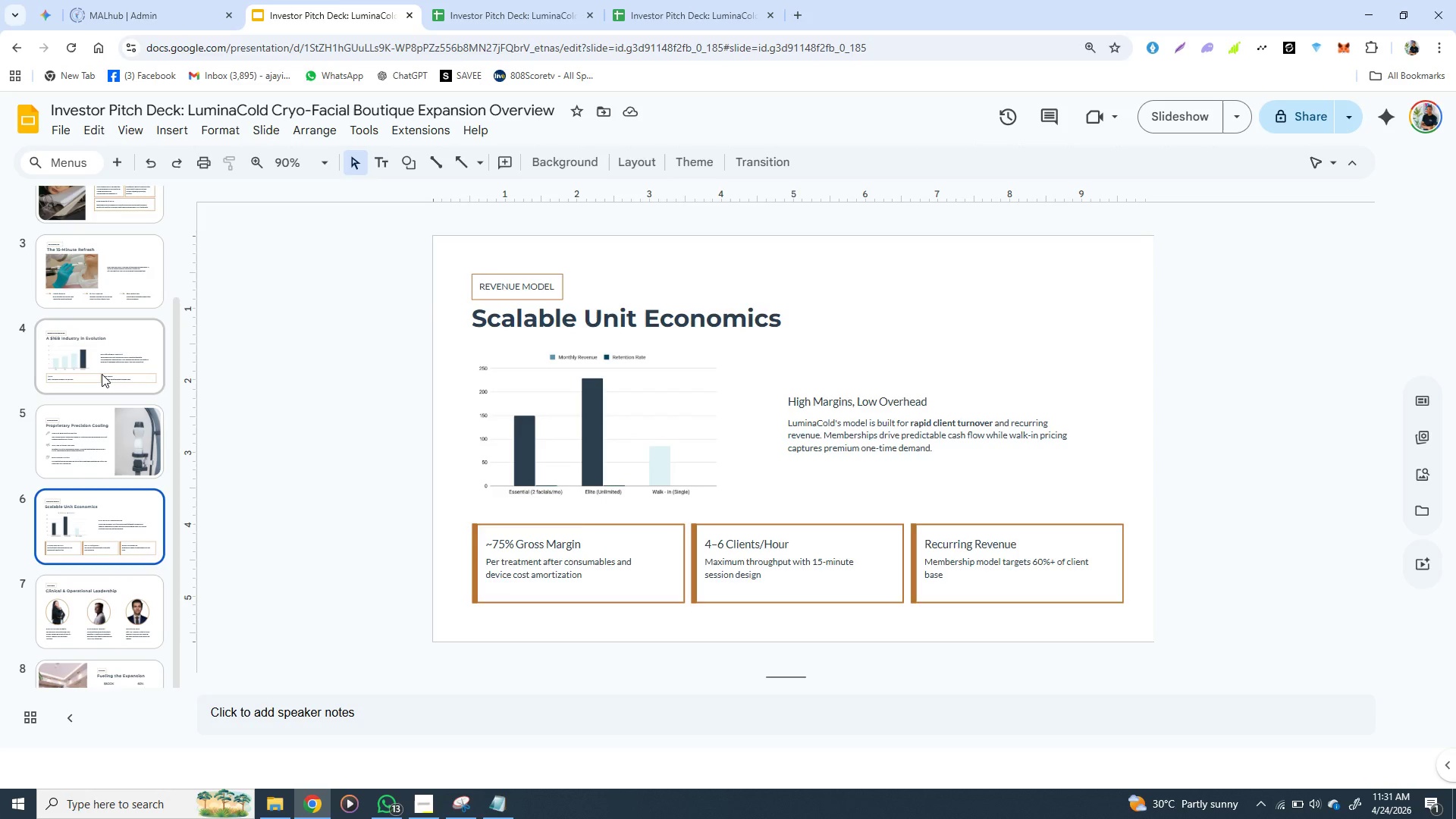 
left_click([102, 374])
 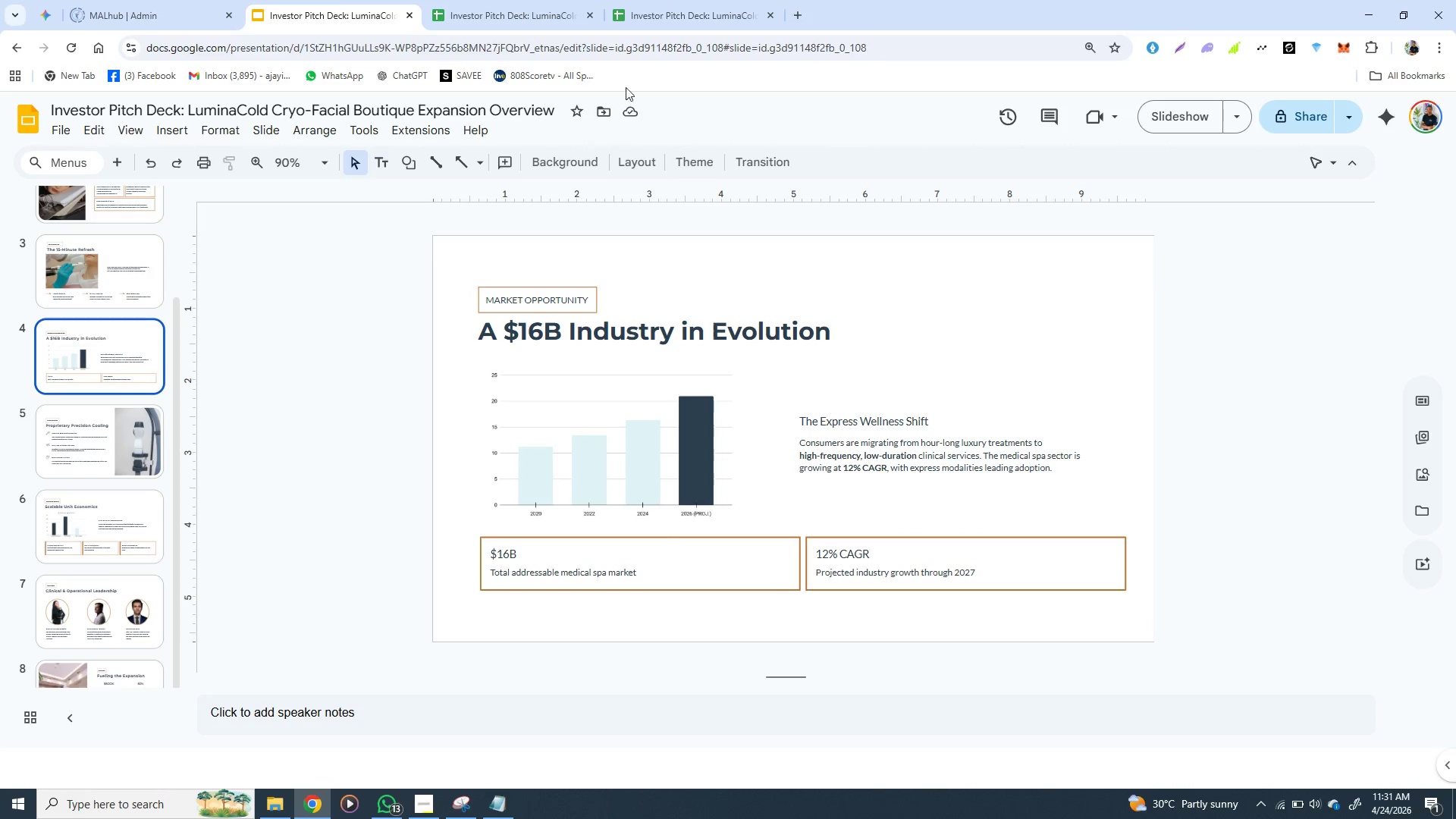 
wait(6.95)
 